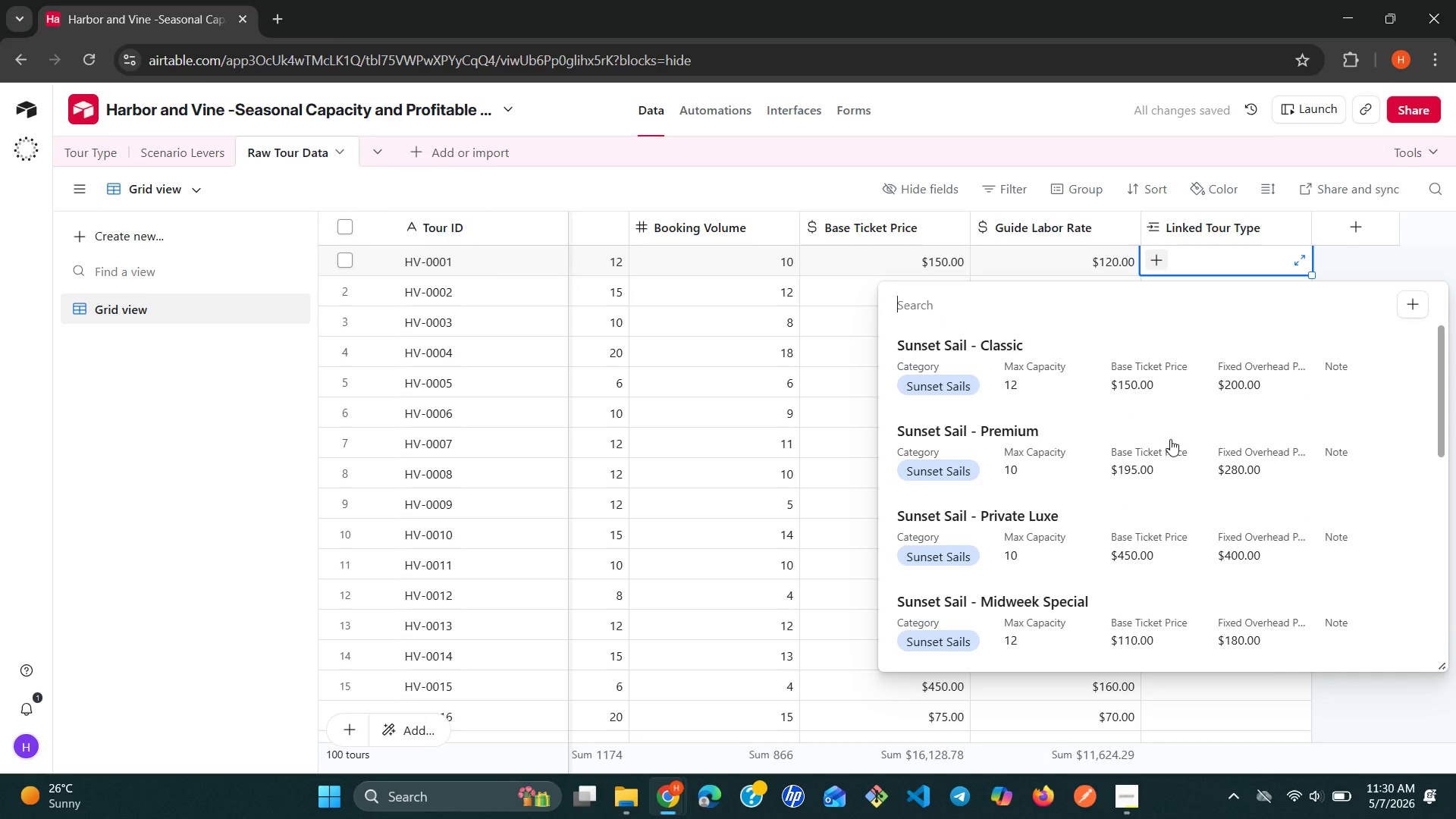 
left_click([1160, 268])
 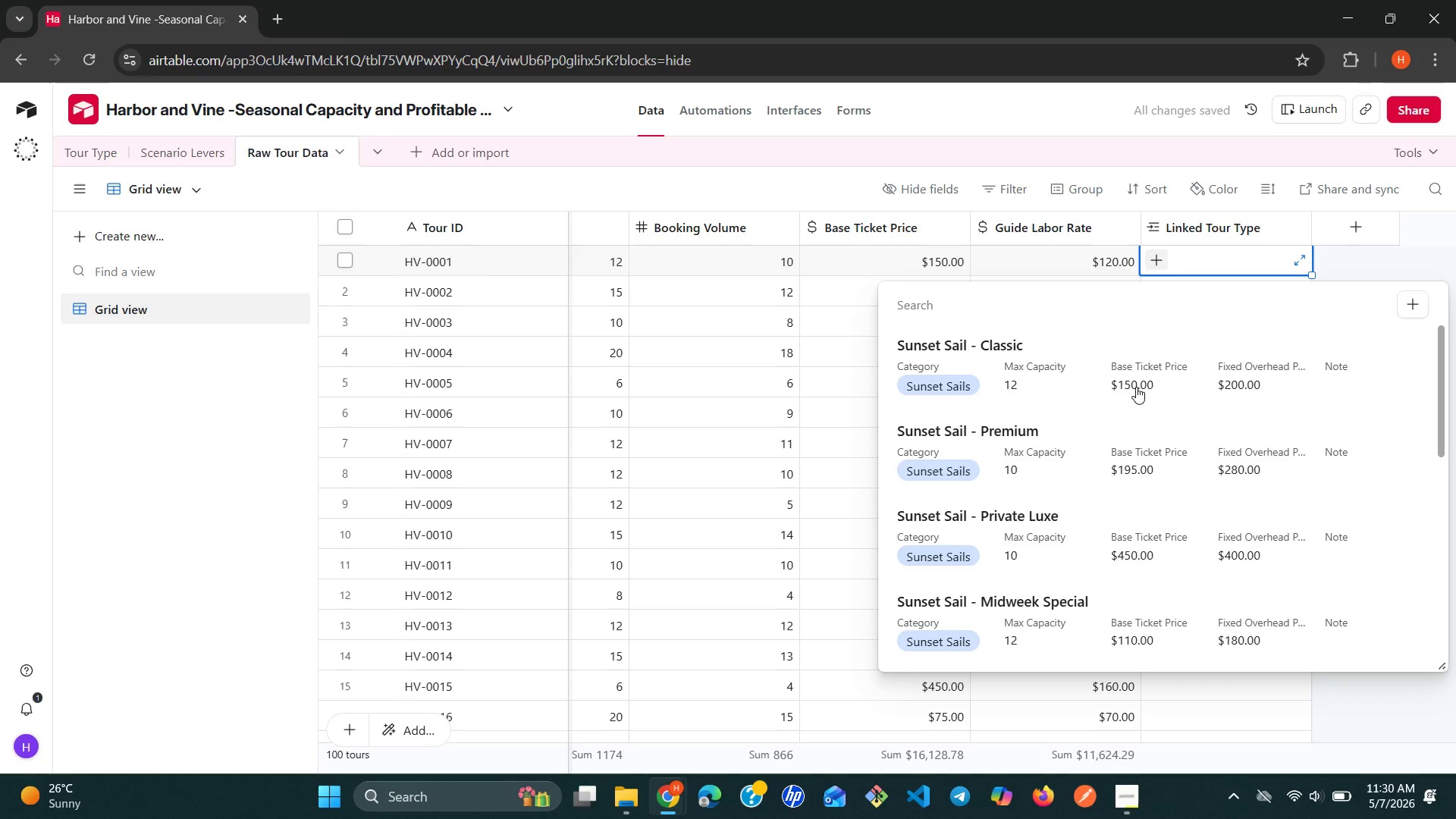 
left_click([1117, 445])
 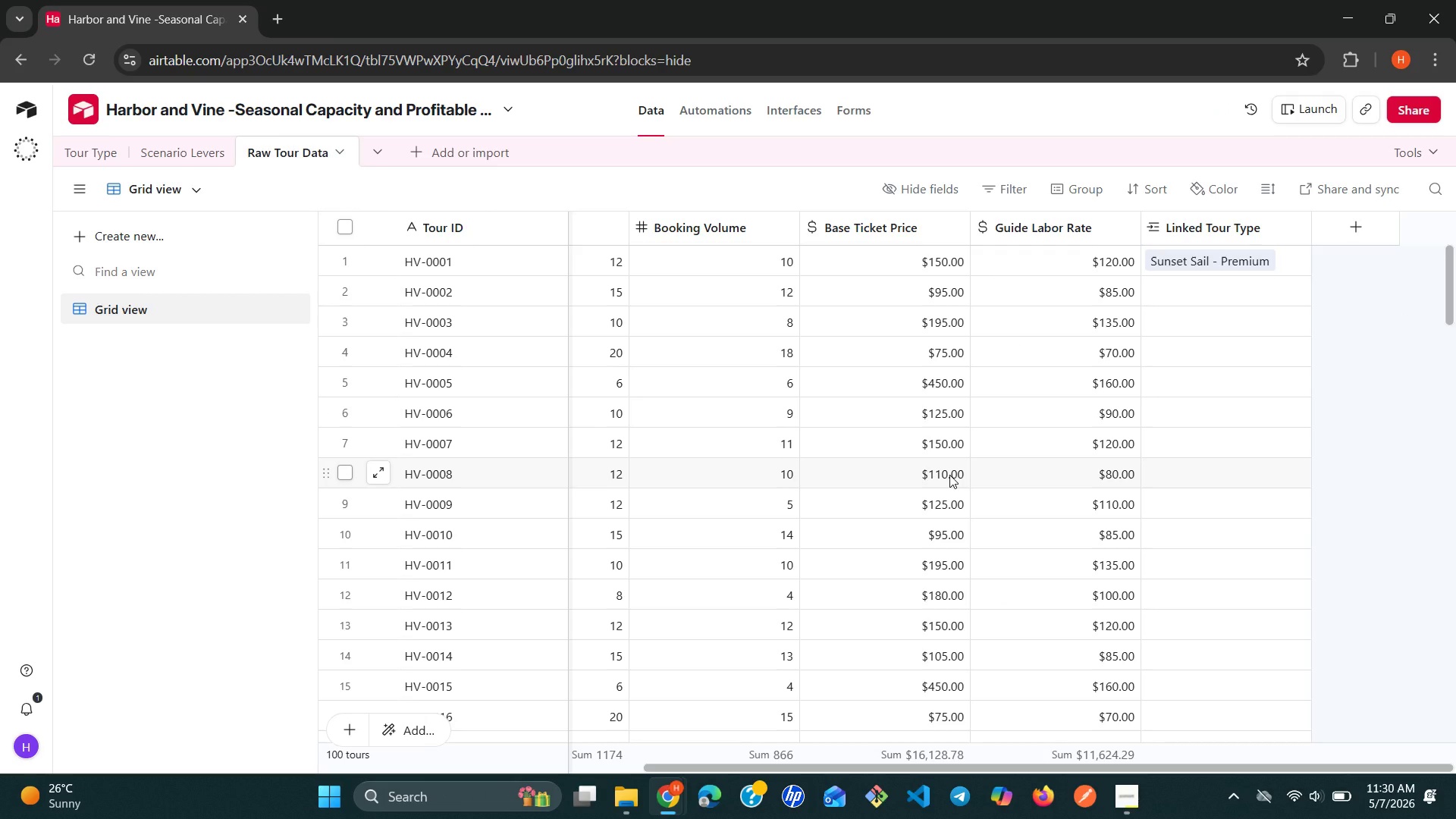 
wait(27.14)
 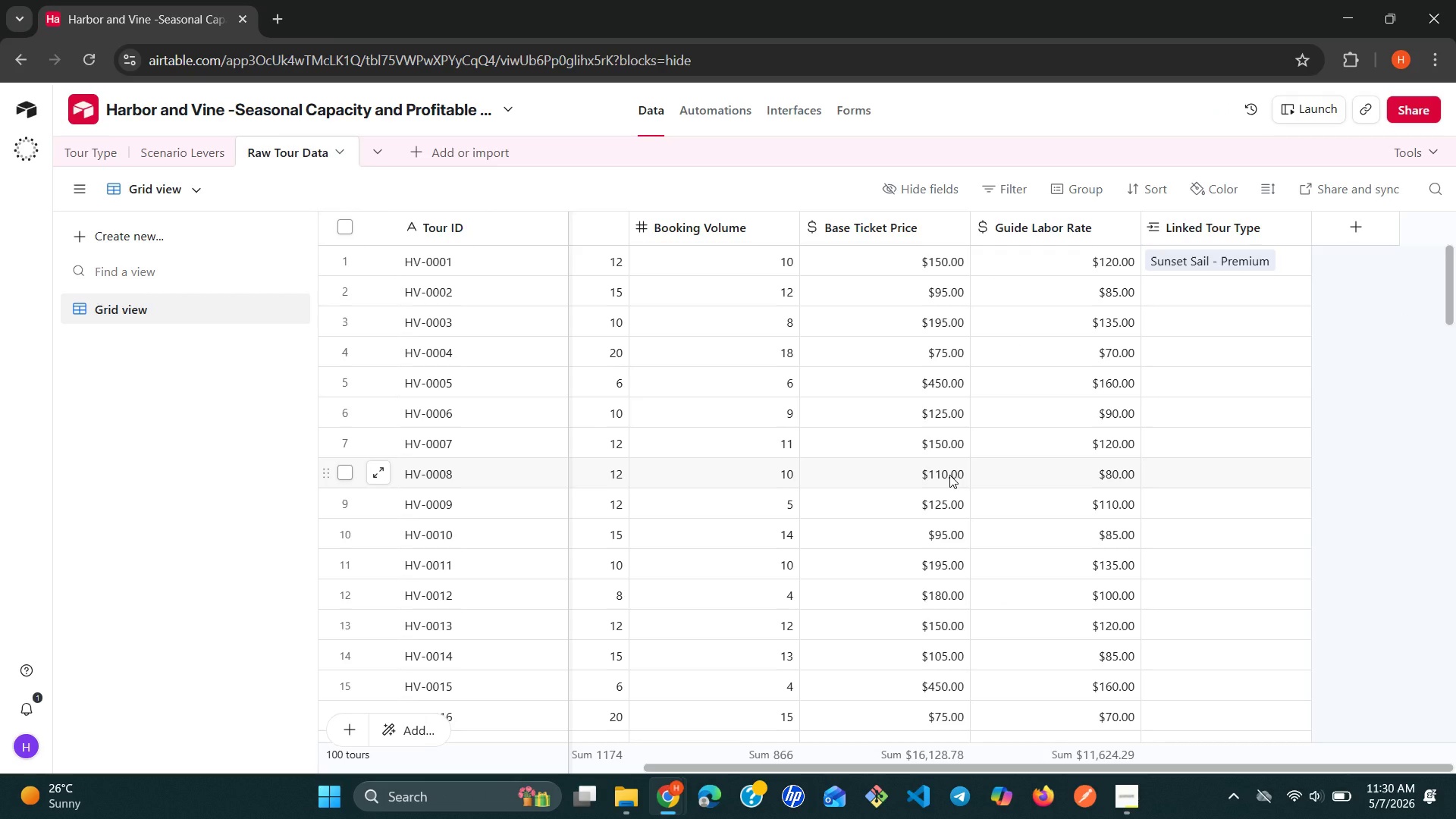 
type(for)
 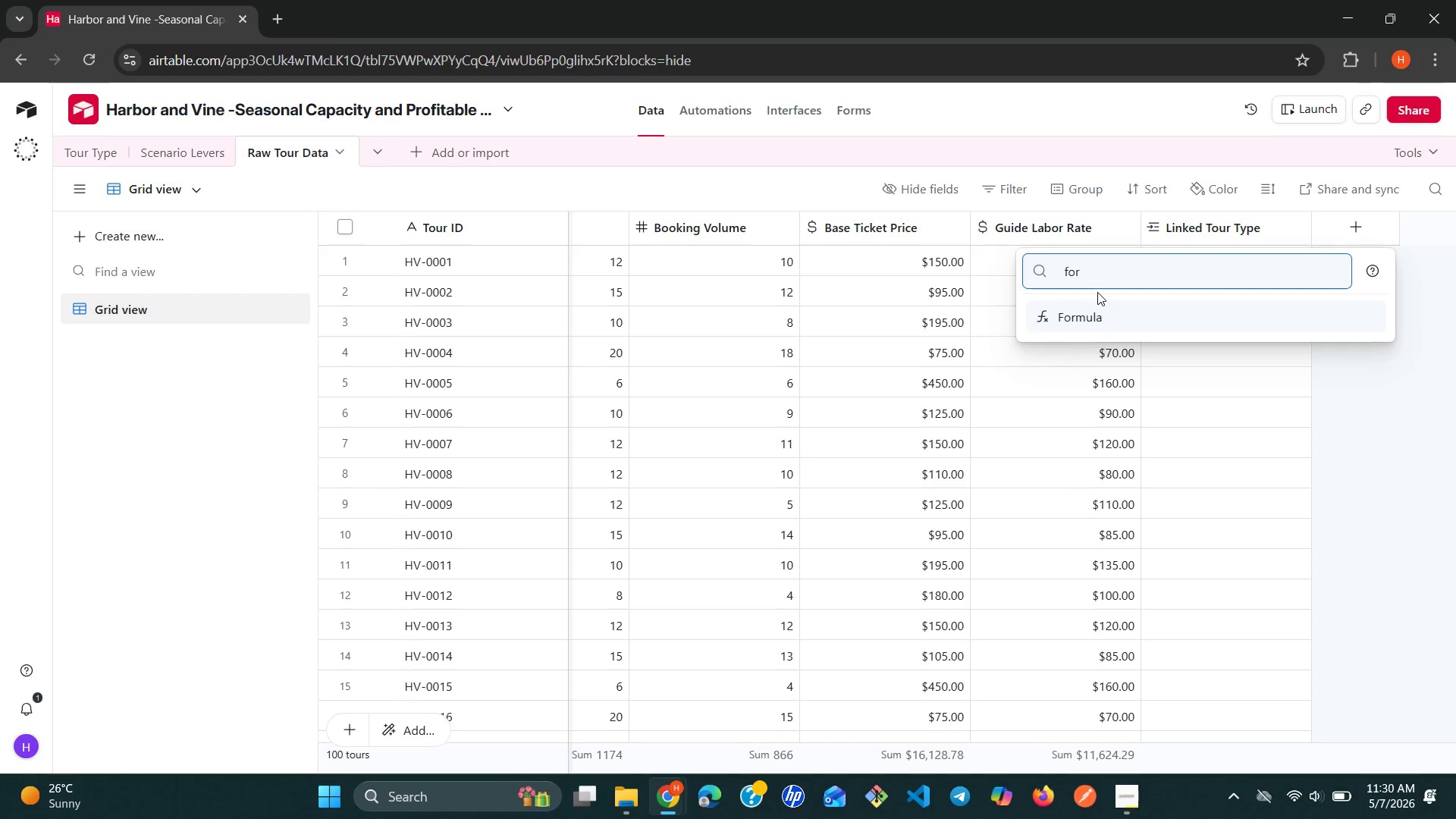 
left_click([1097, 324])
 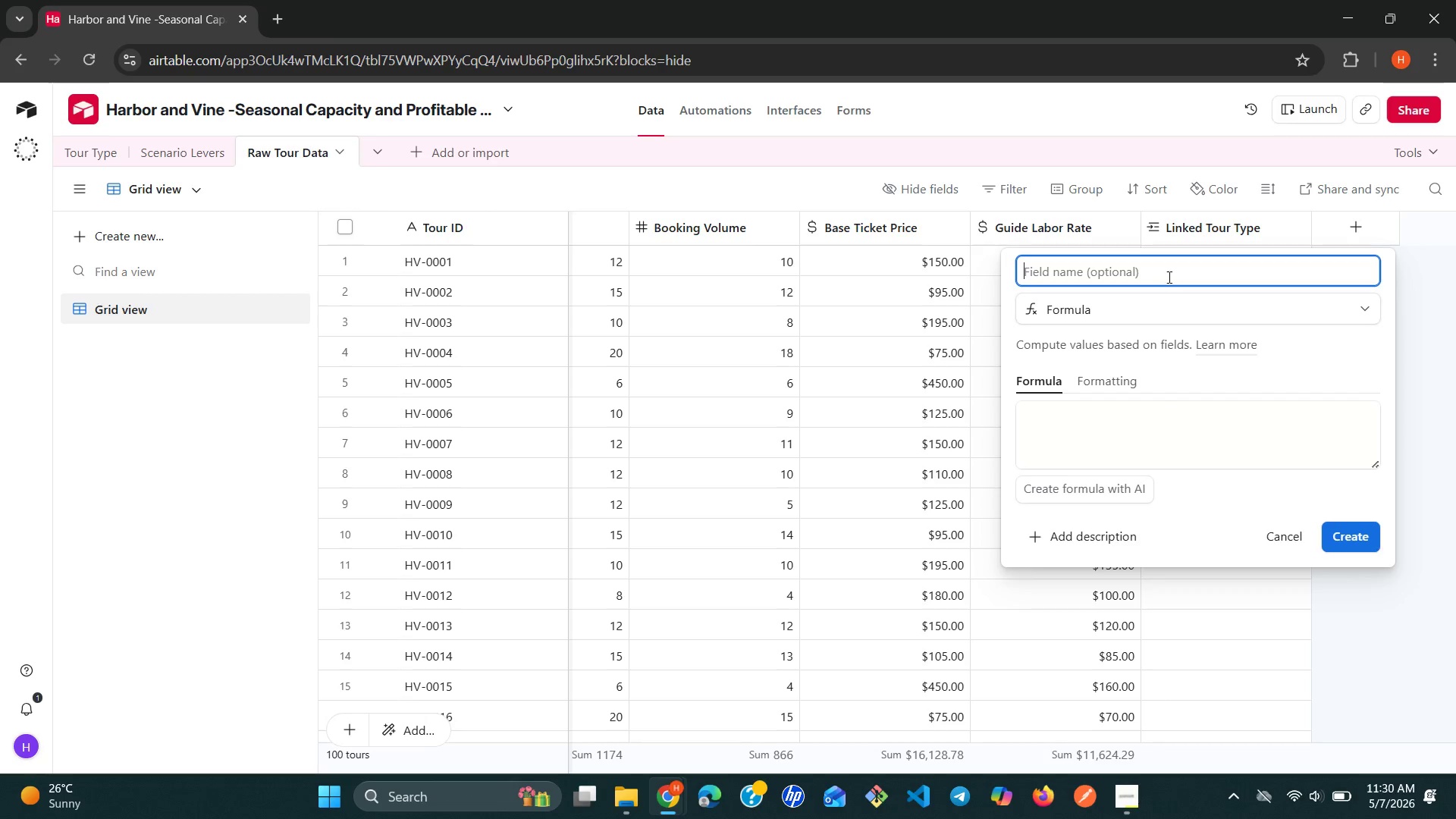 
type(Actual Renenu)
key(Backspace)
key(Backspace)
key(Backspace)
key(Backspace)
type(venue)
 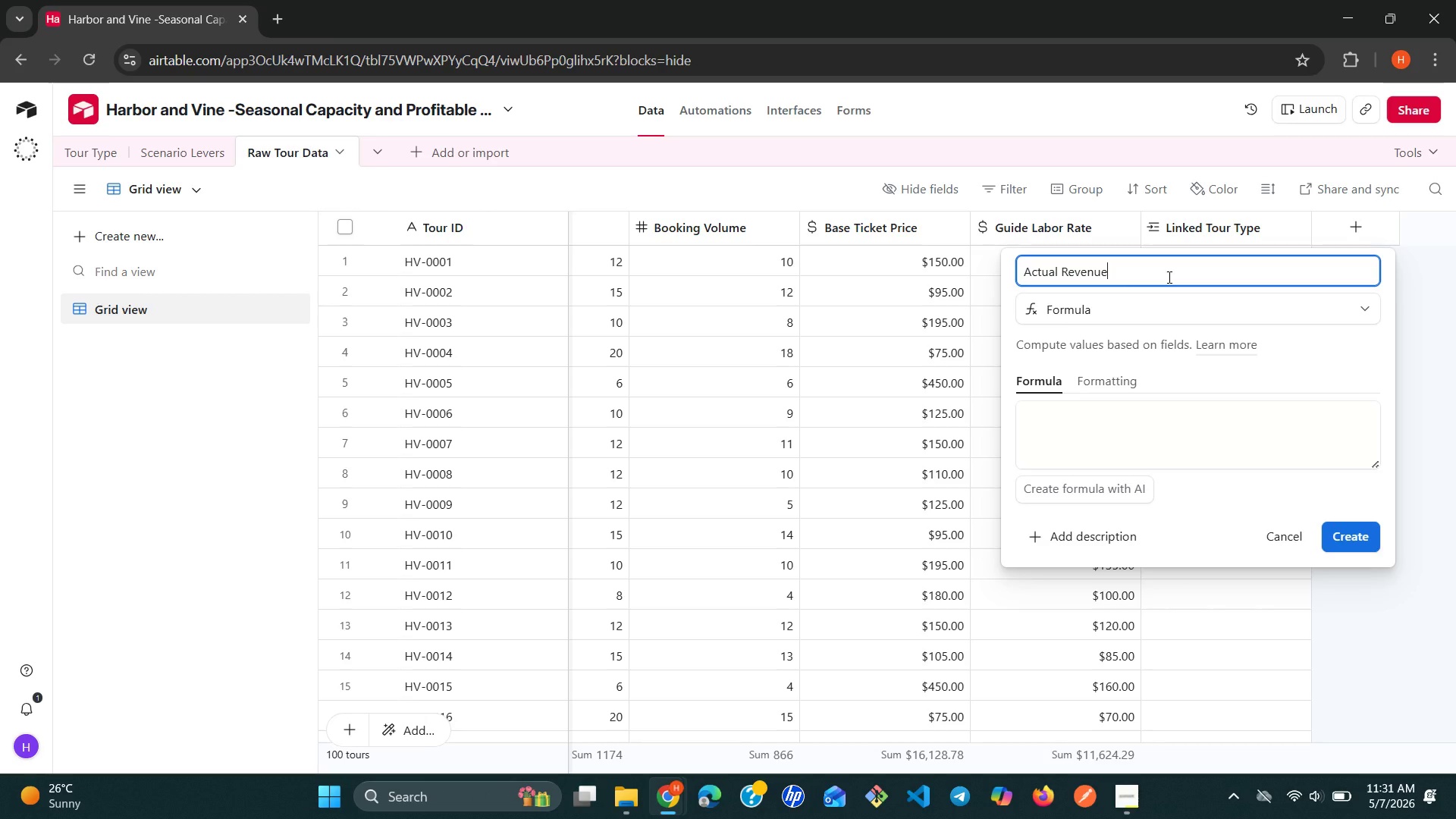 
left_click([1123, 428])
 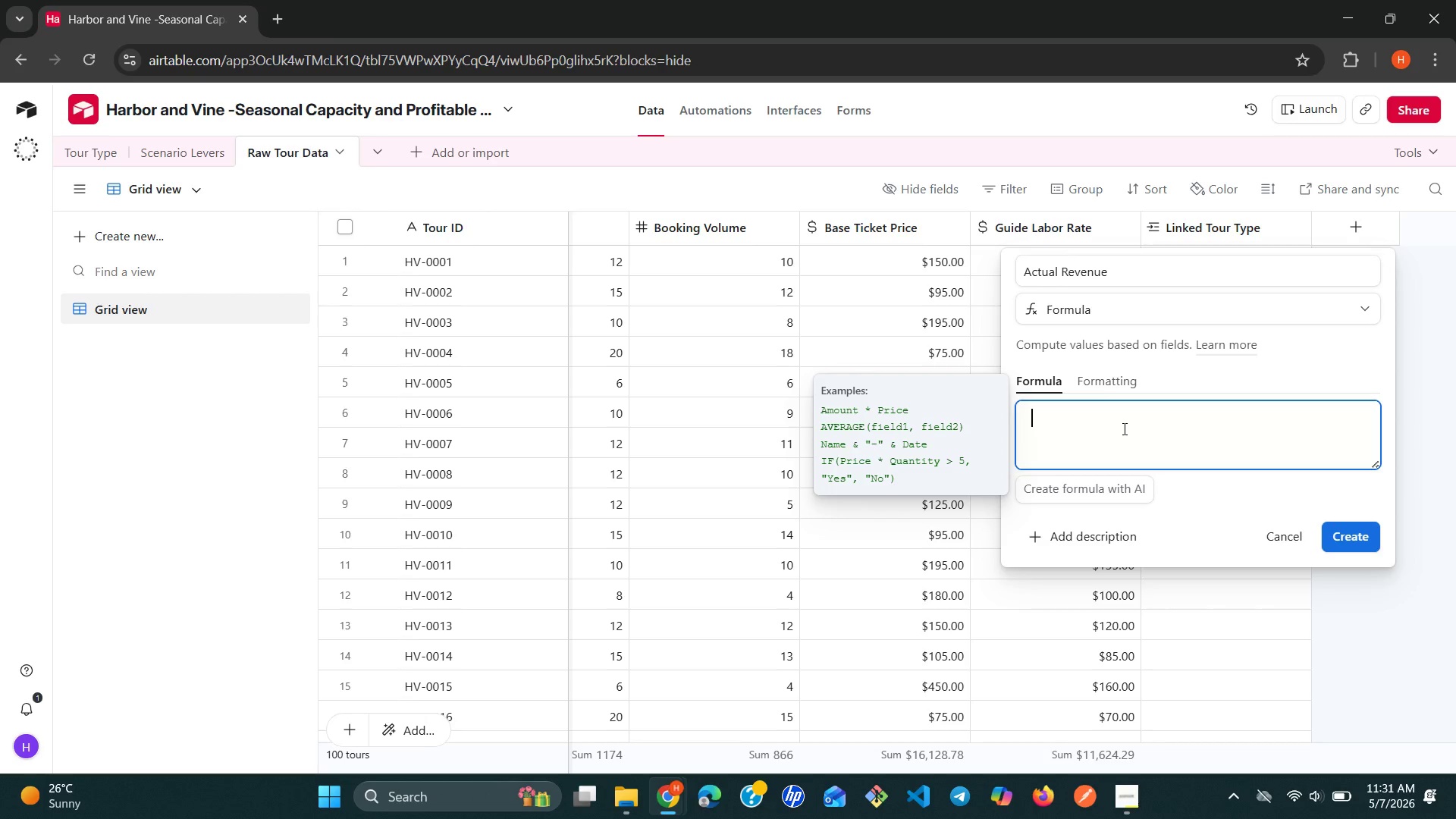 
type({book)
 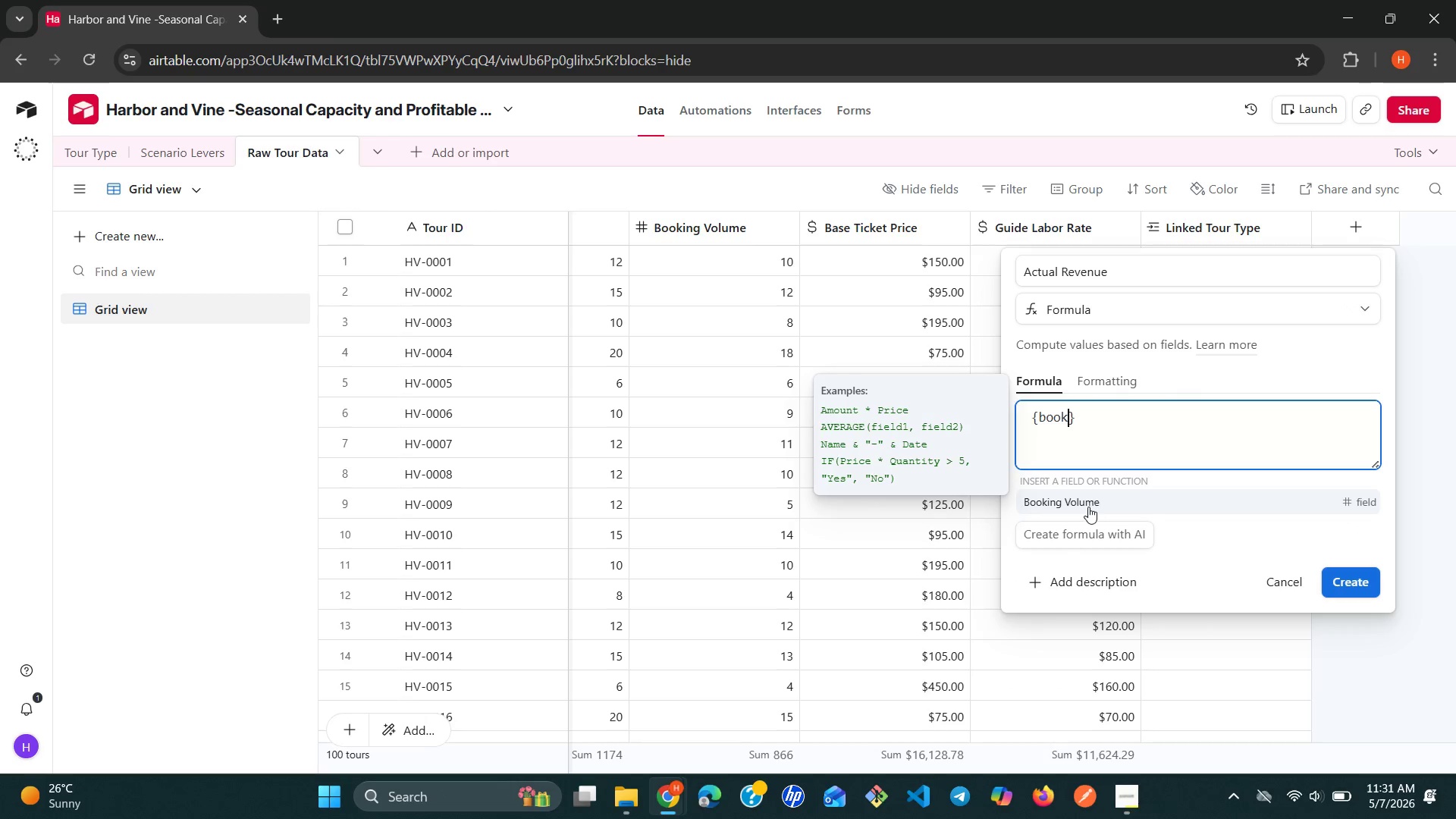 
left_click([1087, 508])
 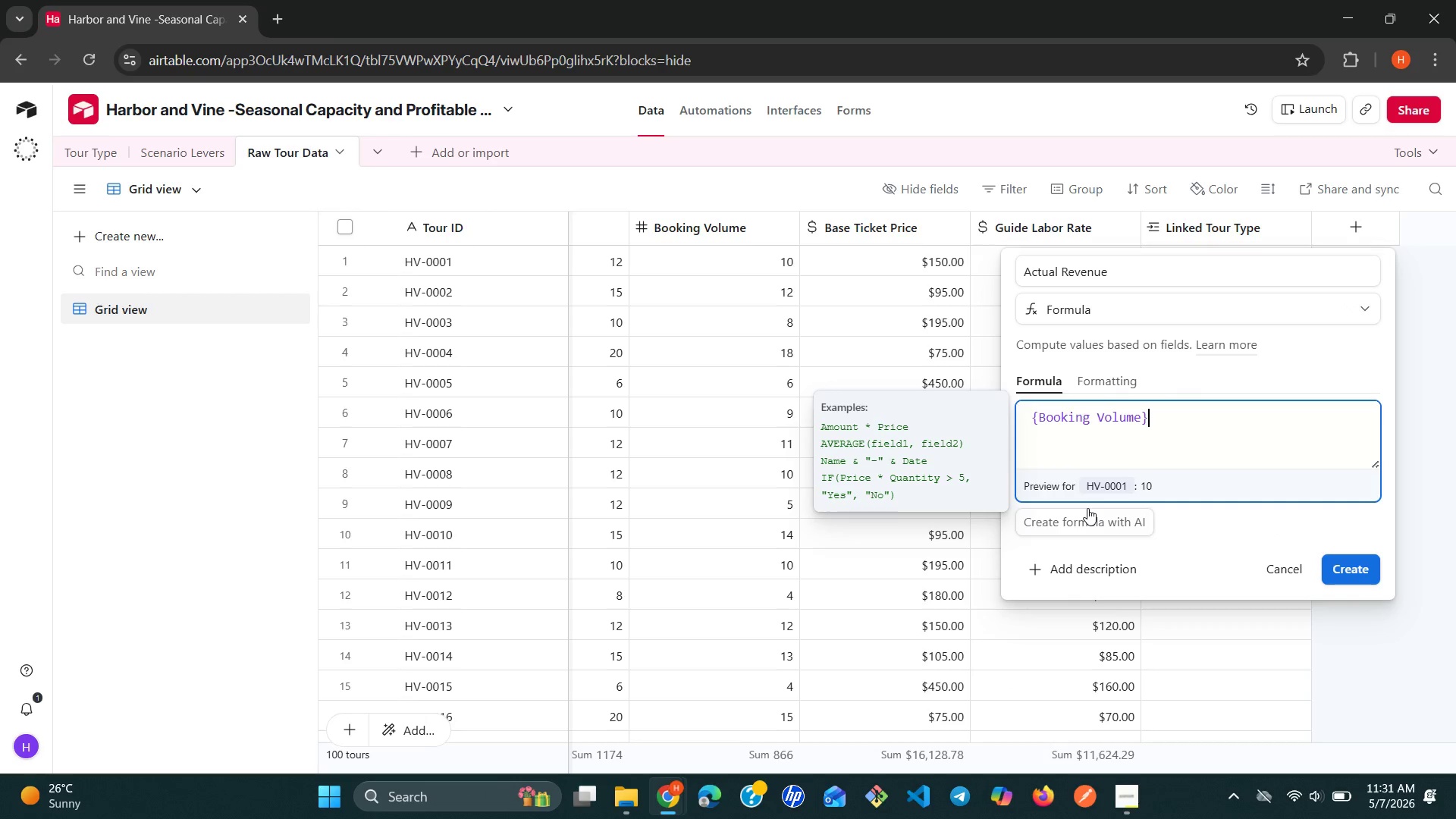 
type( * ({bas)
 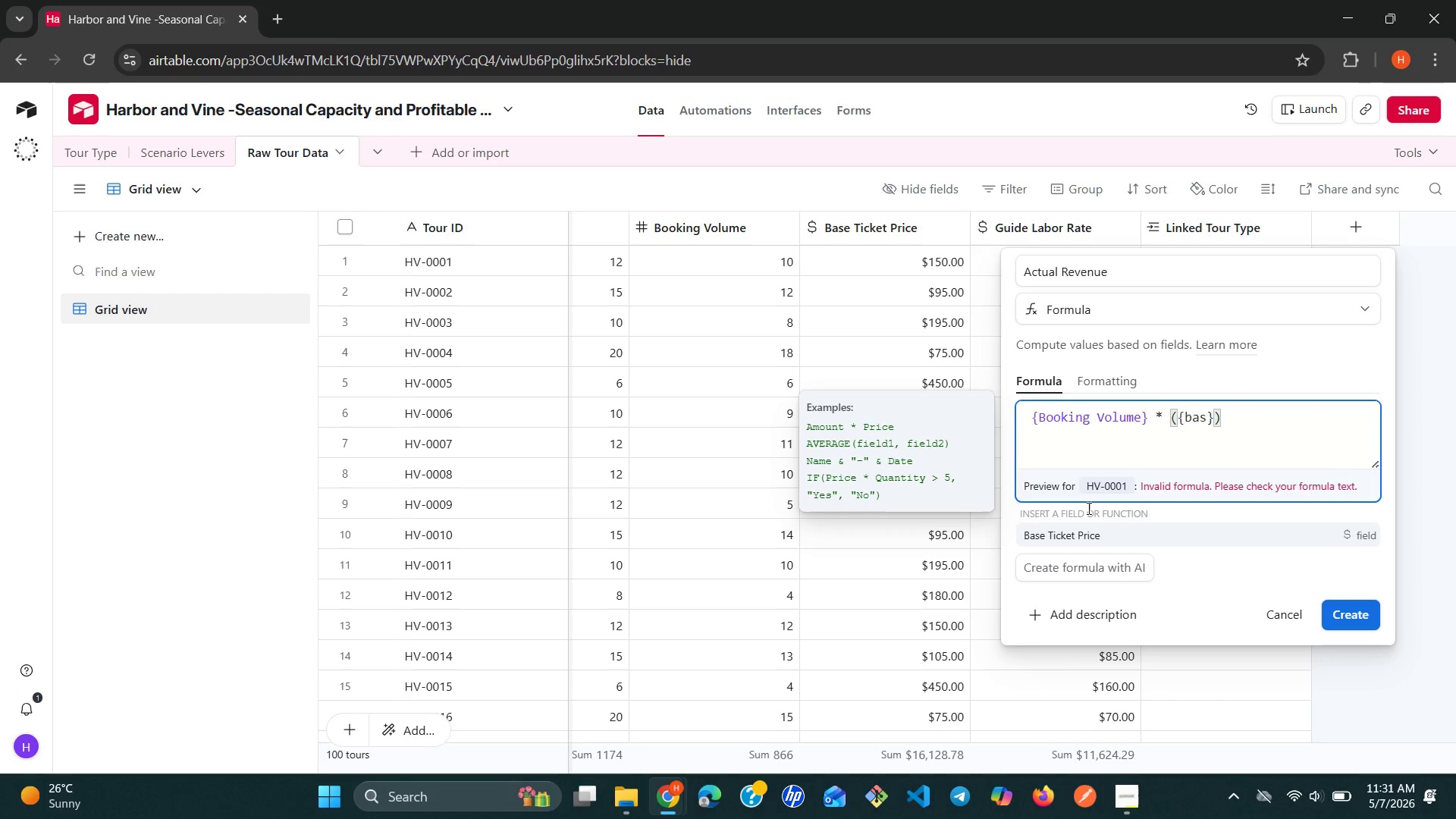 
left_click([1086, 535])
 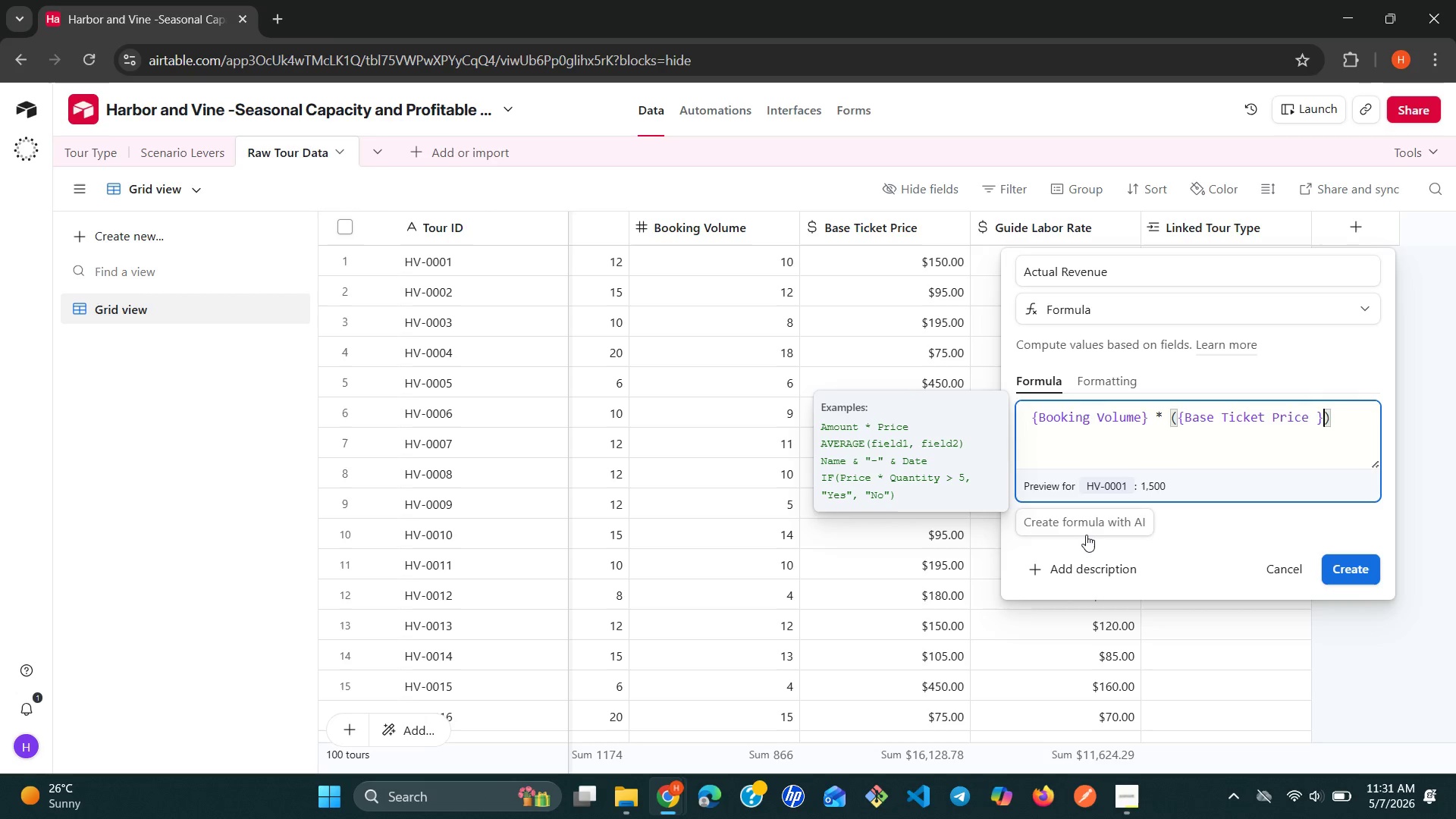 
wait(7.34)
 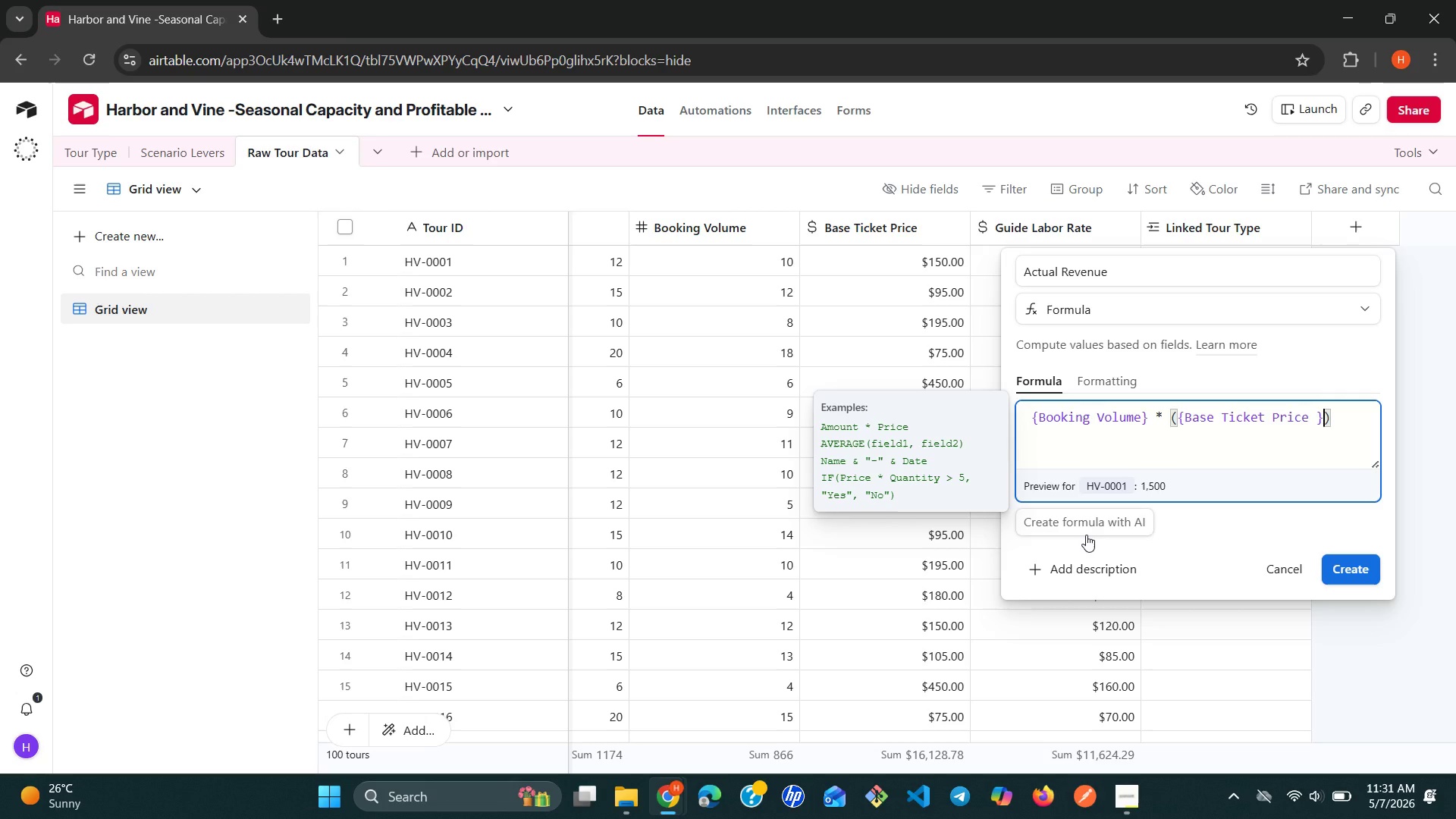 
key(Space)
 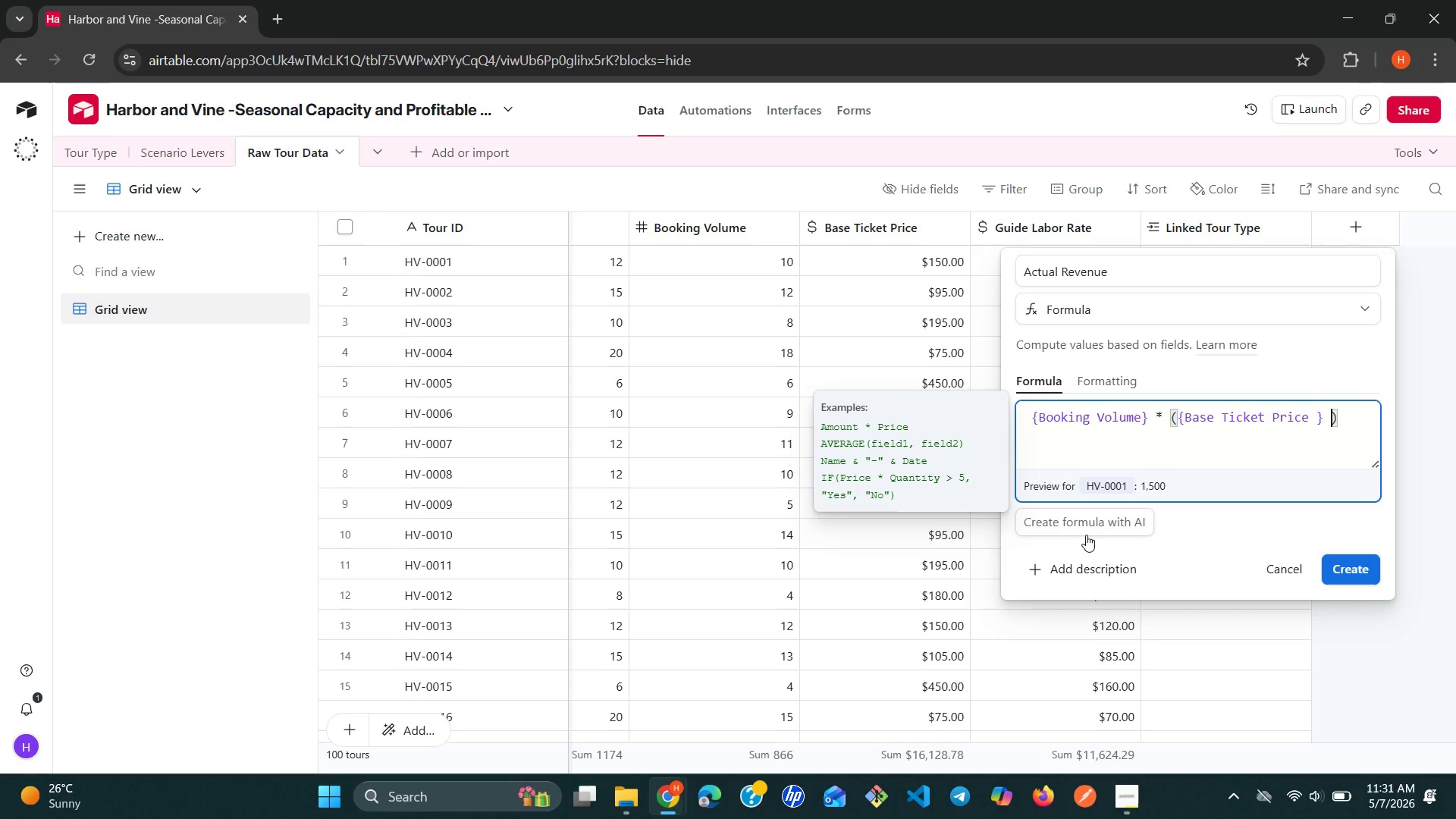 
key(Slash)
 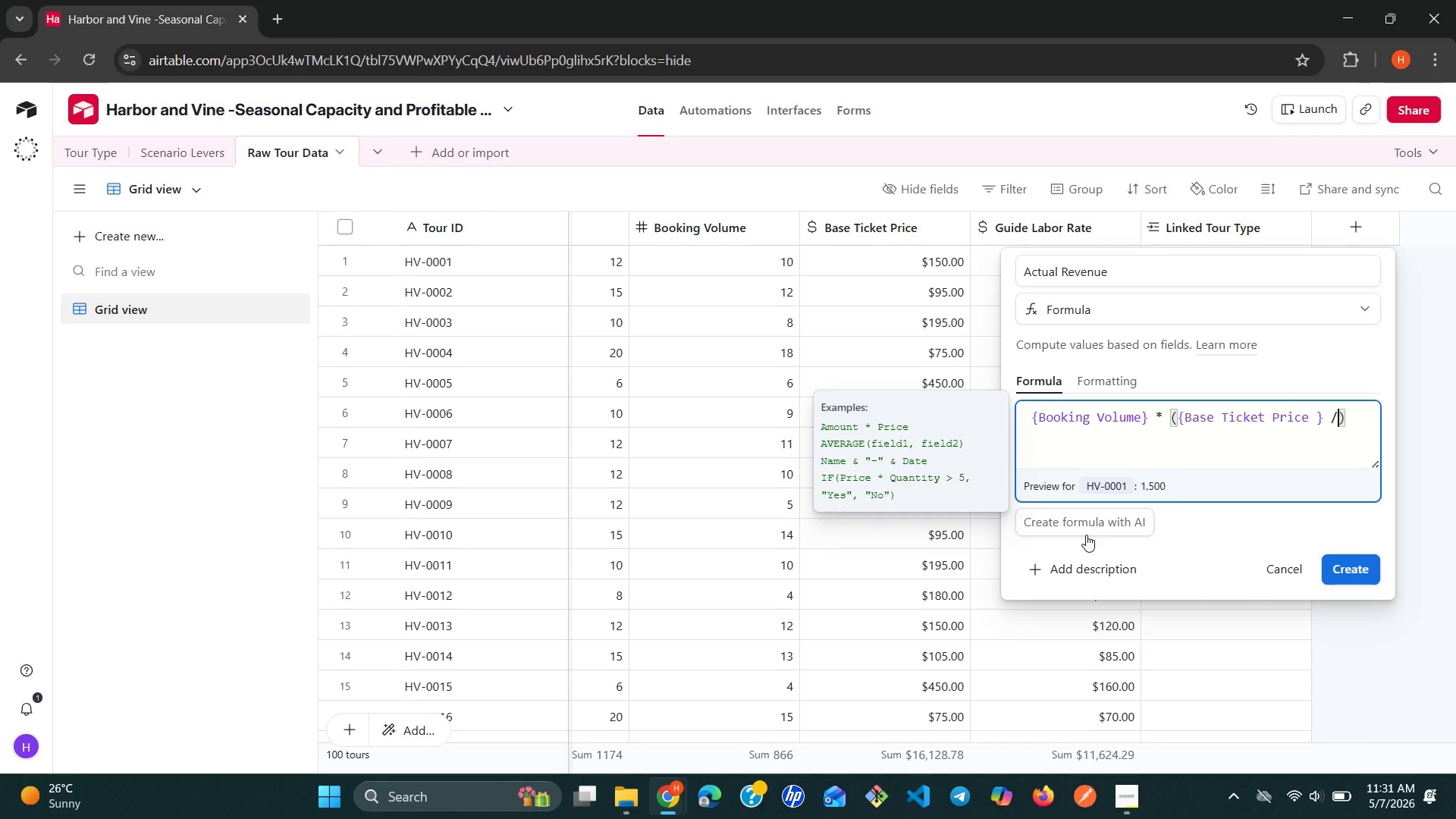 
key(Enter)
 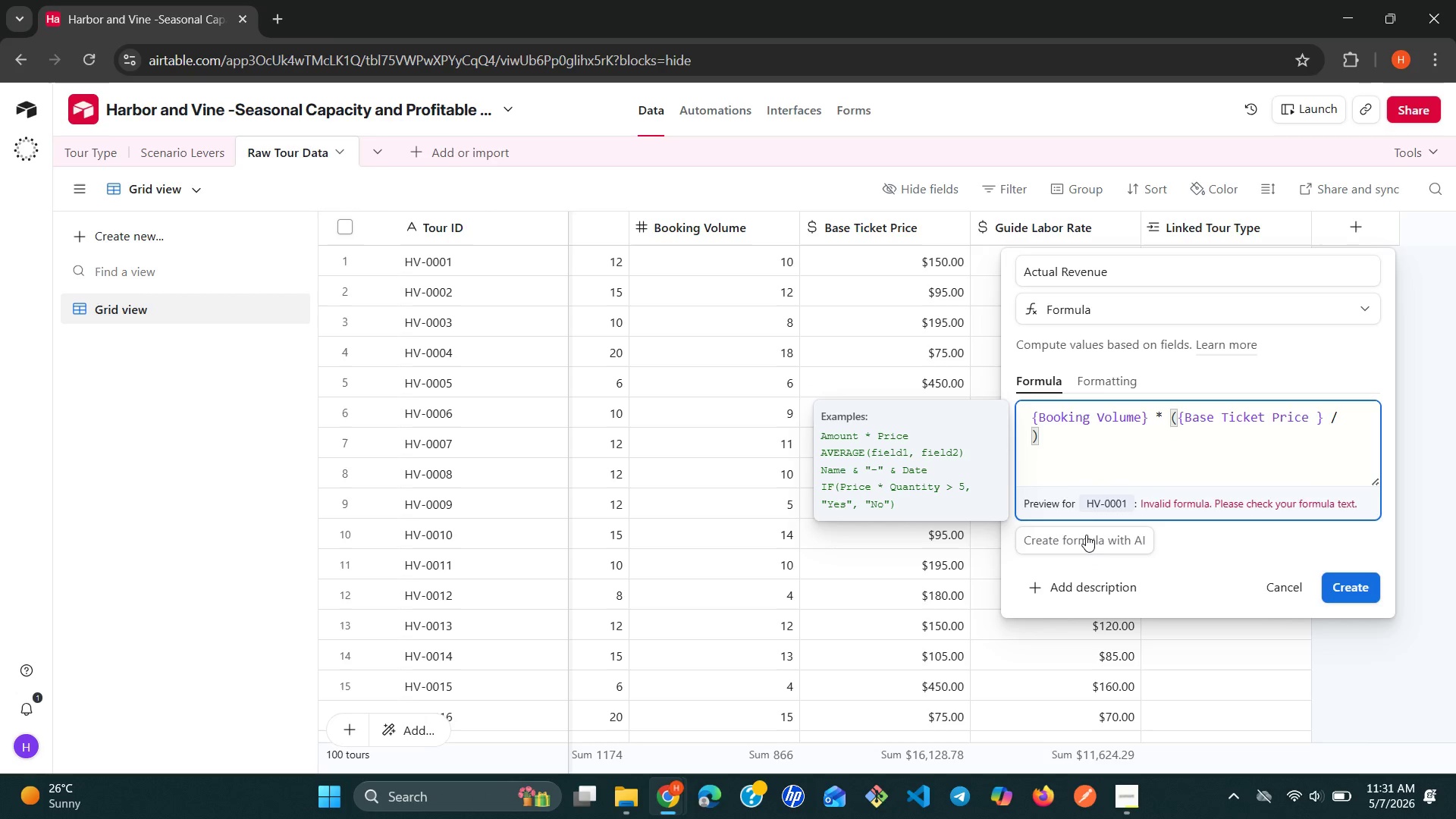 
type( {ma)
 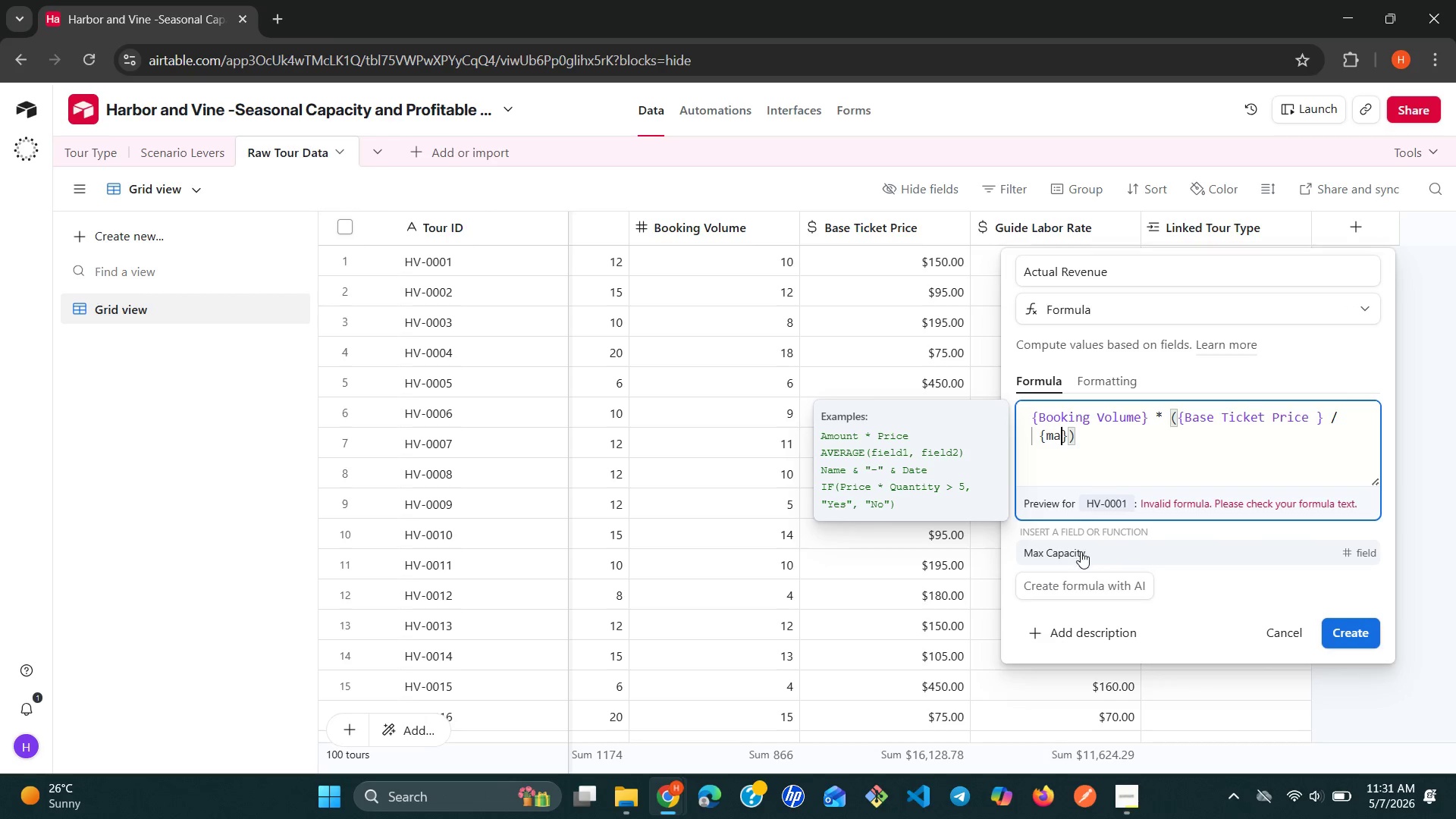 
left_click([1080, 552])
 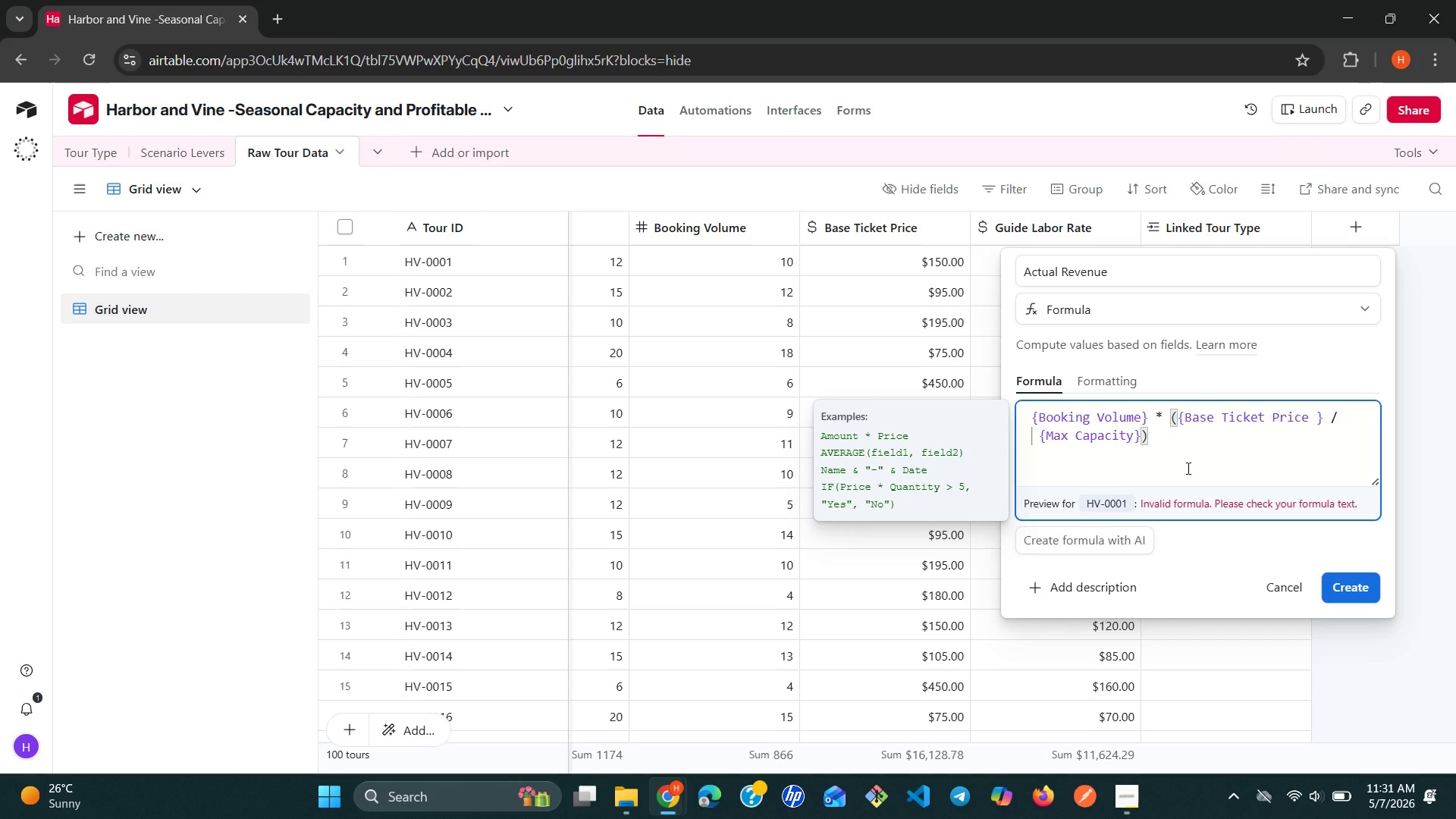 
wait(5.11)
 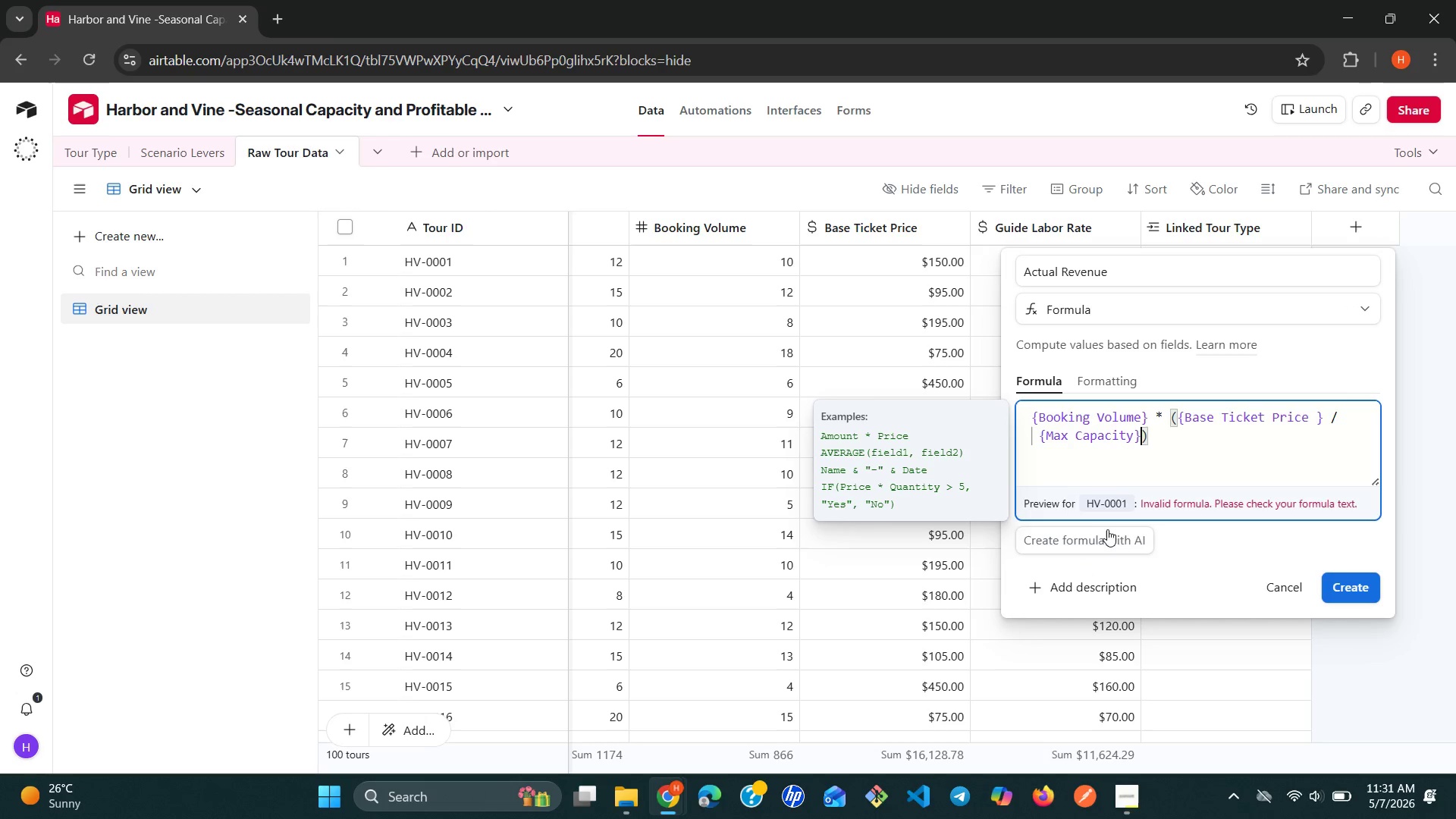 
key(Space)
 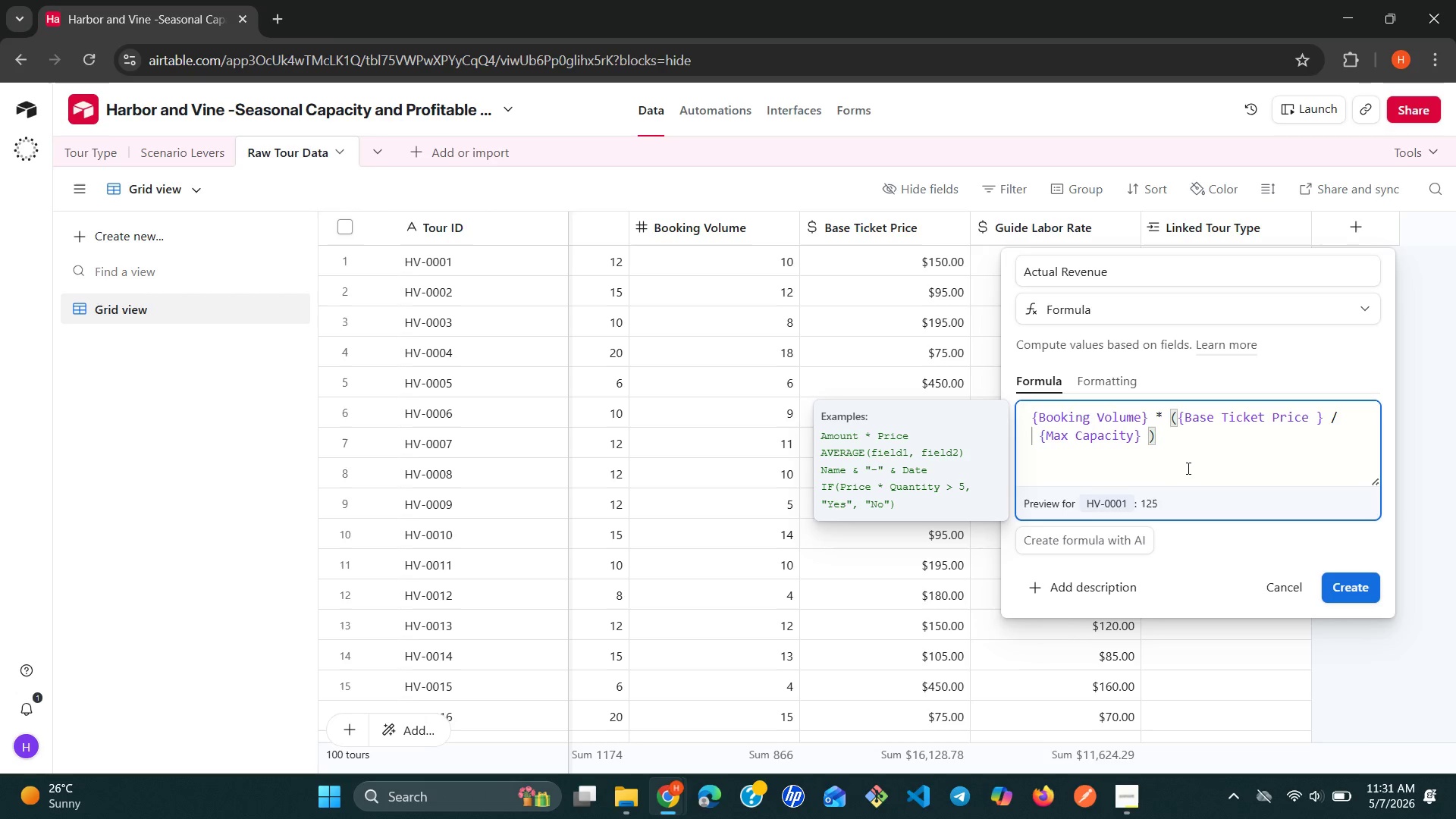 
wait(15.56)
 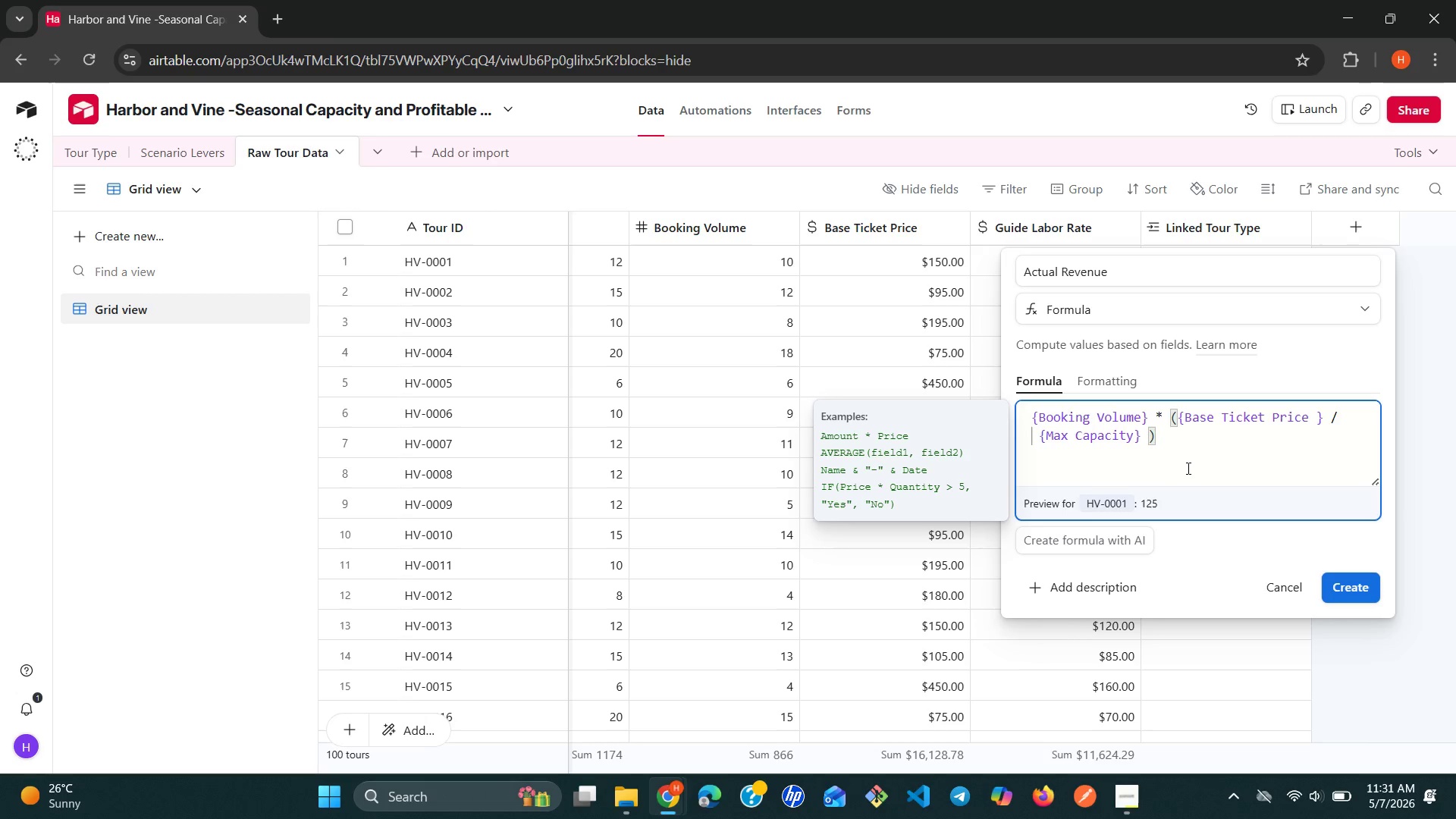 
left_click([1180, 452])
 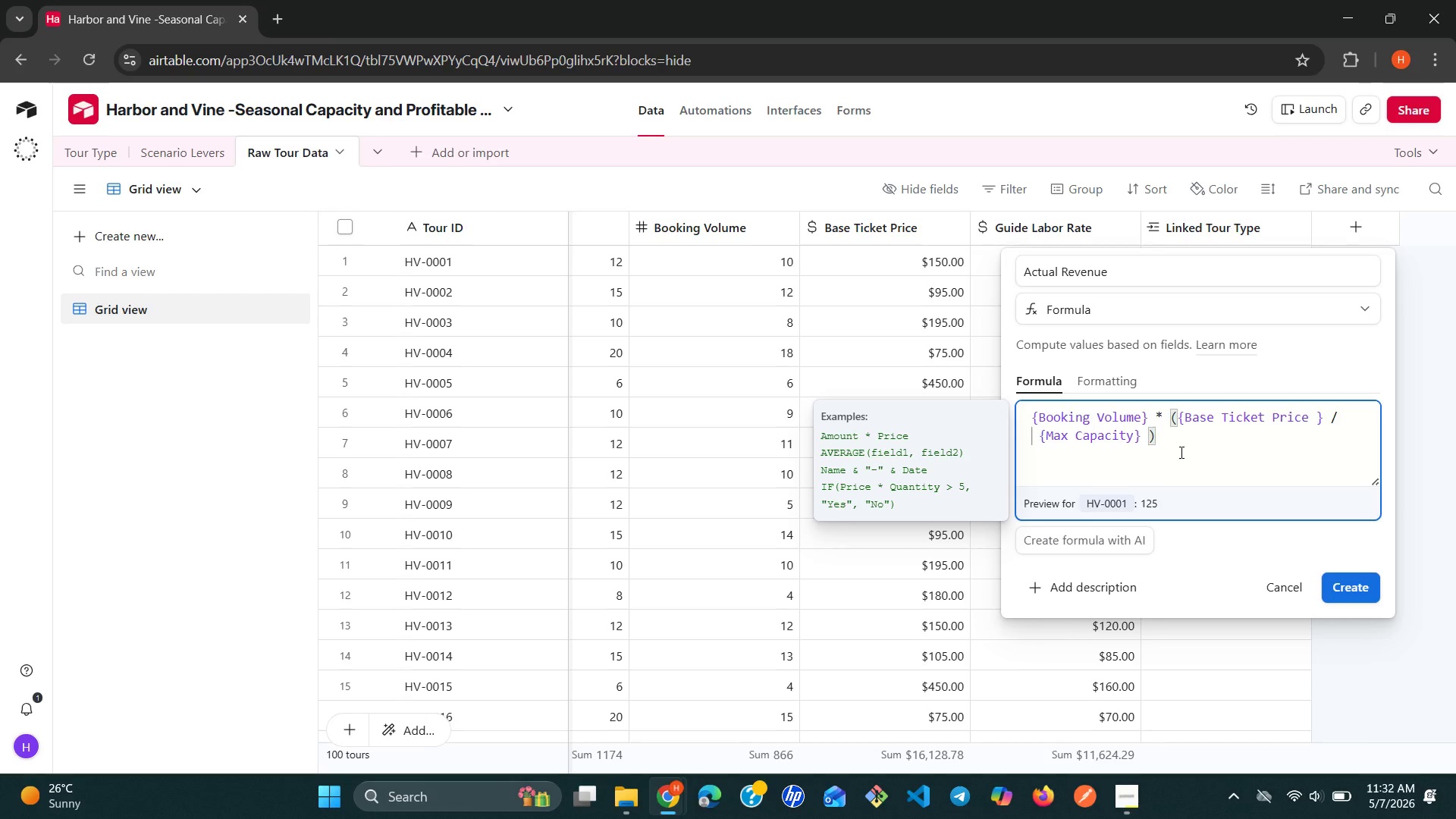 
hold_key(key=Backspace, duration=0.91)
 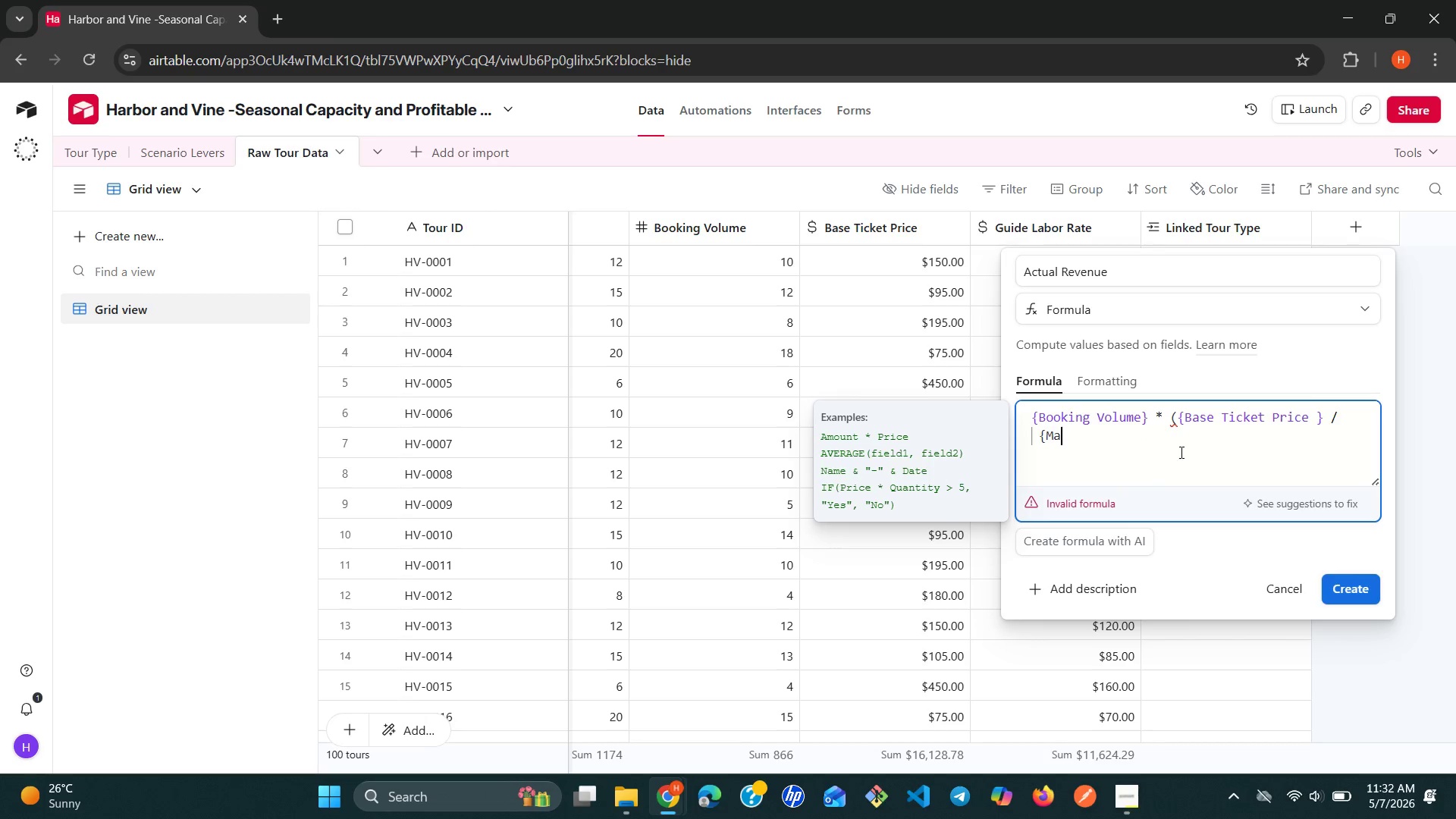 
key(Backspace)
 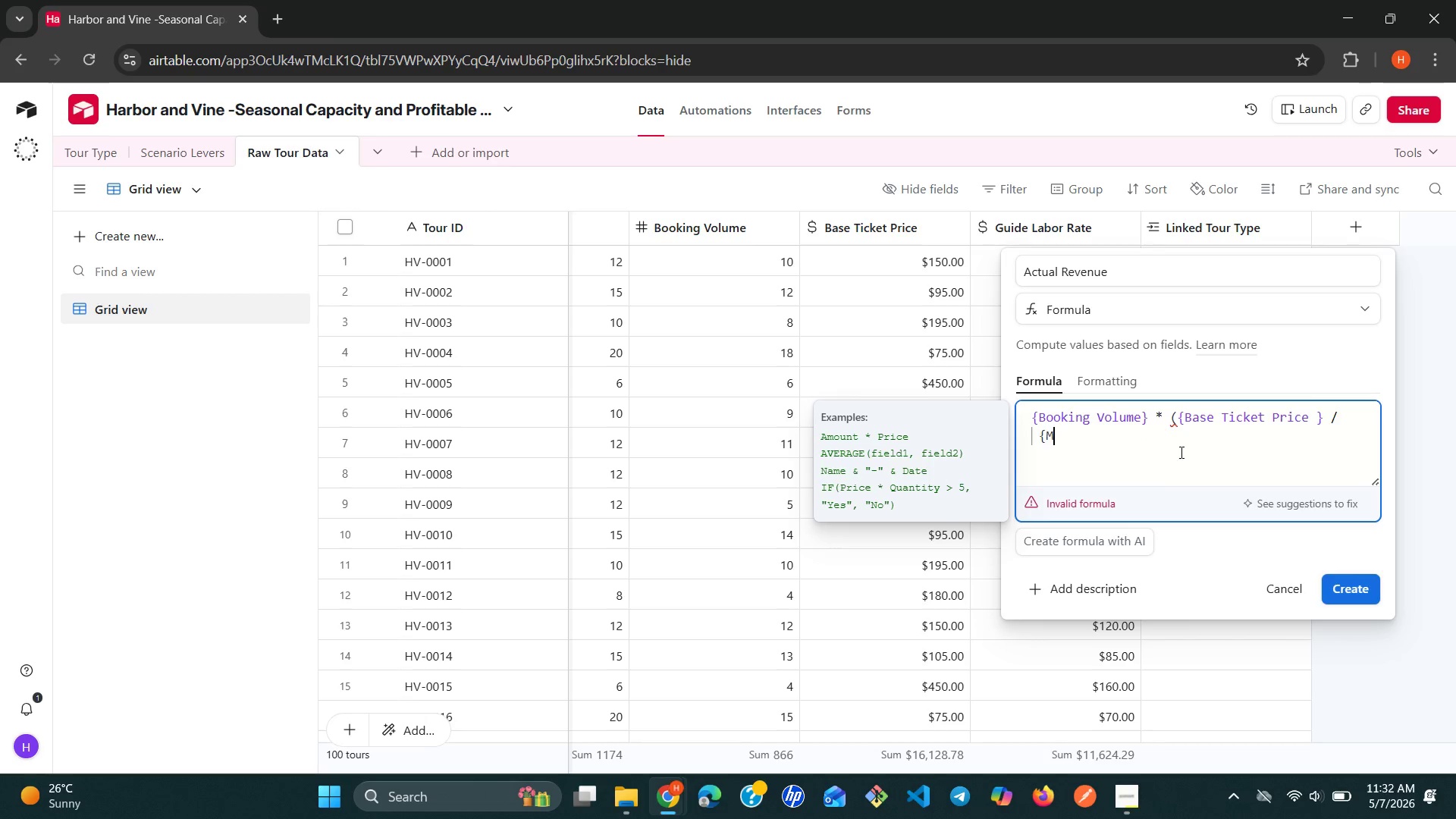 
key(Backspace)
 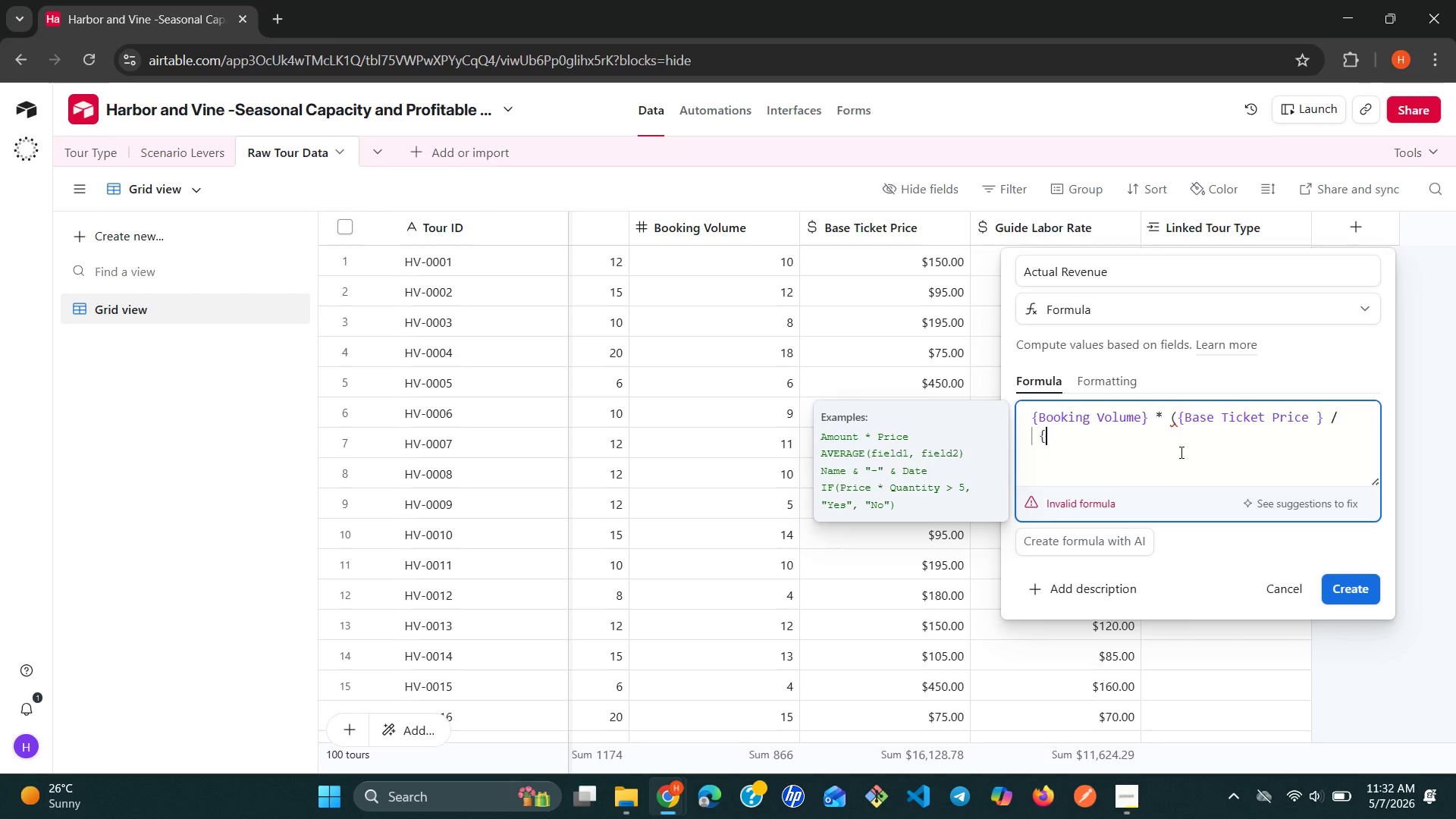 
key(Backspace)
 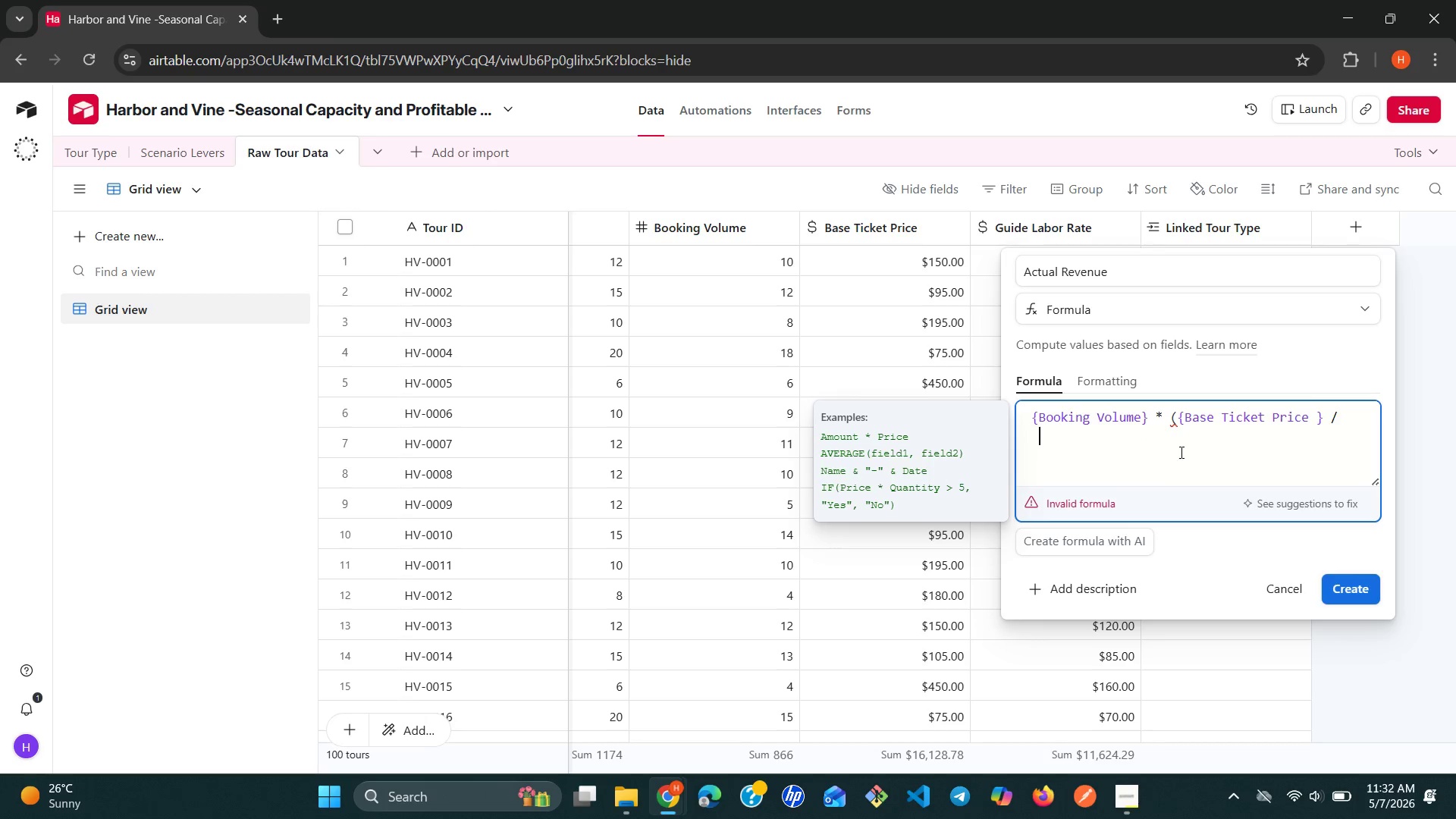 
key(Backspace)
 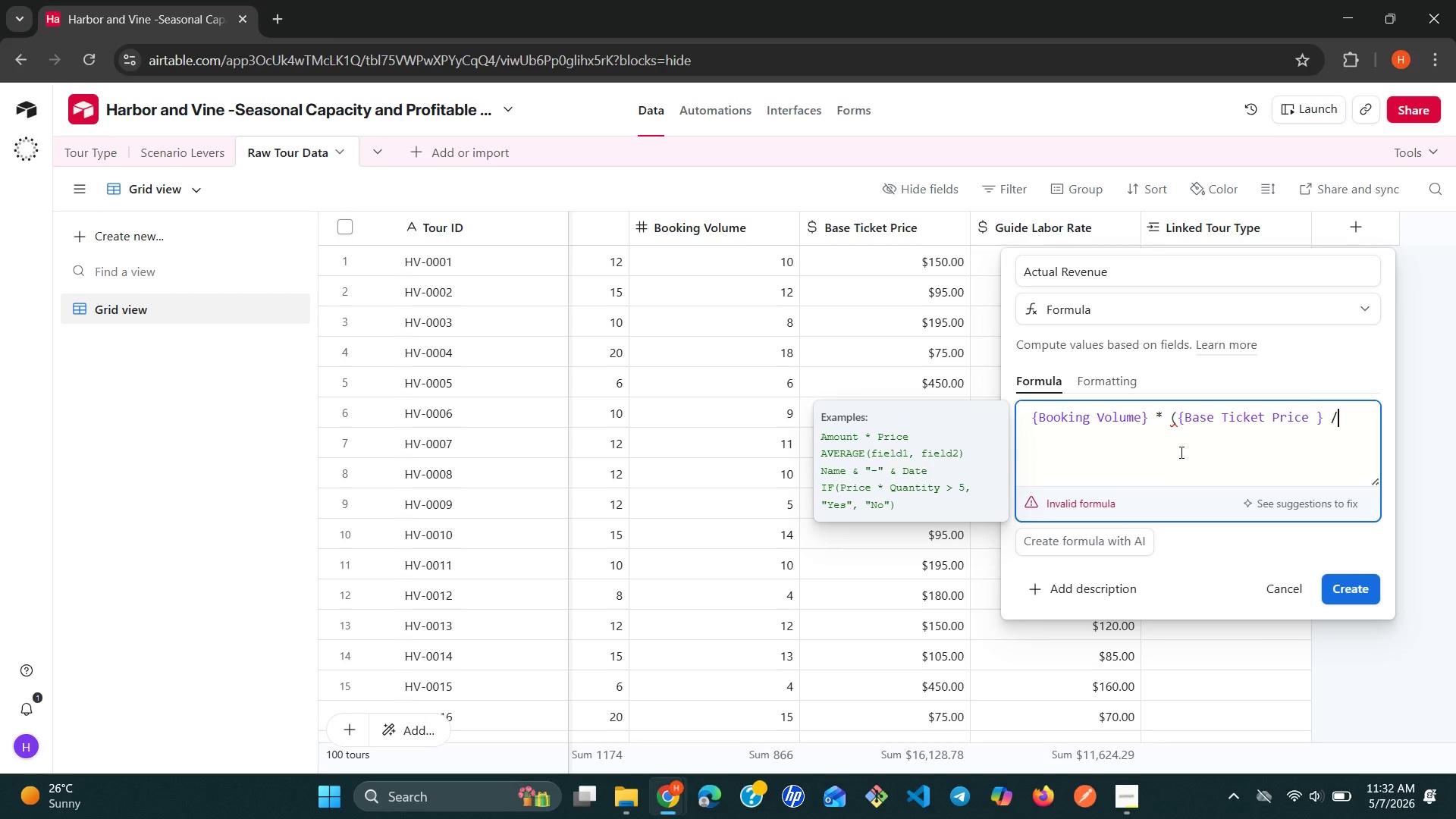 
key(Backspace)
 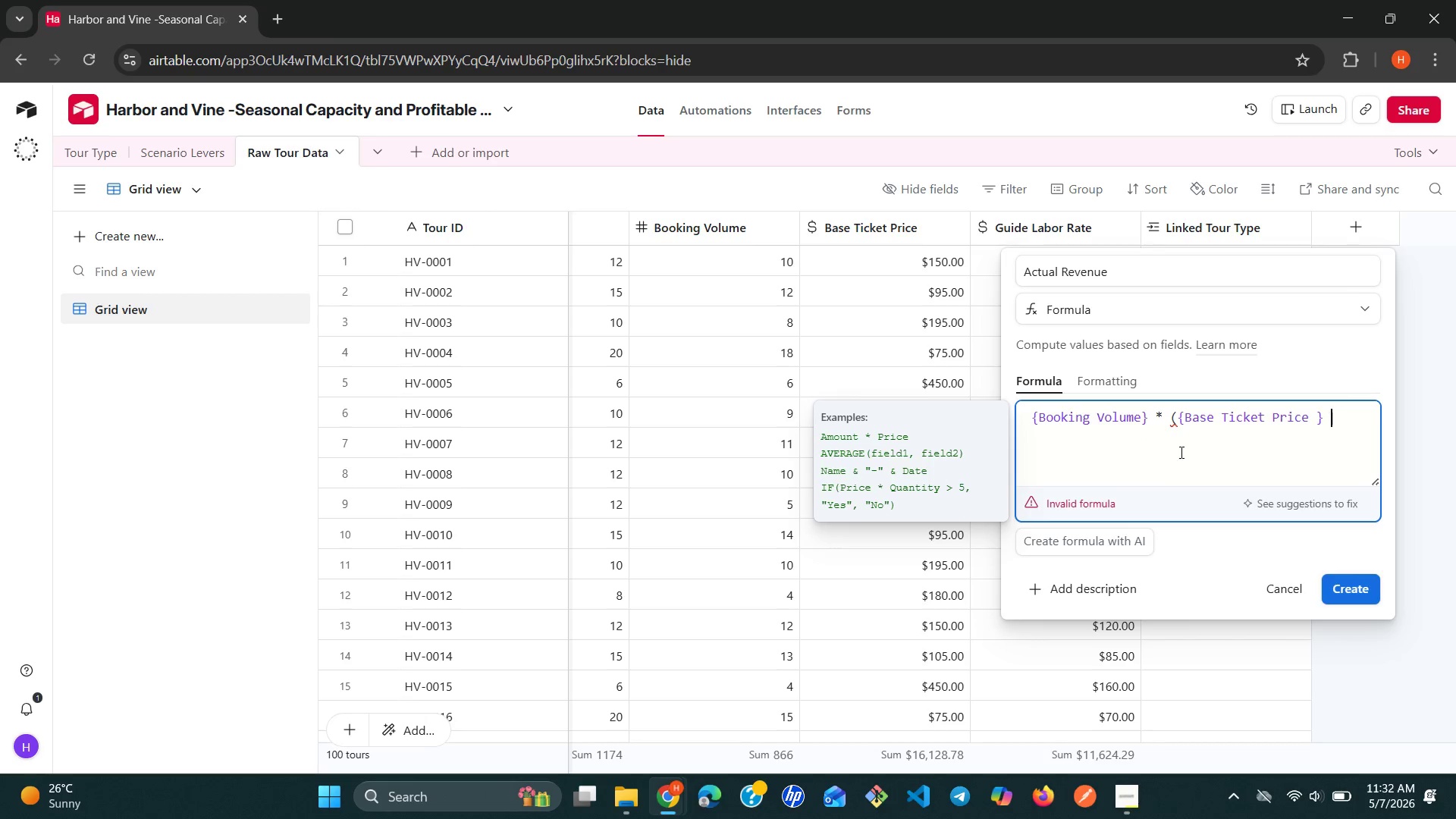 
key(Backspace)
 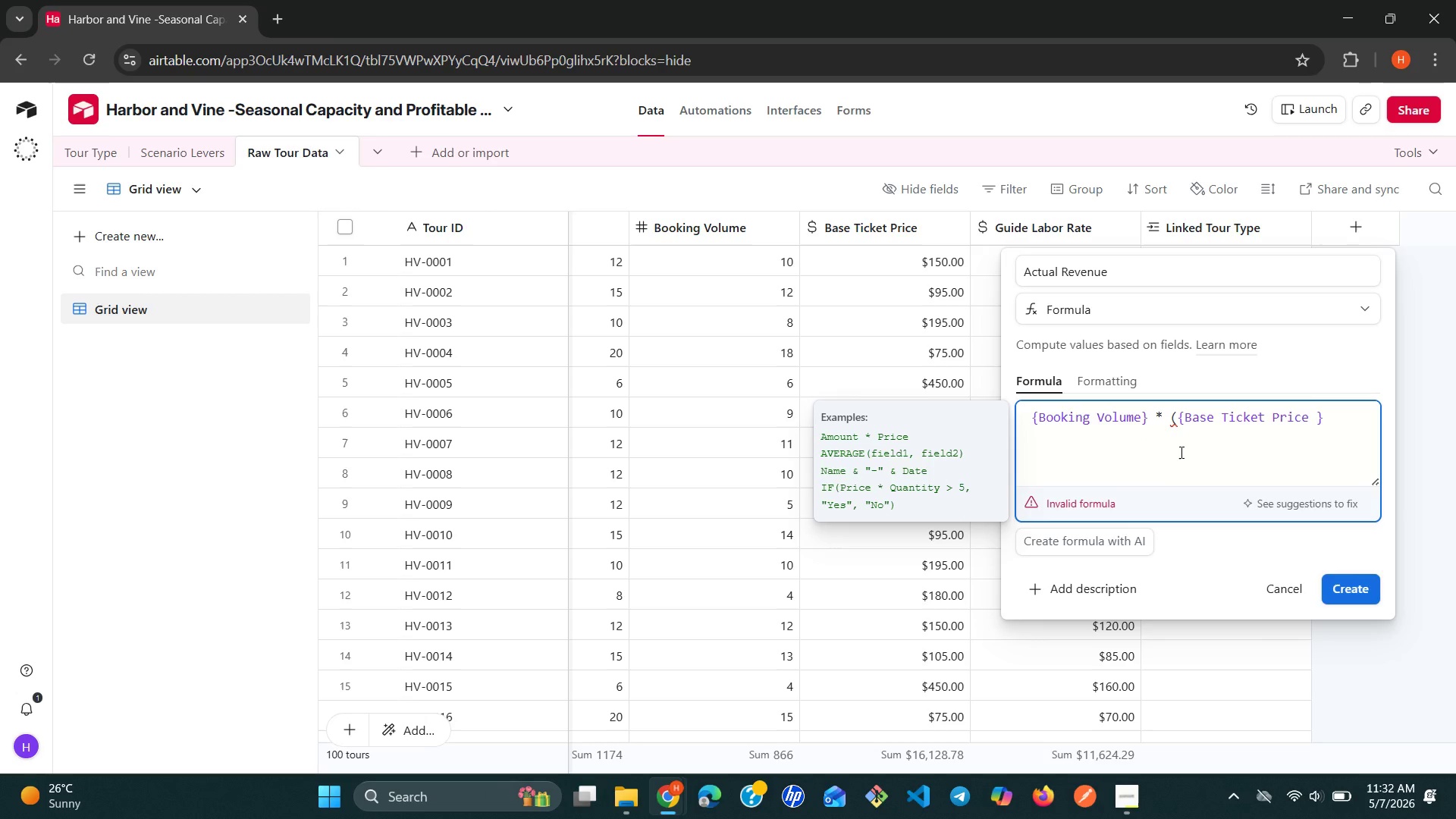 
key(Backspace)
 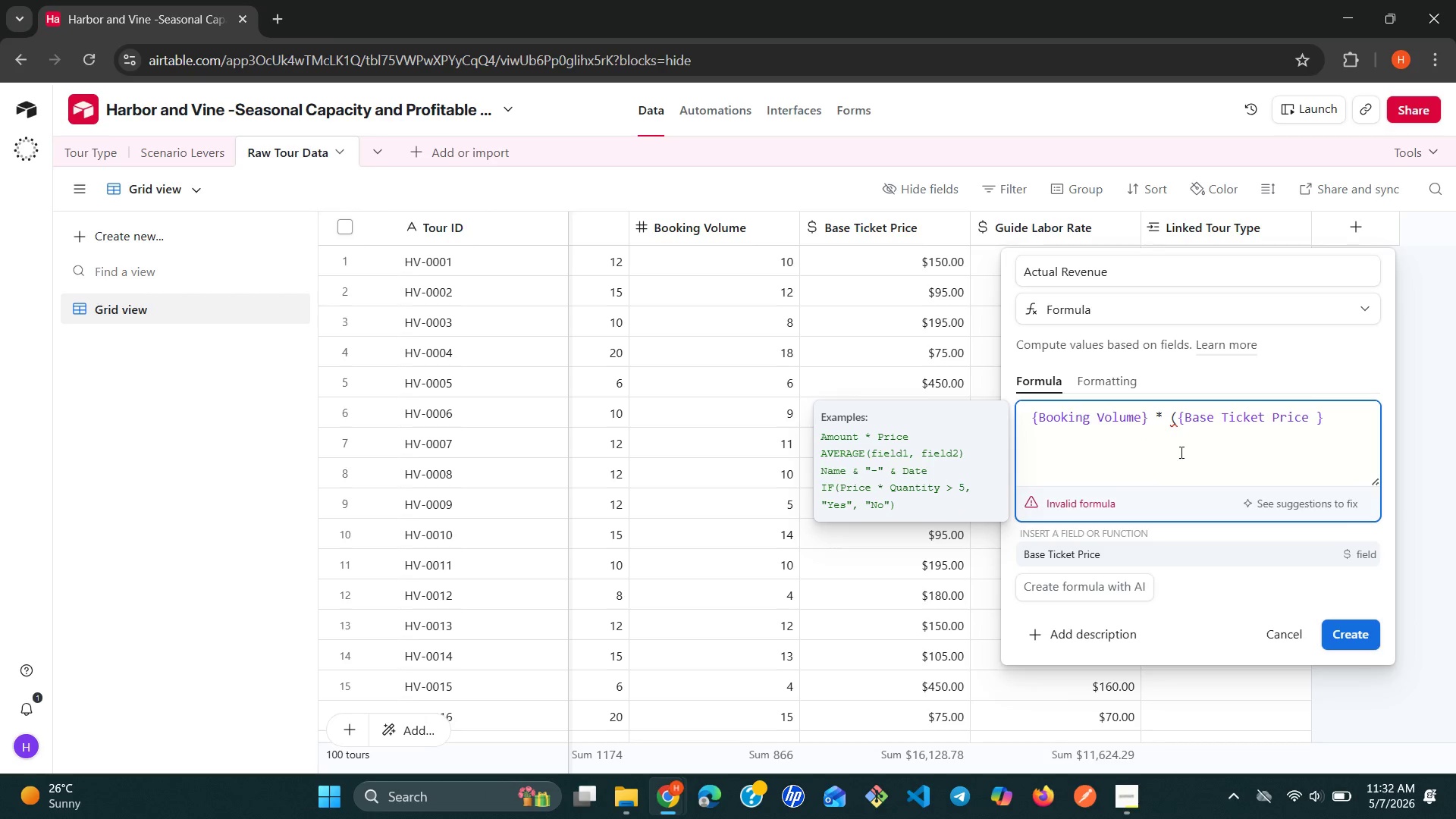 
hold_key(key=ArrowLeft, duration=0.98)
 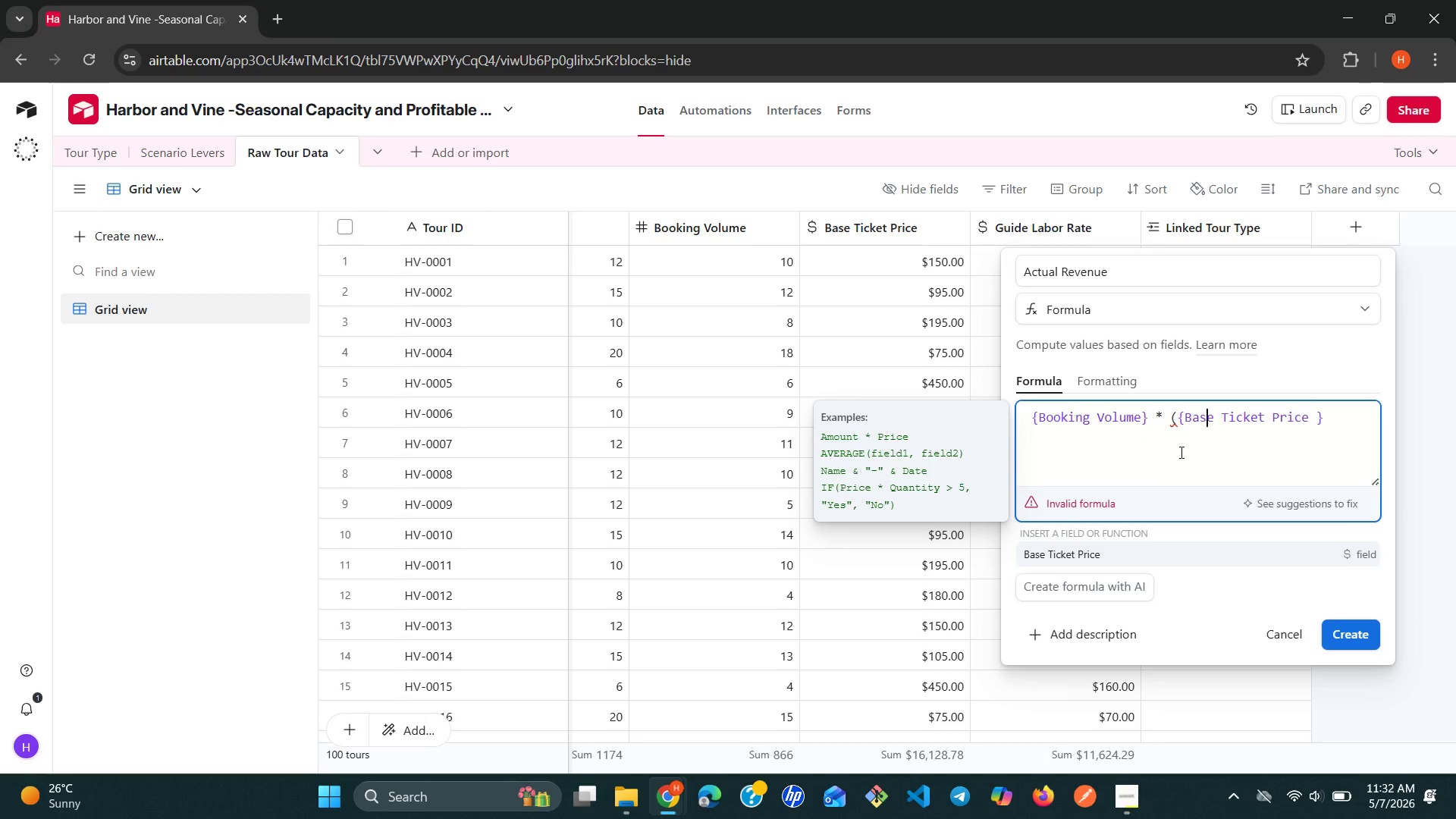 
key(ArrowLeft)
 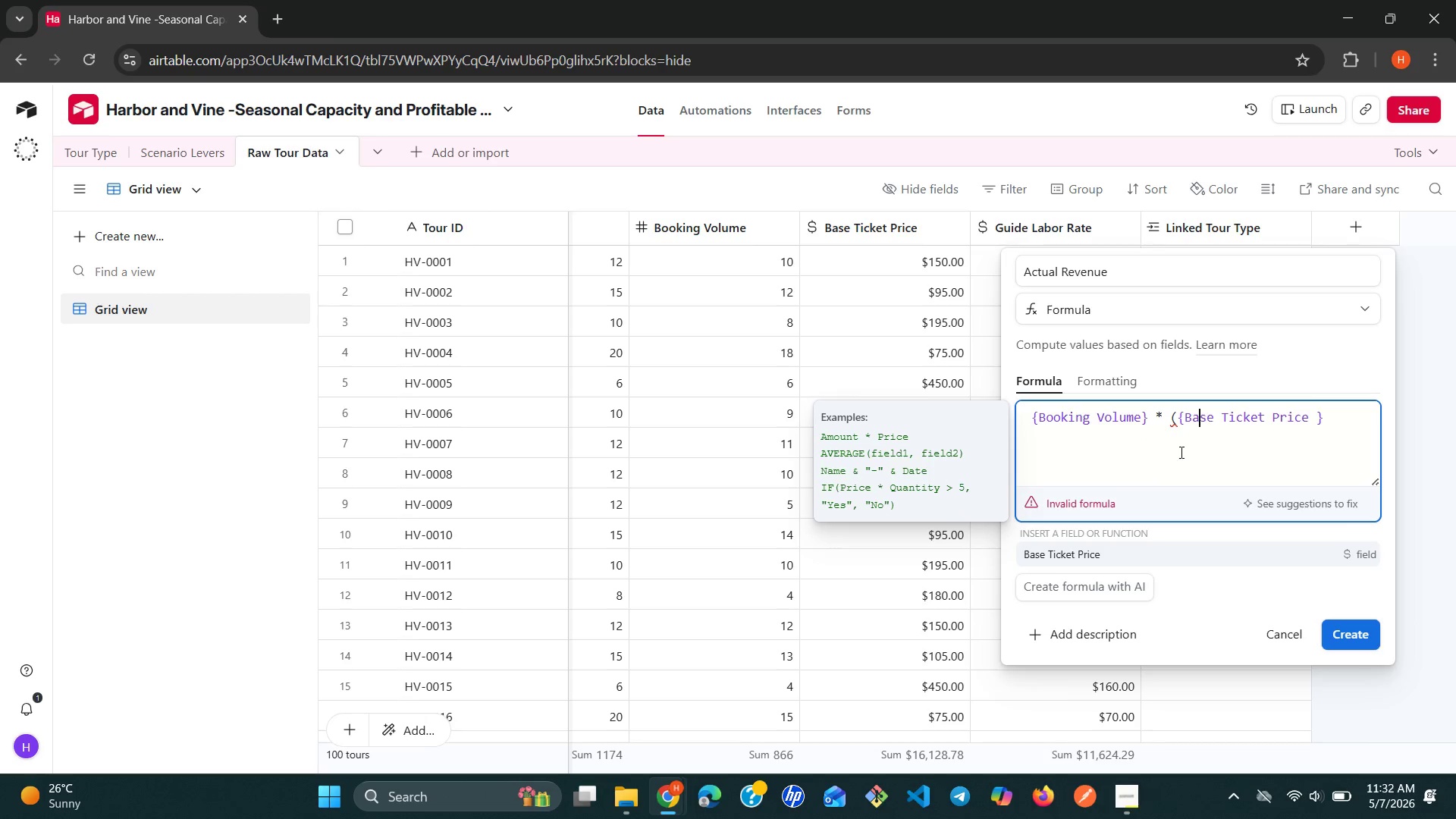 
key(ArrowLeft)
 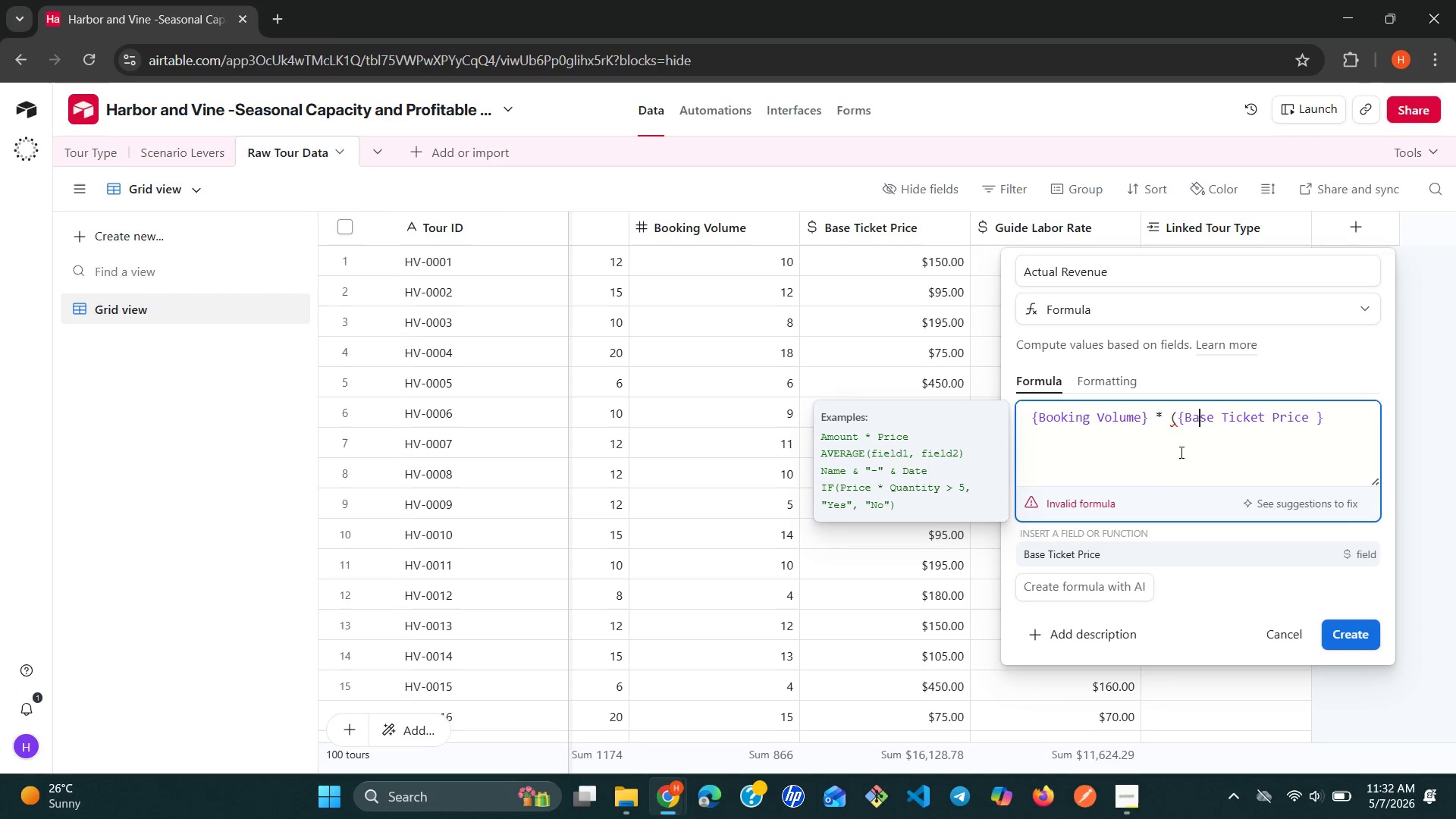 
key(ArrowLeft)
 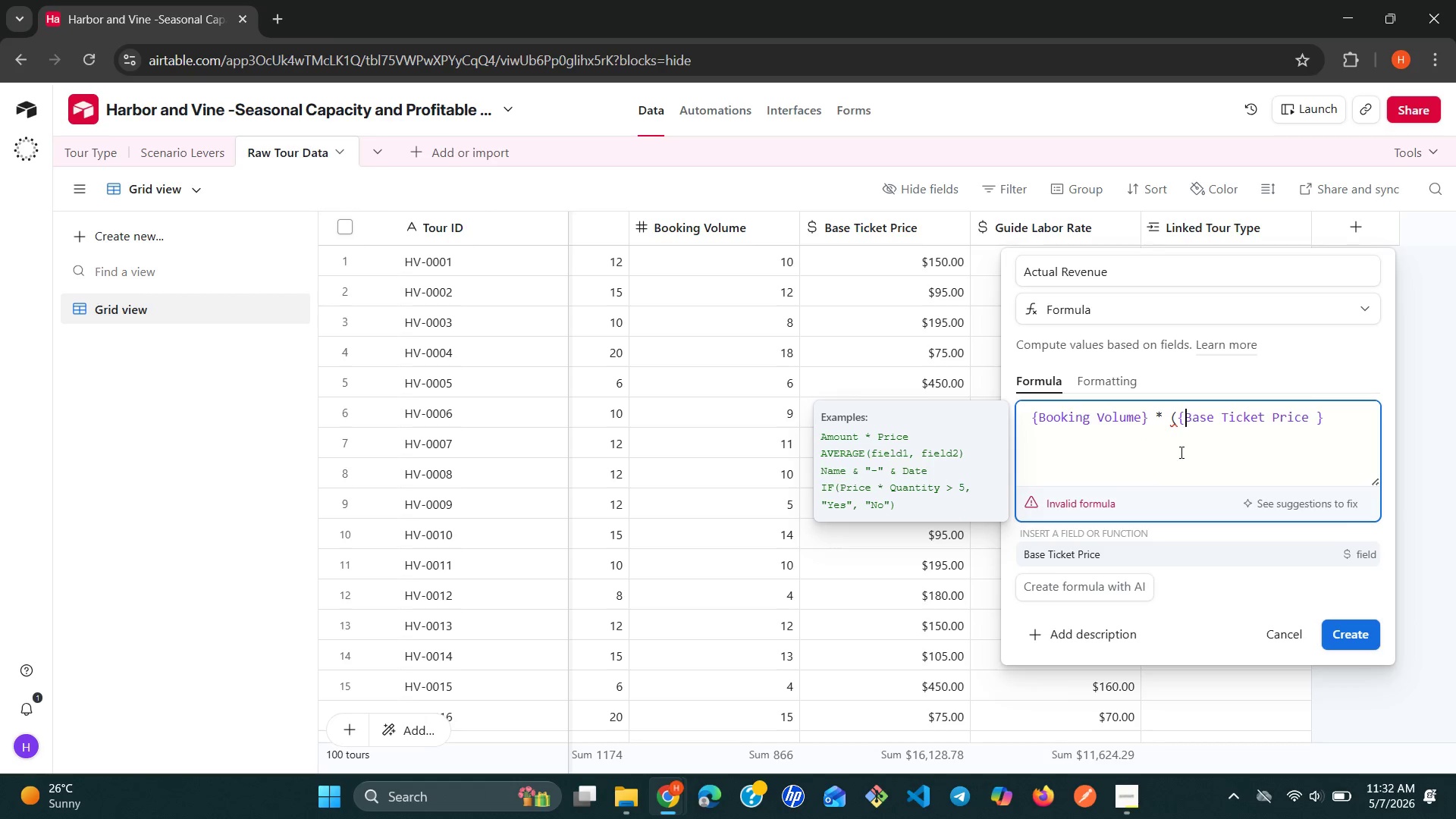 
key(ArrowLeft)
 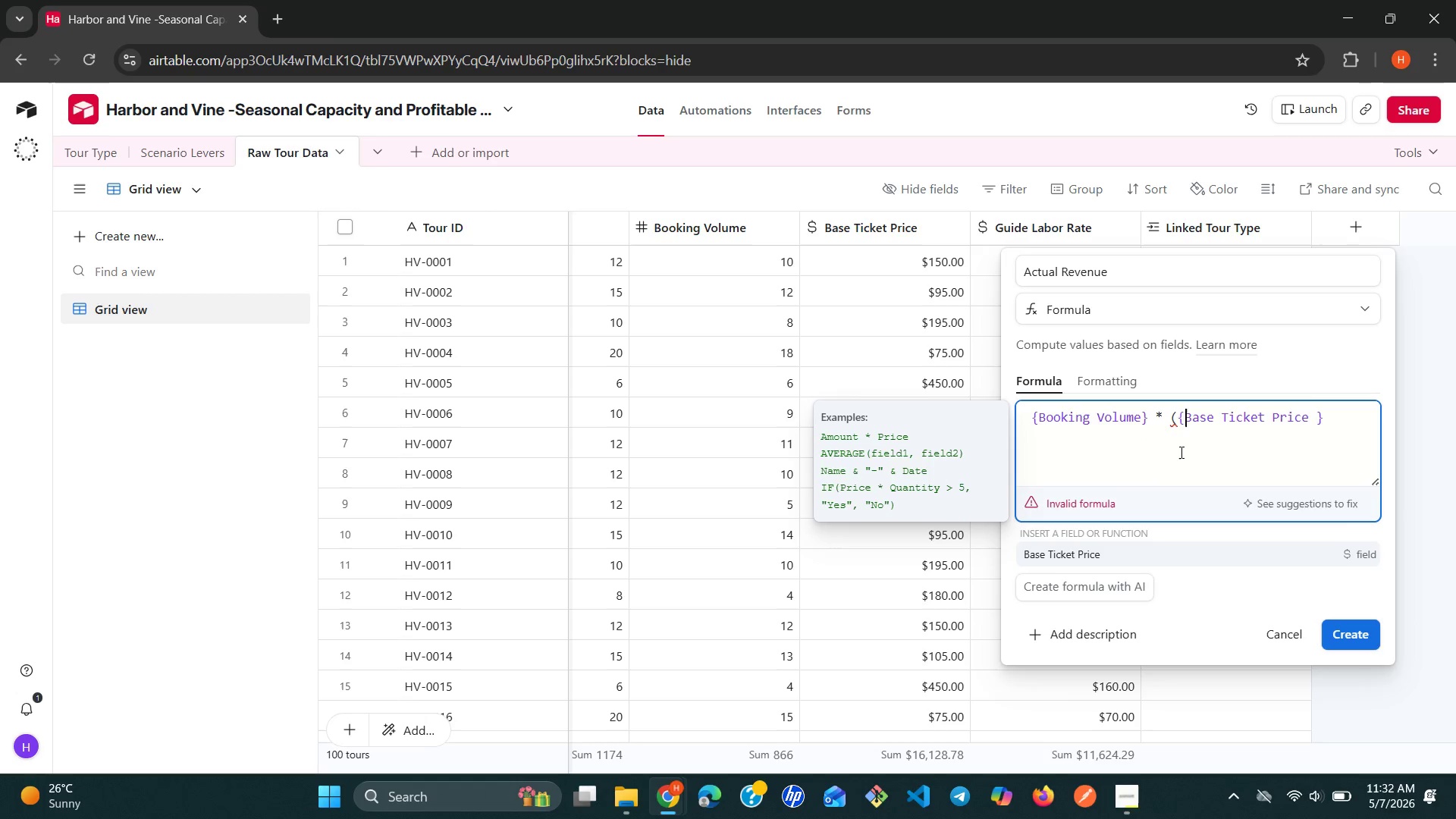 
key(ArrowLeft)
 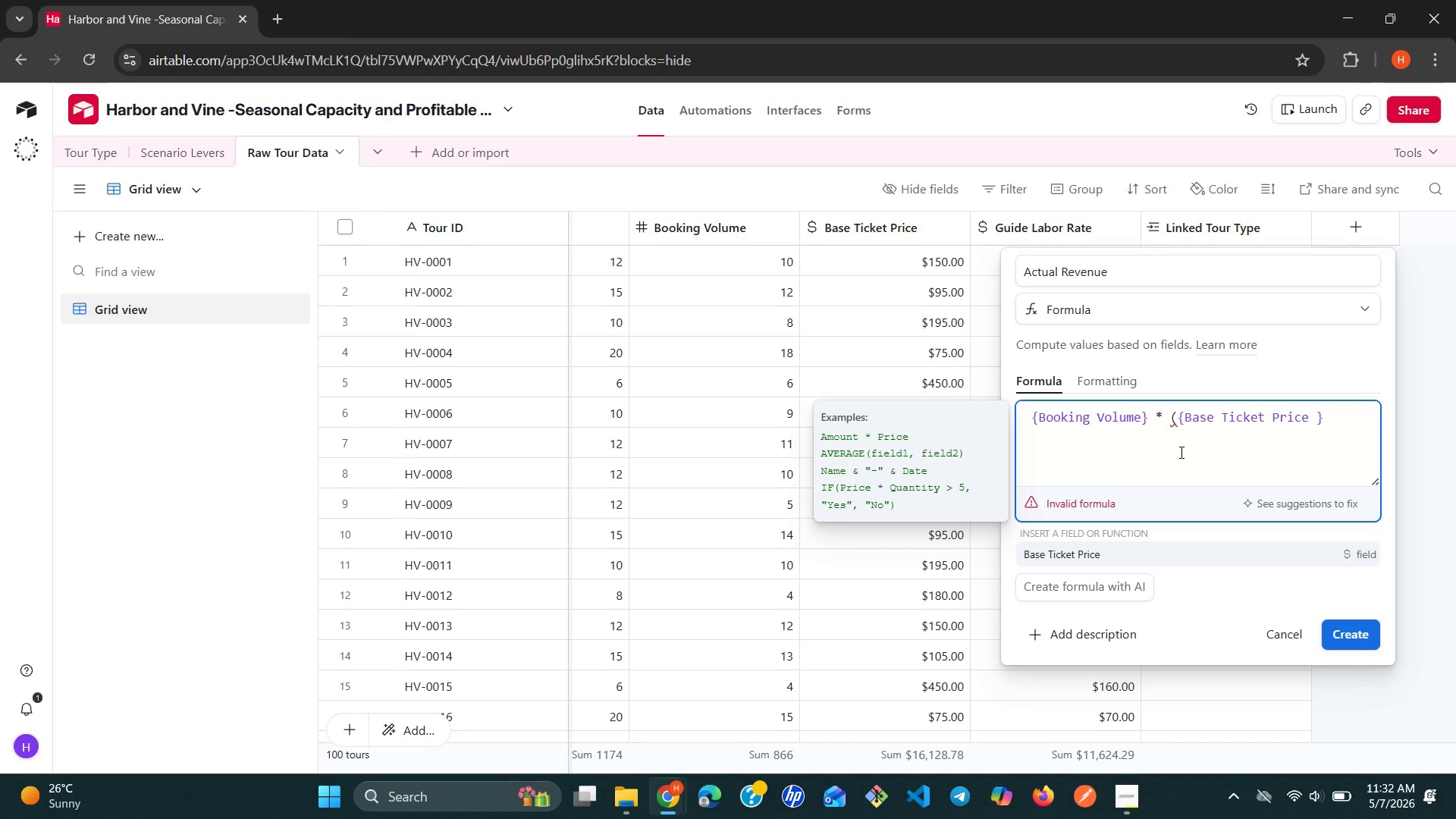 
key(Backspace)
 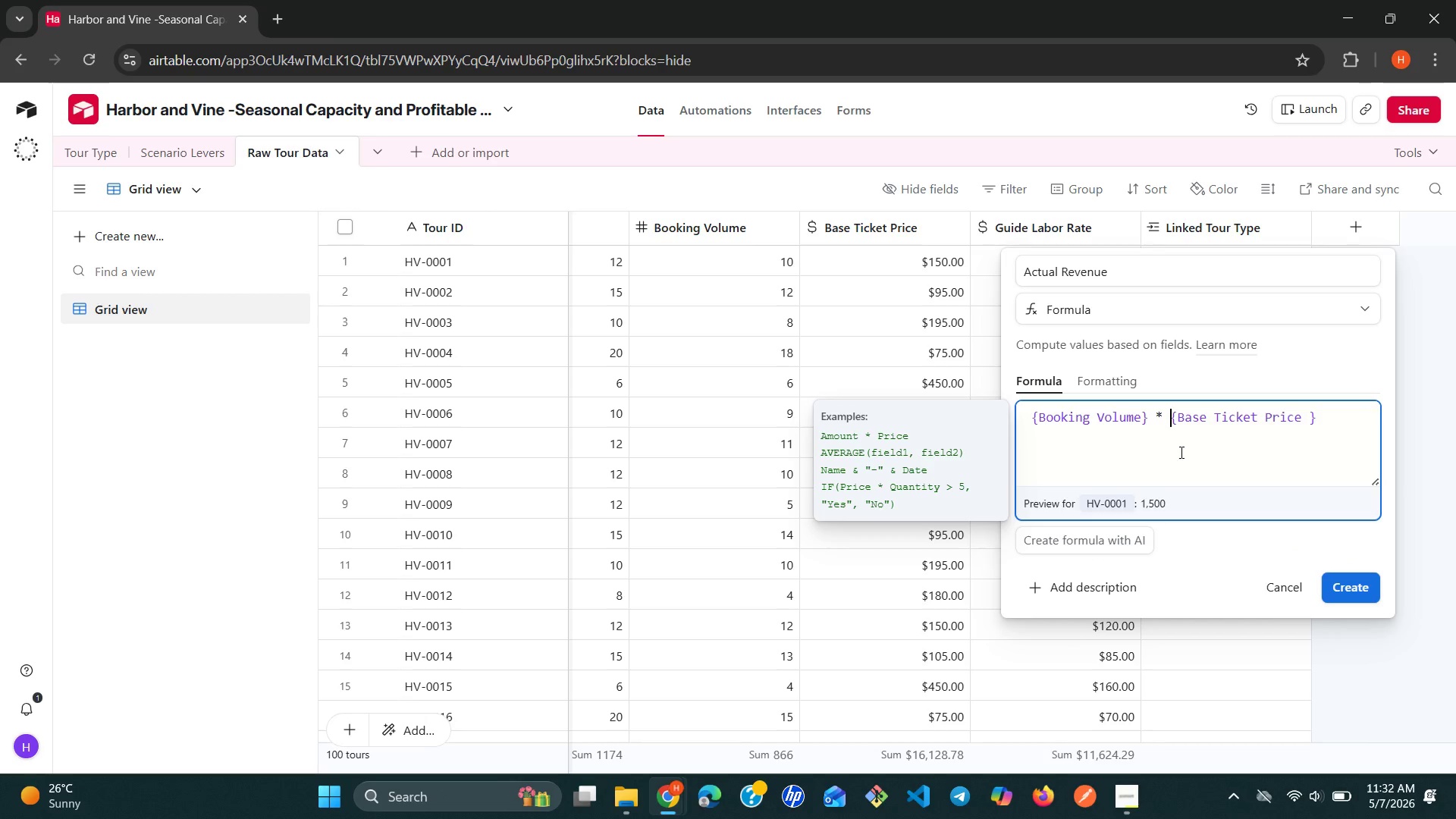 
wait(6.67)
 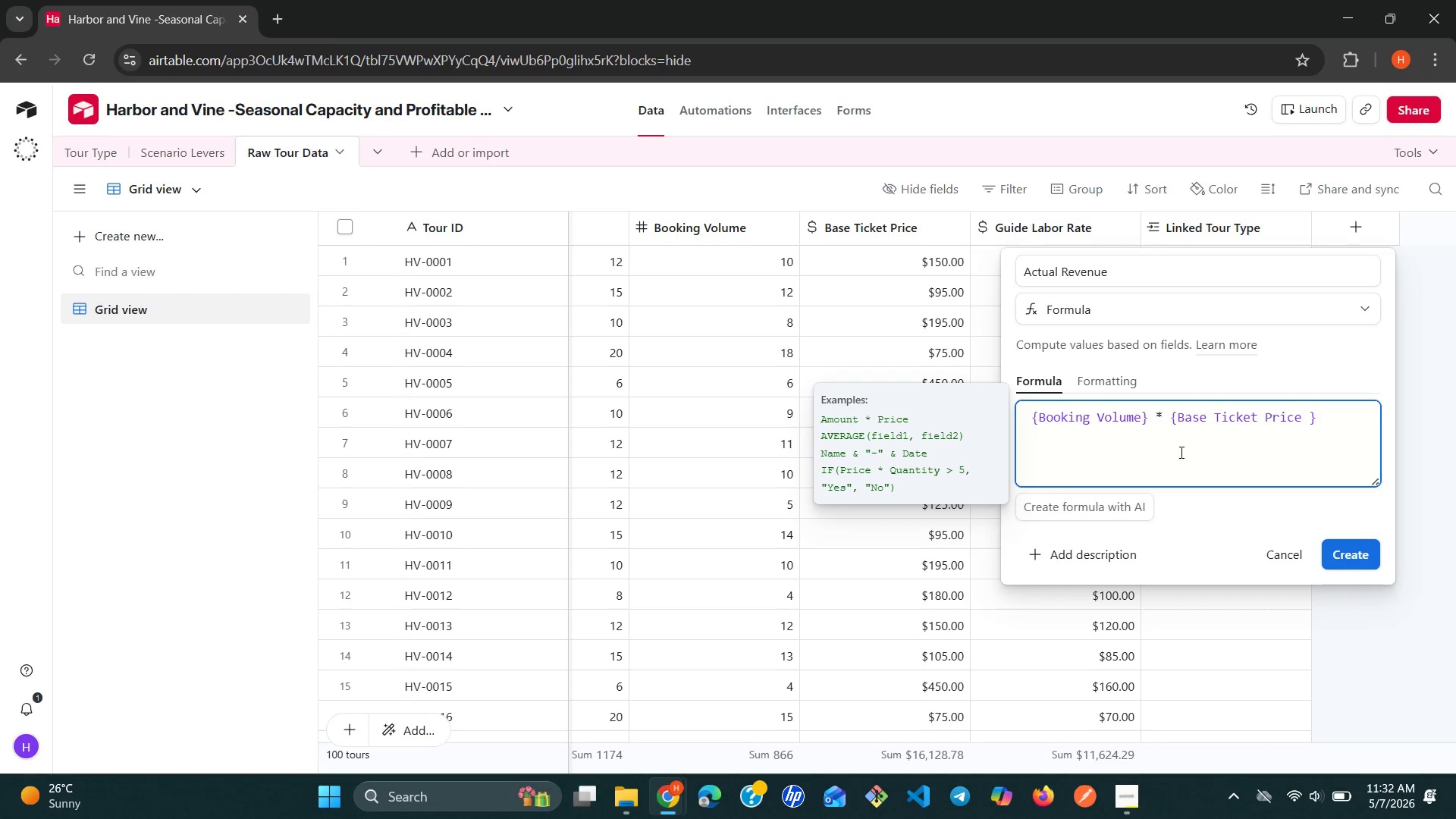 
left_click([1350, 584])
 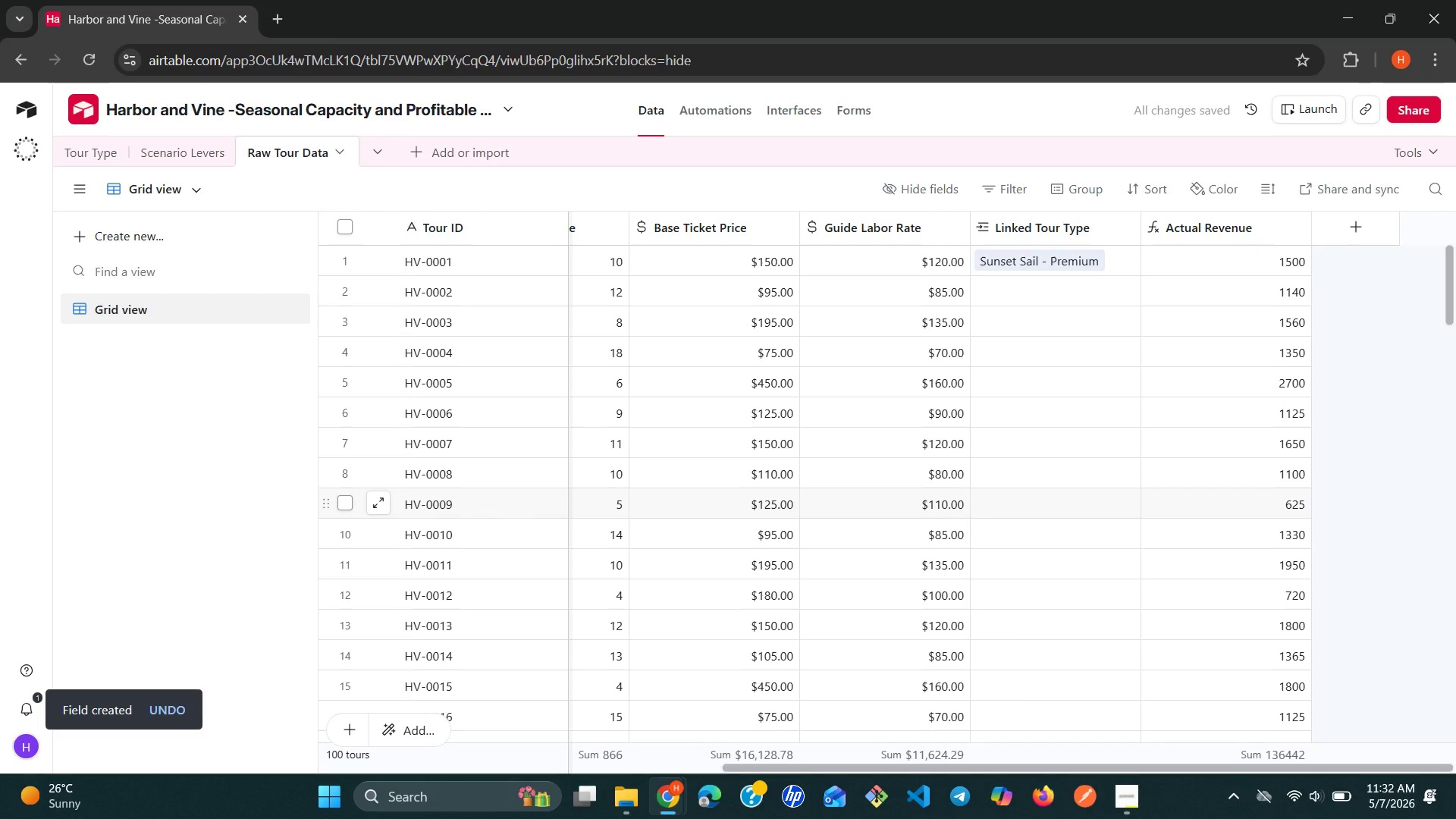 
left_click([1364, 234])
 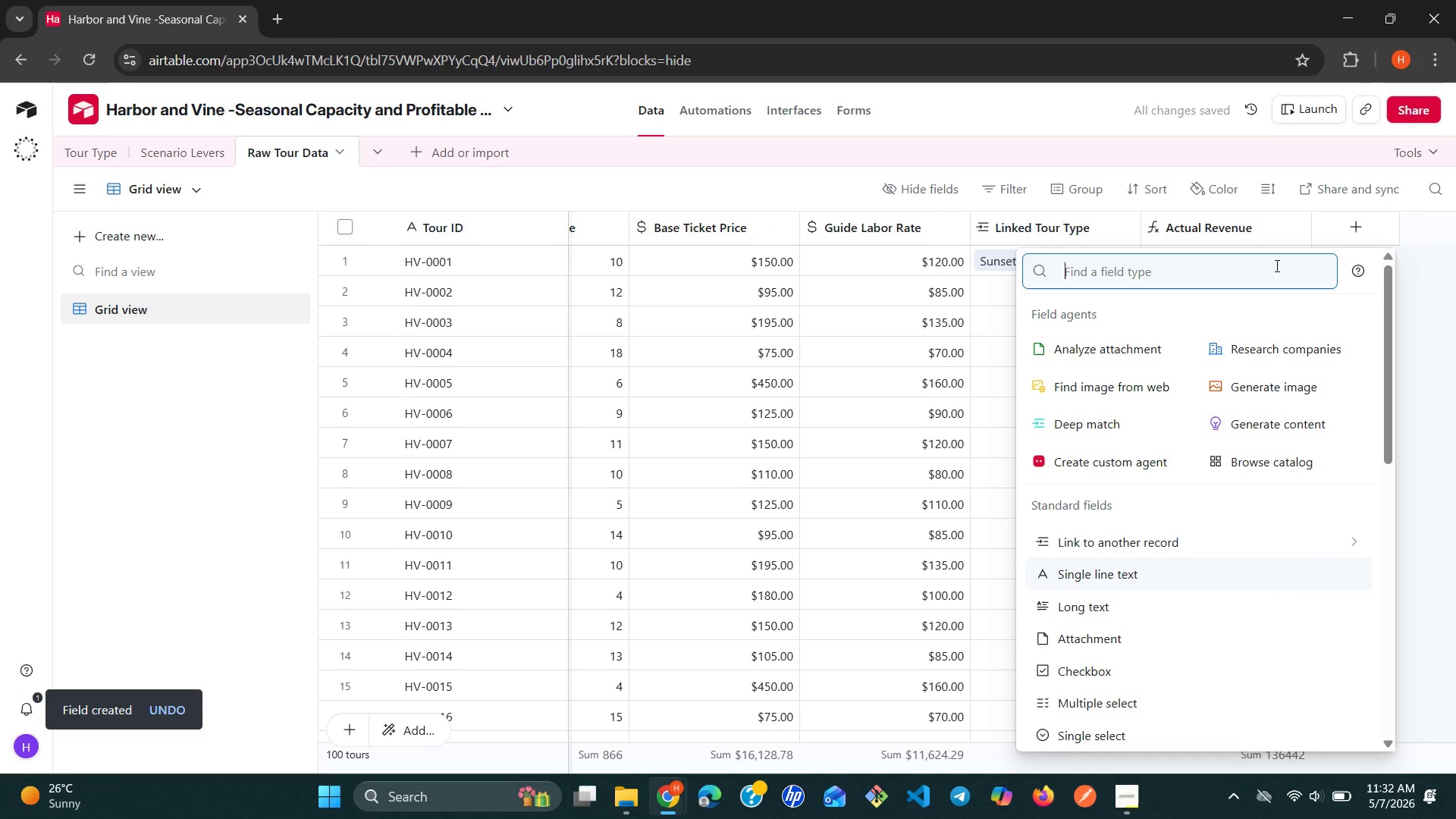 
type(for)
 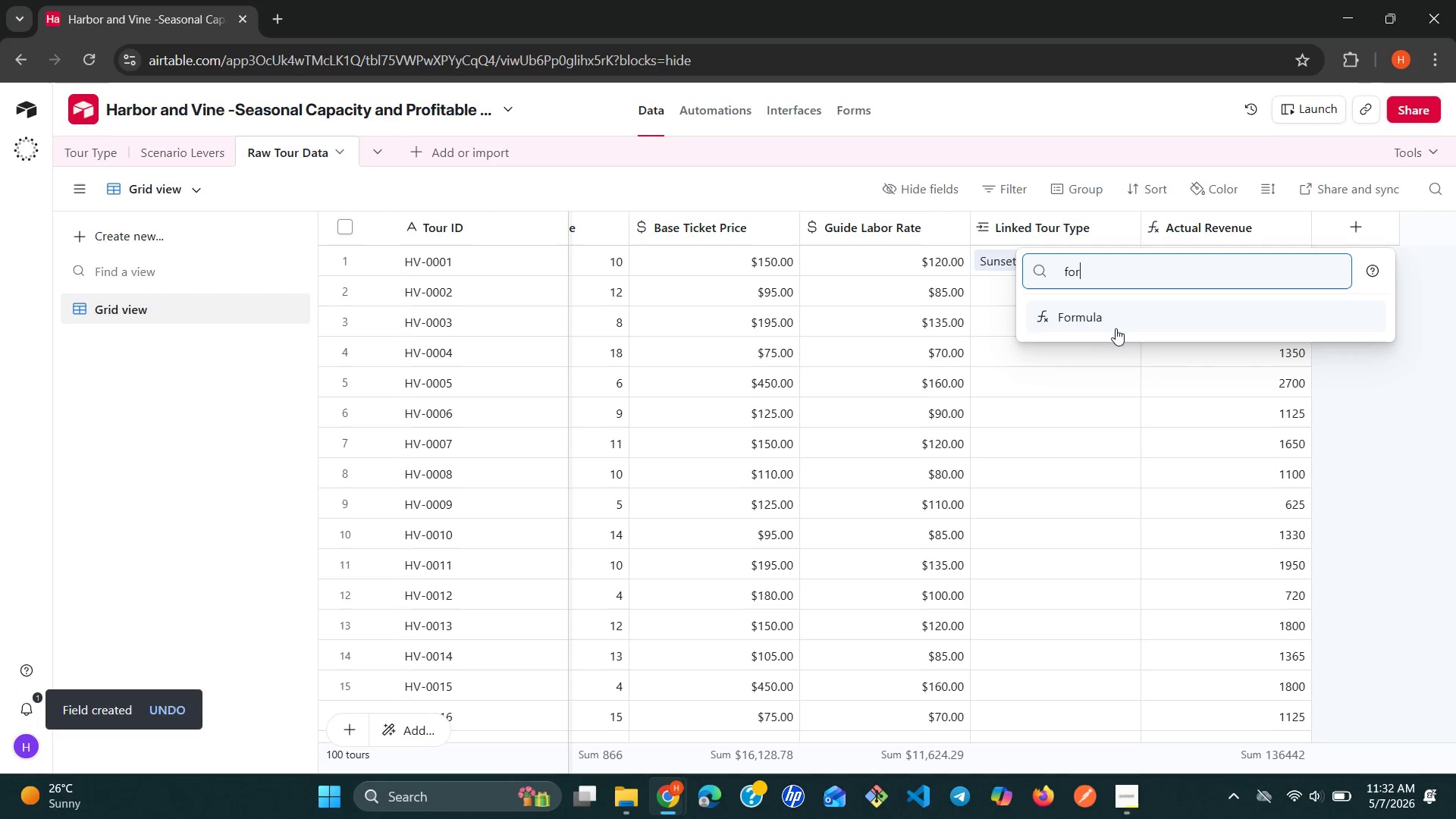 
left_click([1111, 323])
 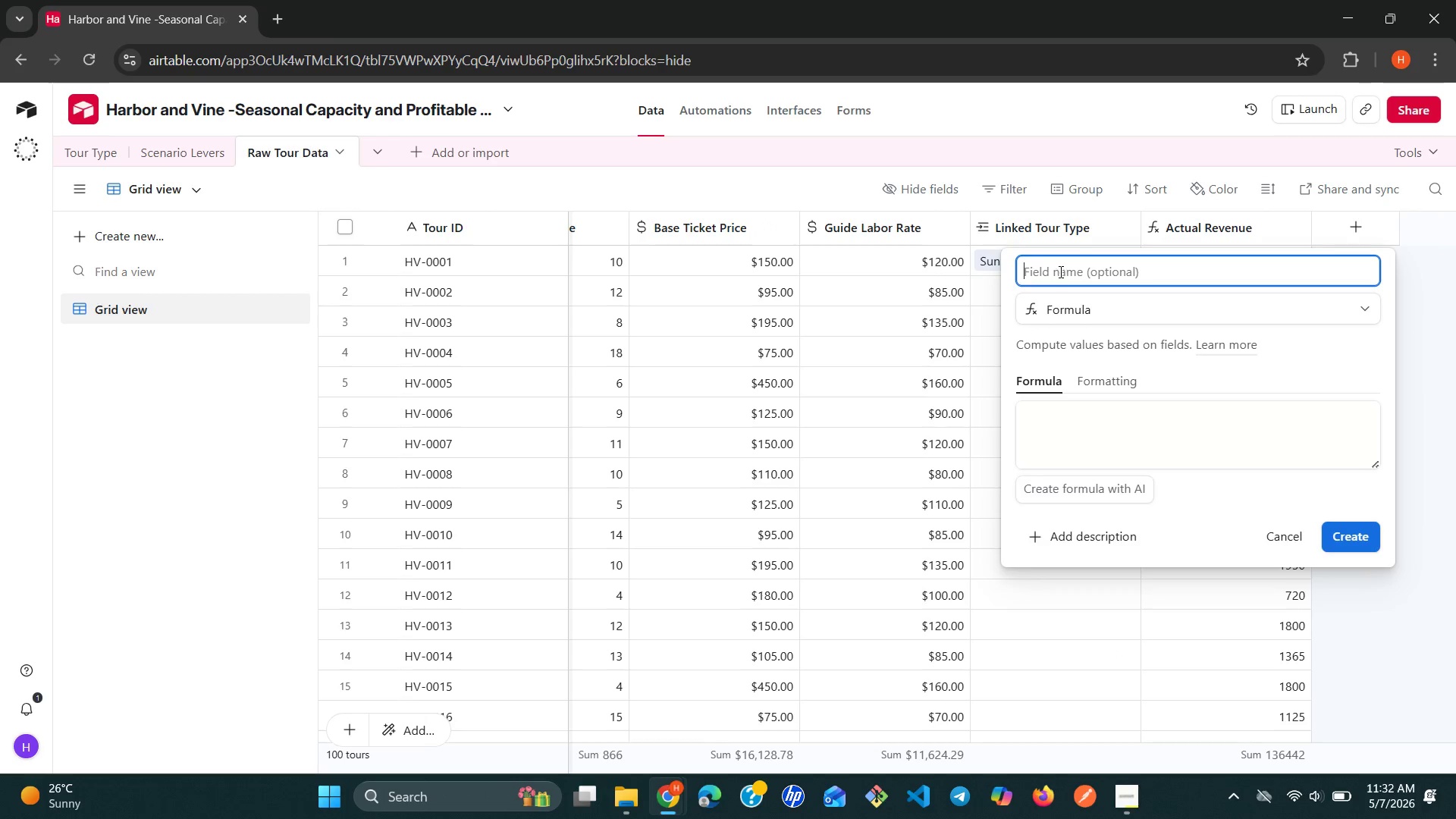 
type(Labour )
key(Backspace)
key(Backspace)
key(Backspace)
type(r Cost)
 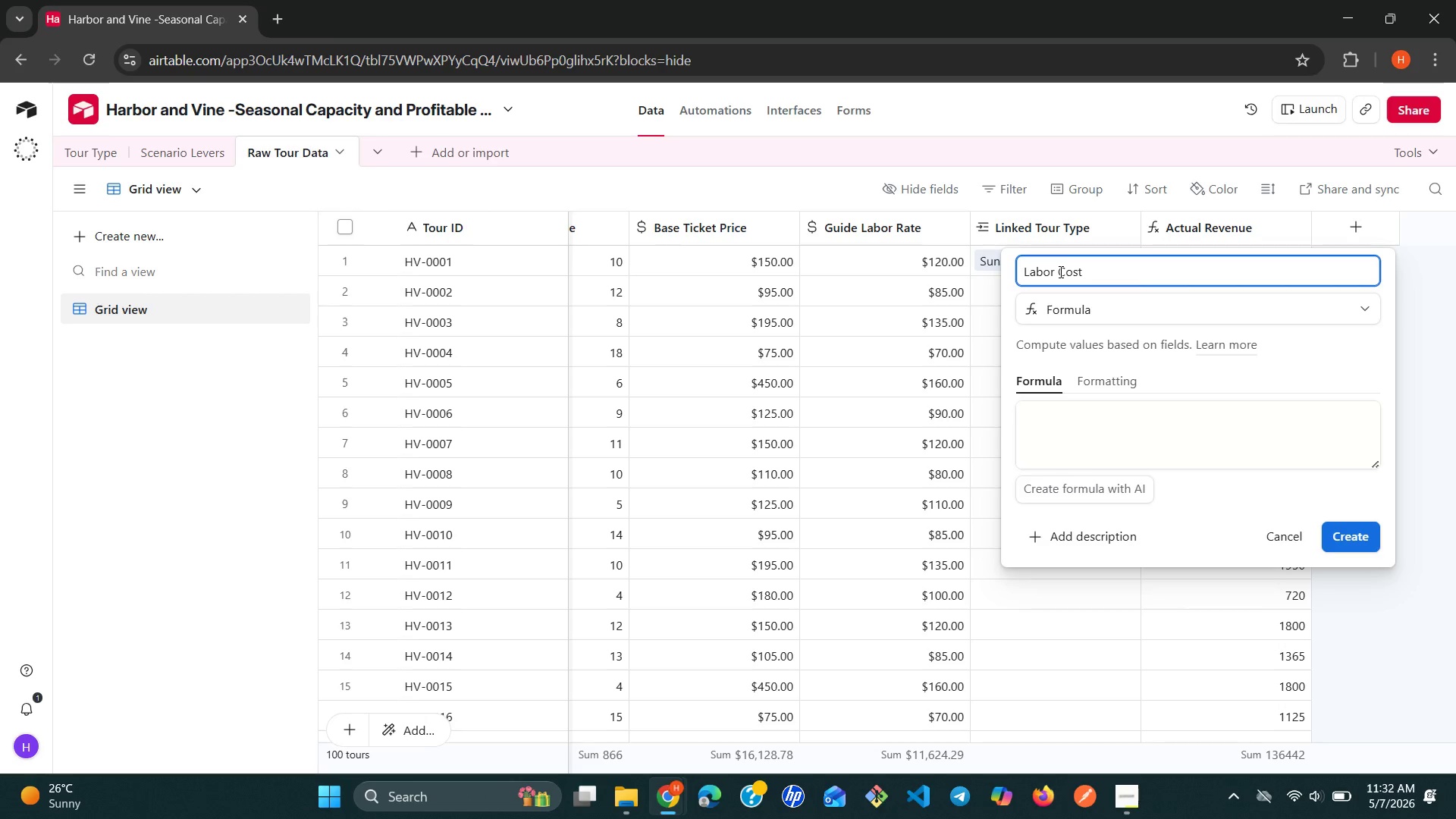 
left_click([1087, 397])
 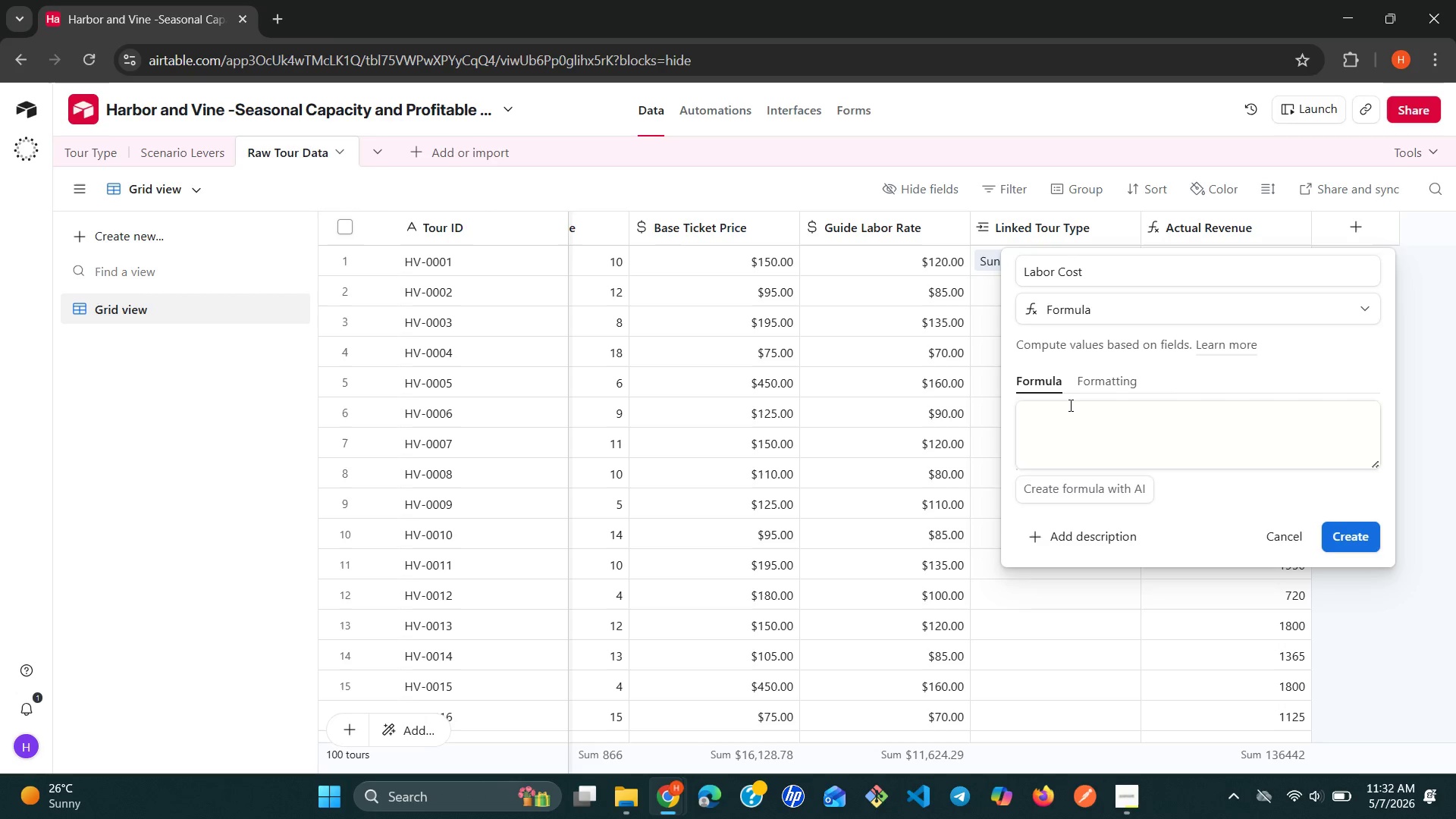 
left_click([1069, 405])
 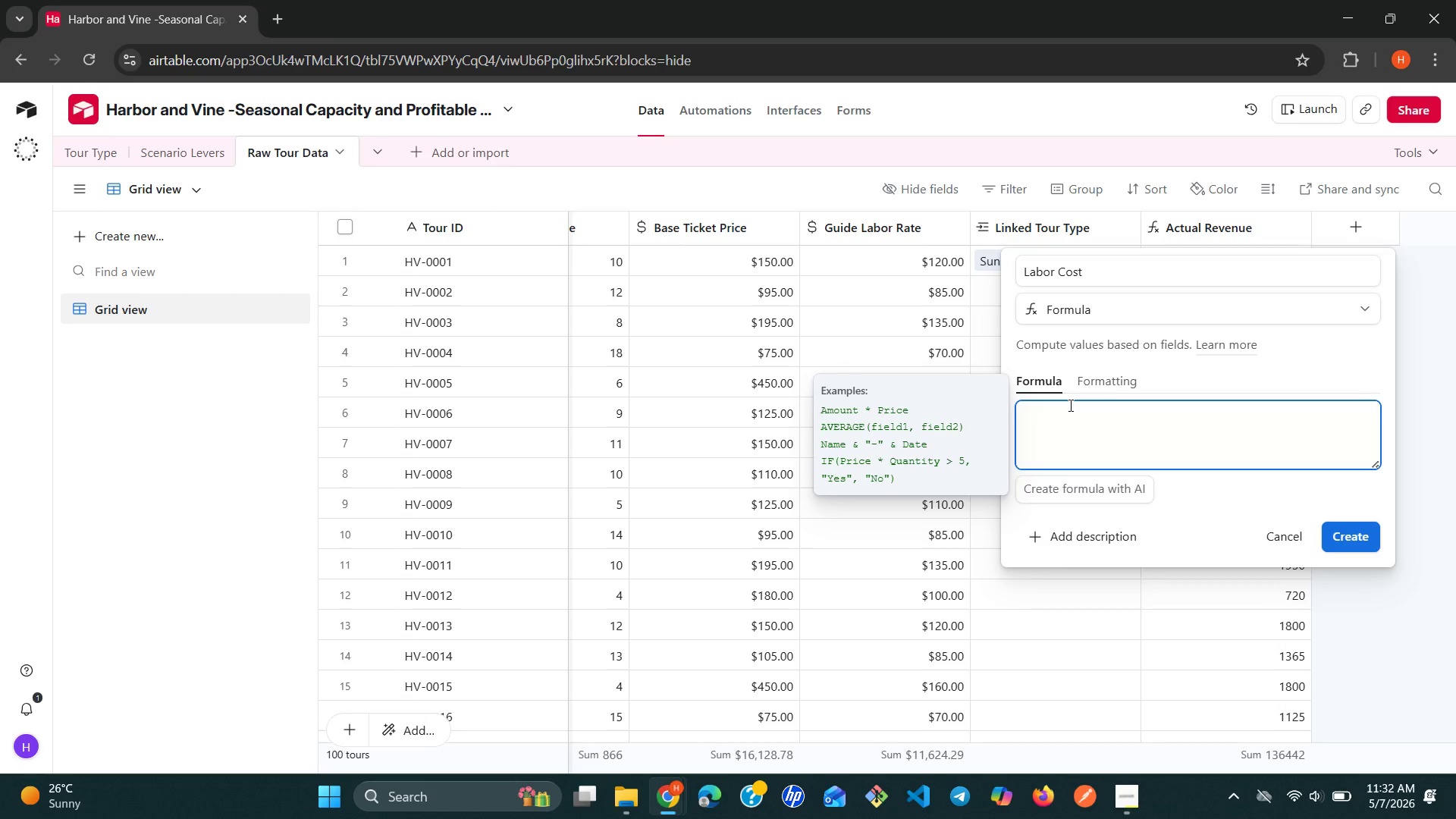 
type({gu)
 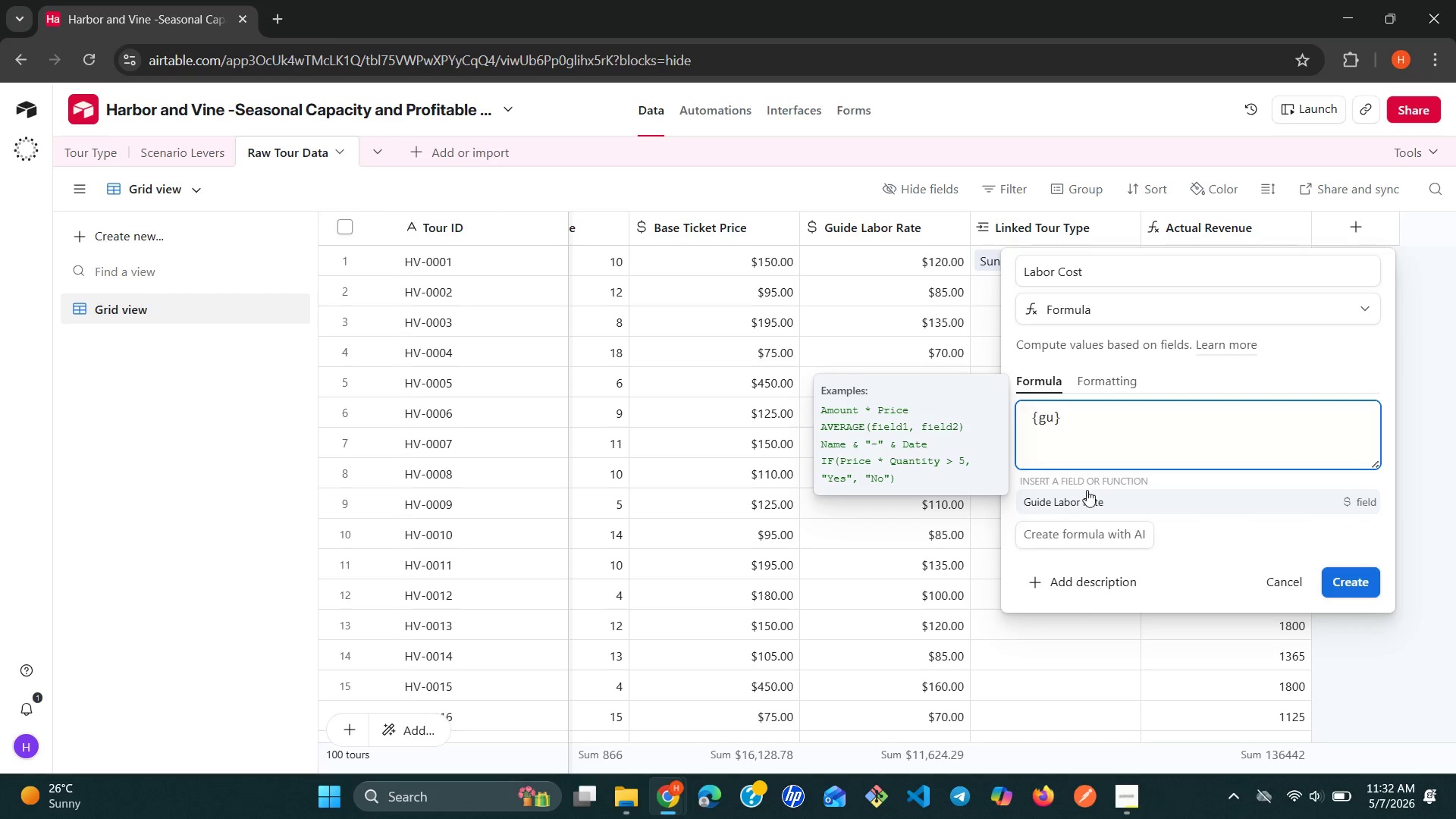 
left_click([1087, 497])
 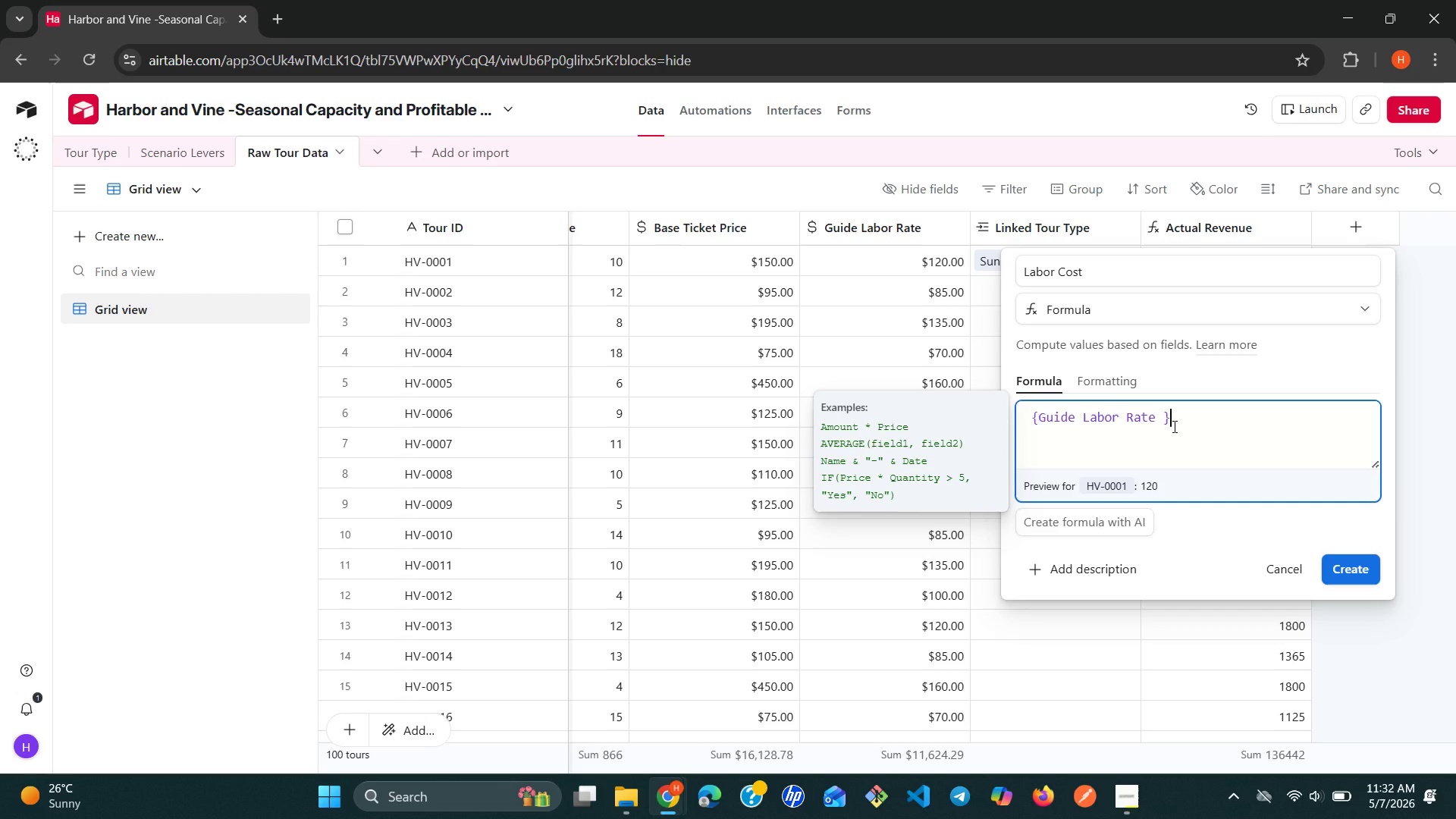 
key(Space)
 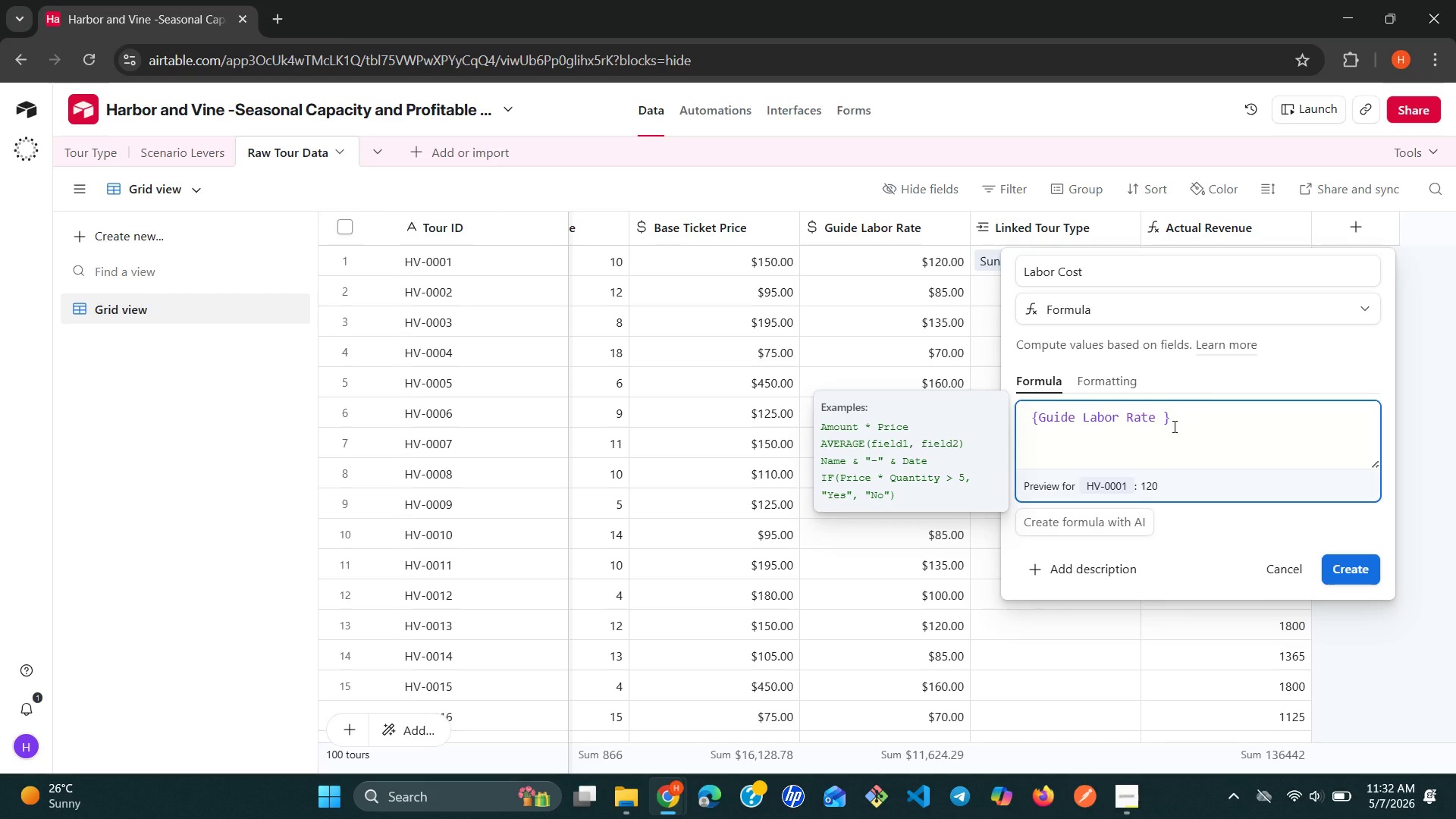 
key(Shift+8)
 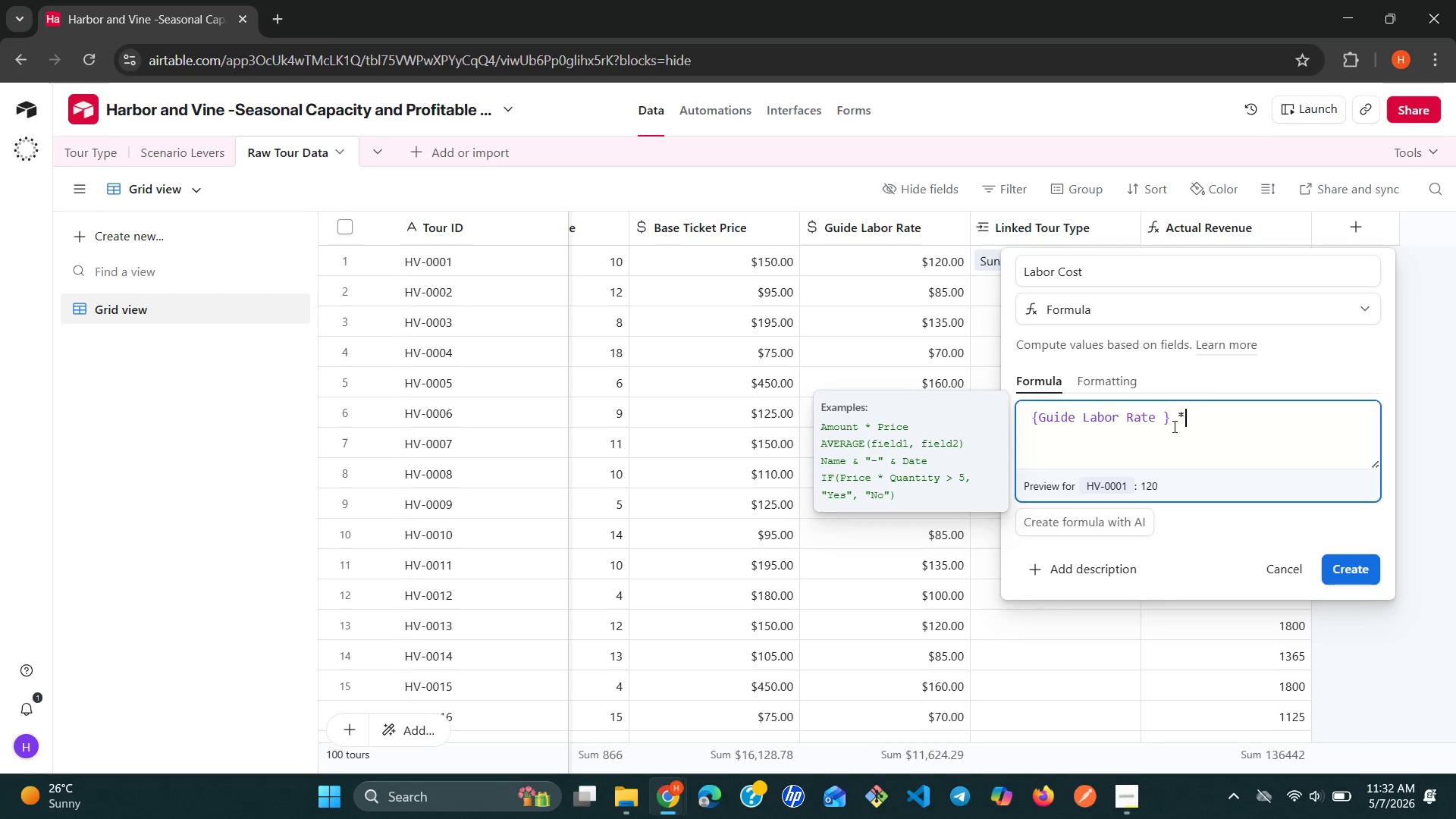 
key(Space)
 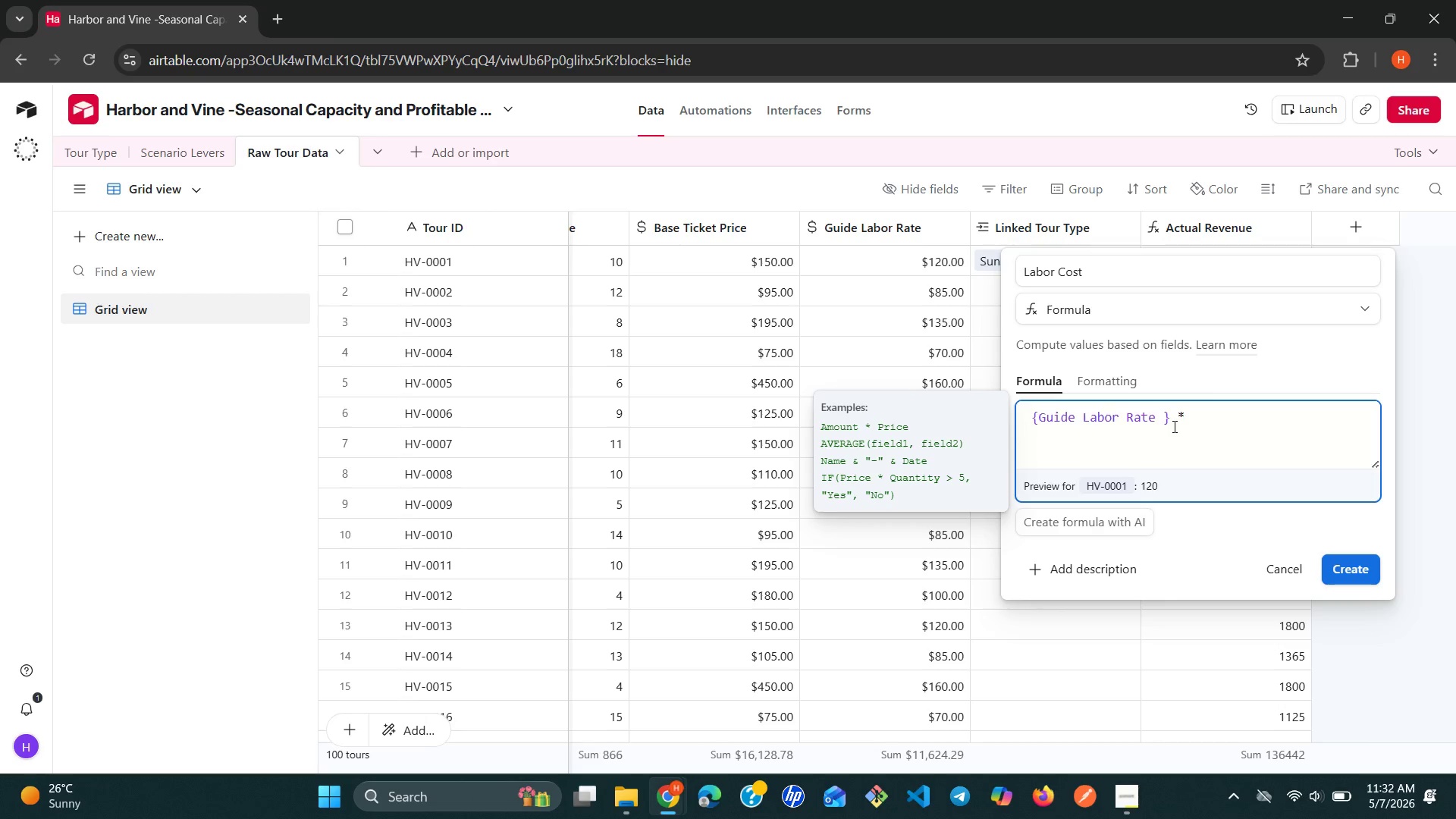 
key(Shift+9)
 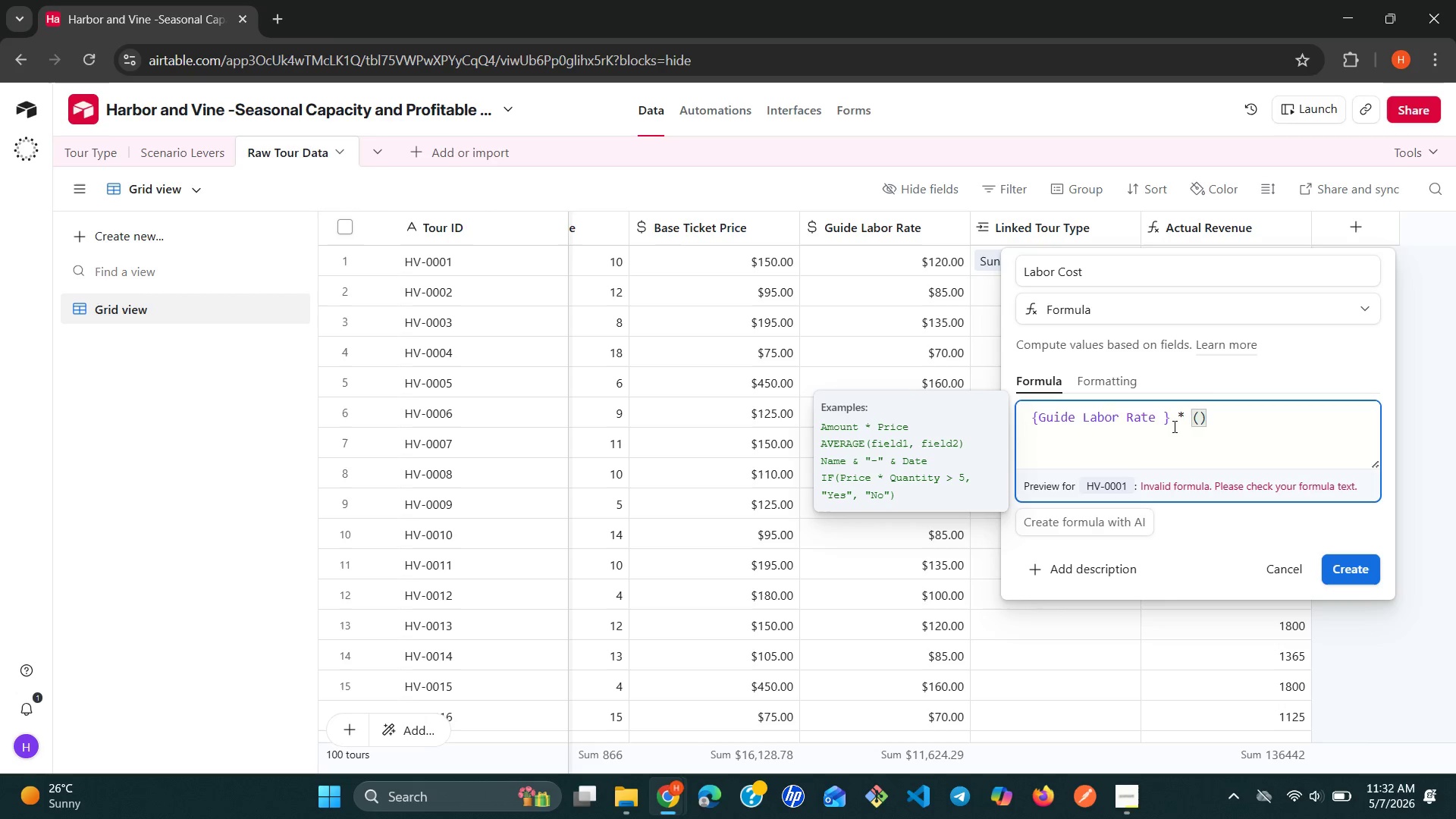 
type({boo)
 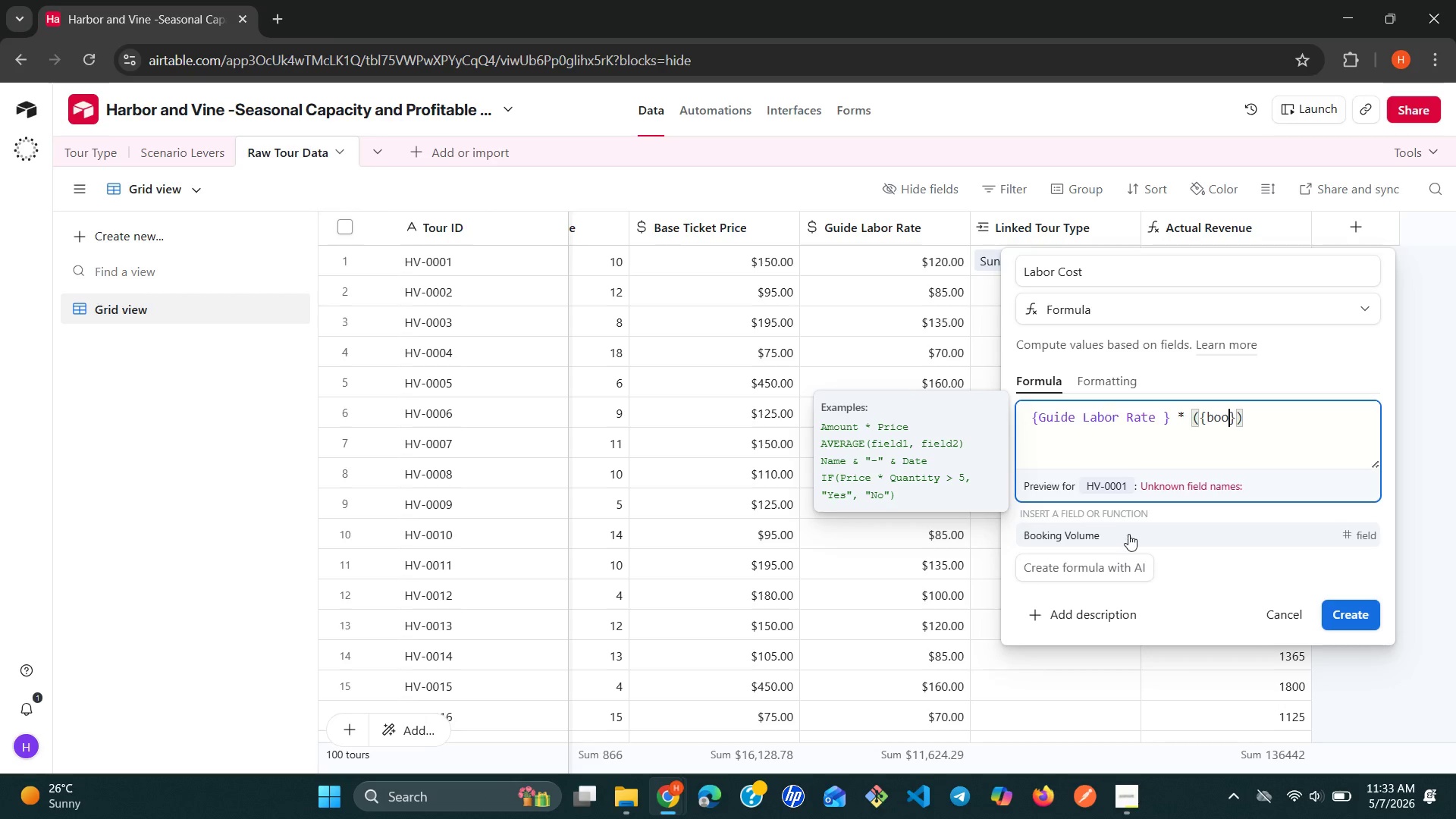 
left_click([1121, 539])
 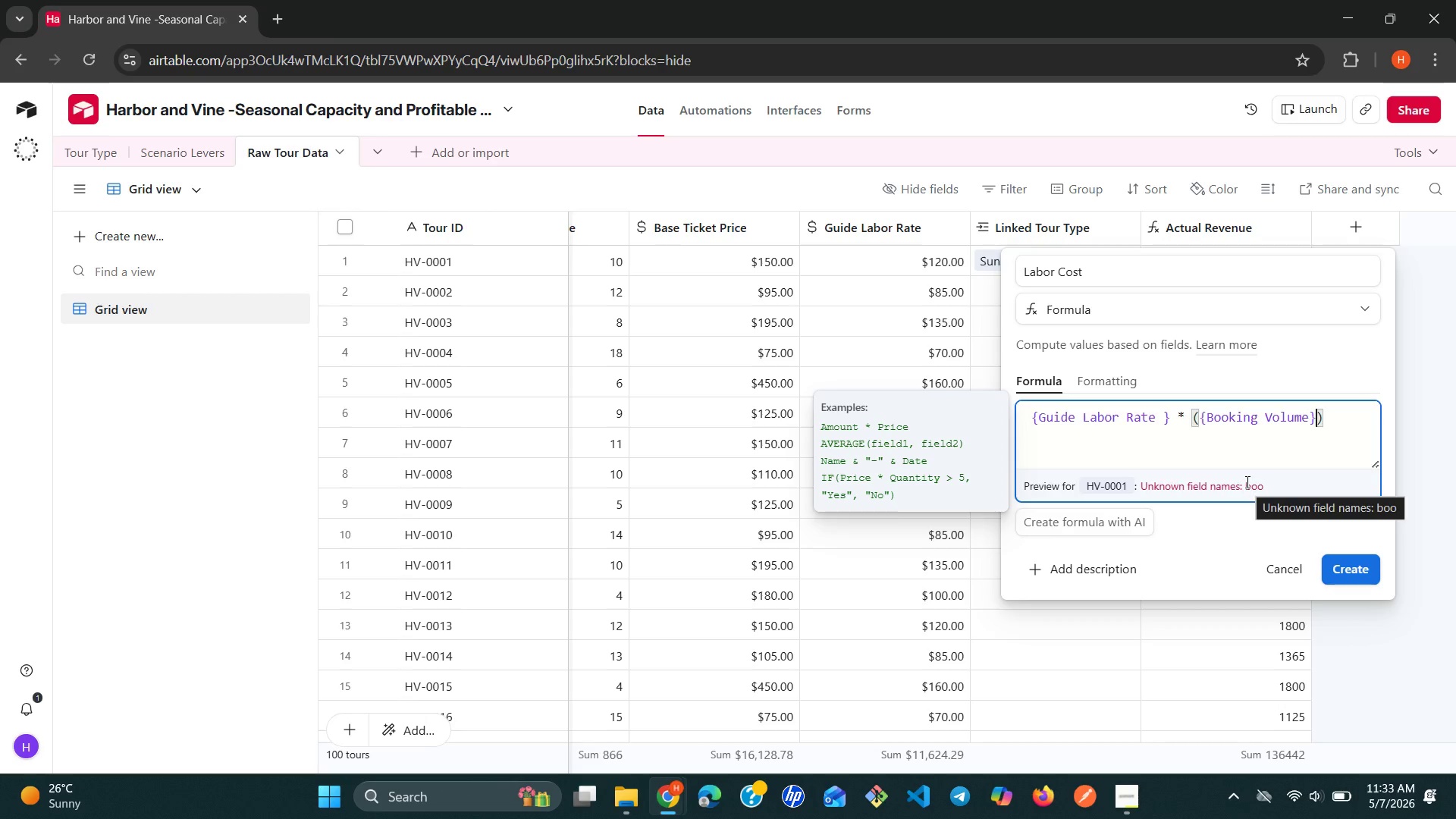 
key(Space)
 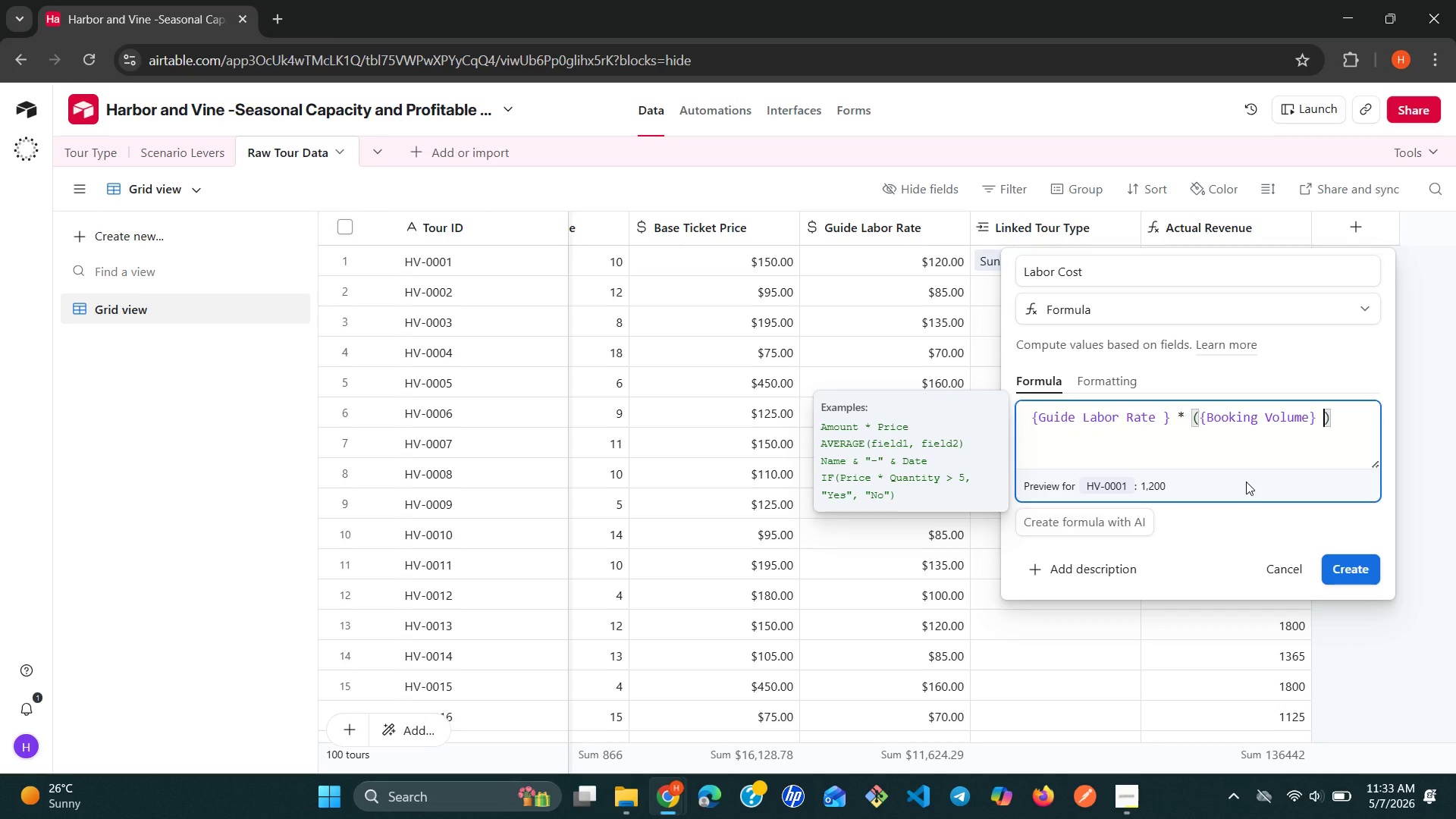 
key(Slash)
 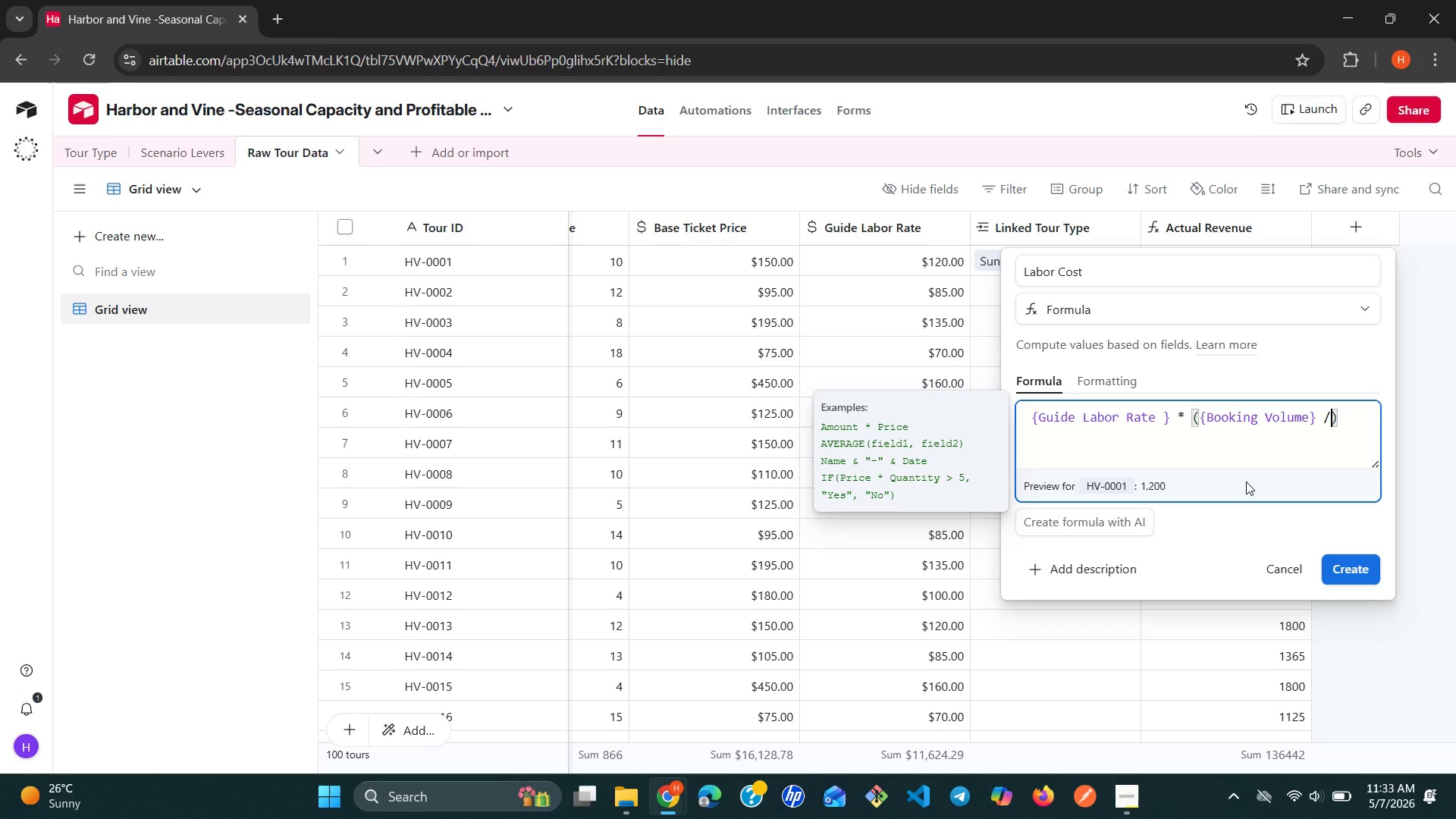 
key(Enter)
 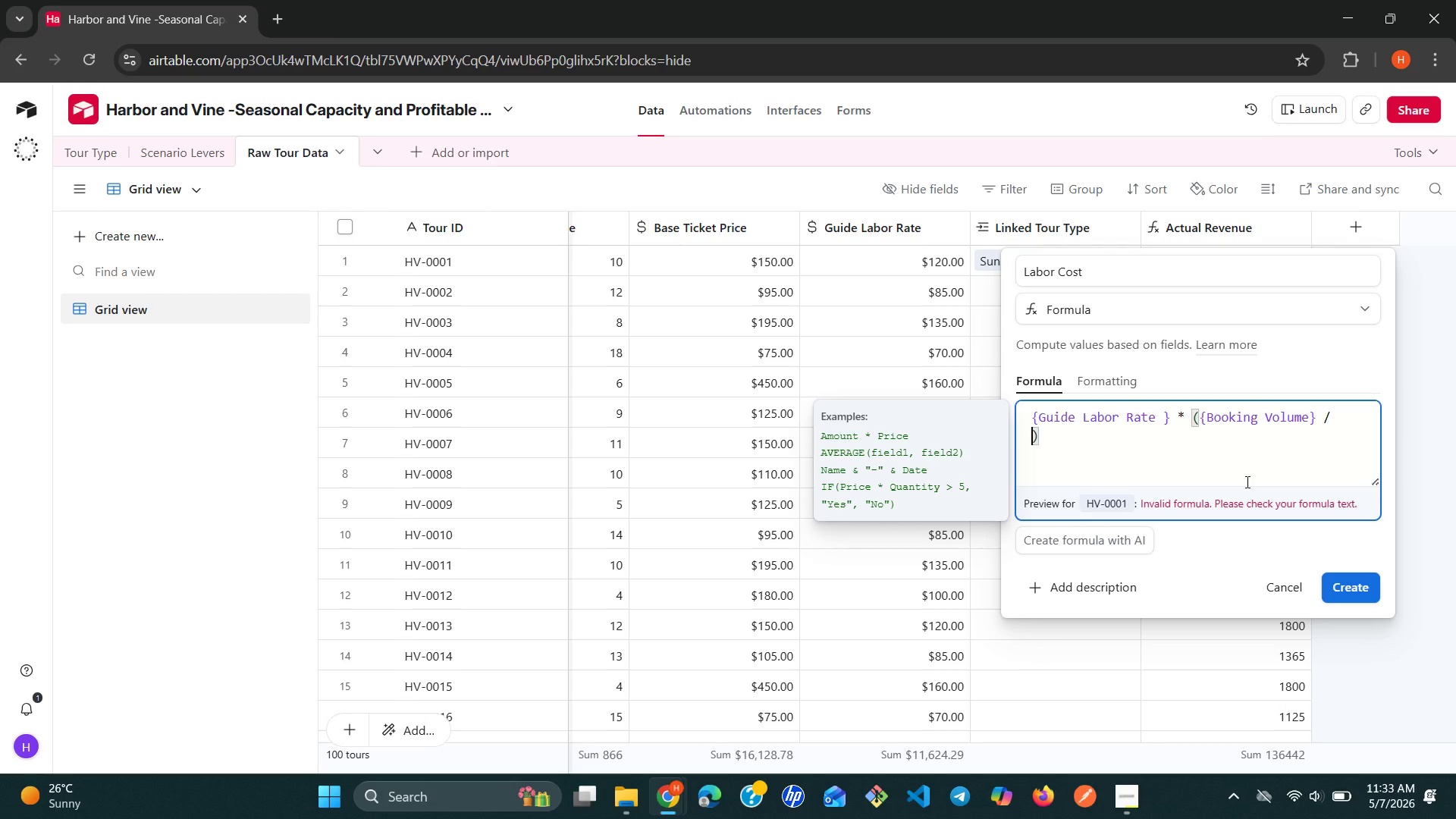 
wait(5.53)
 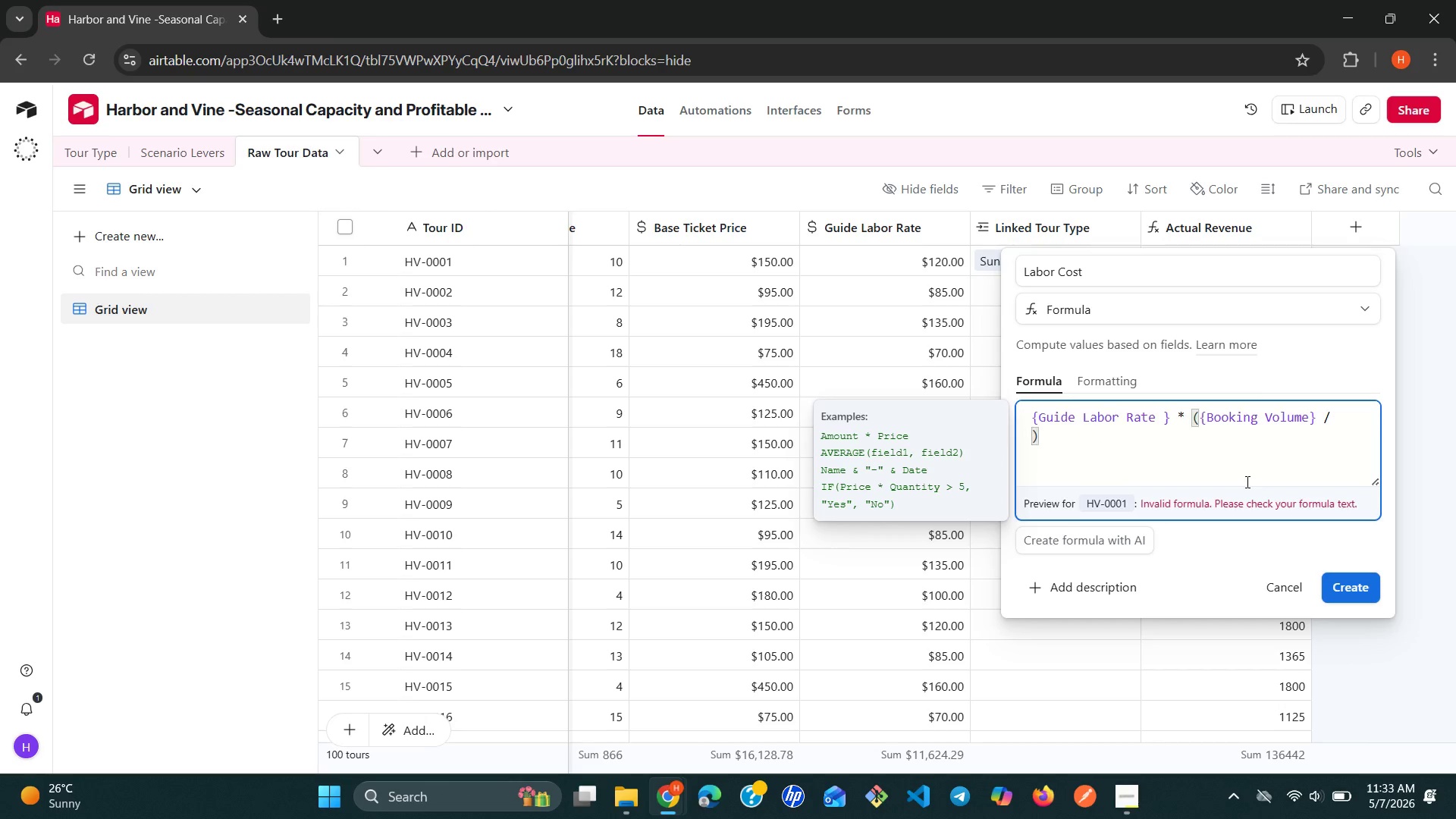 
type({max)
 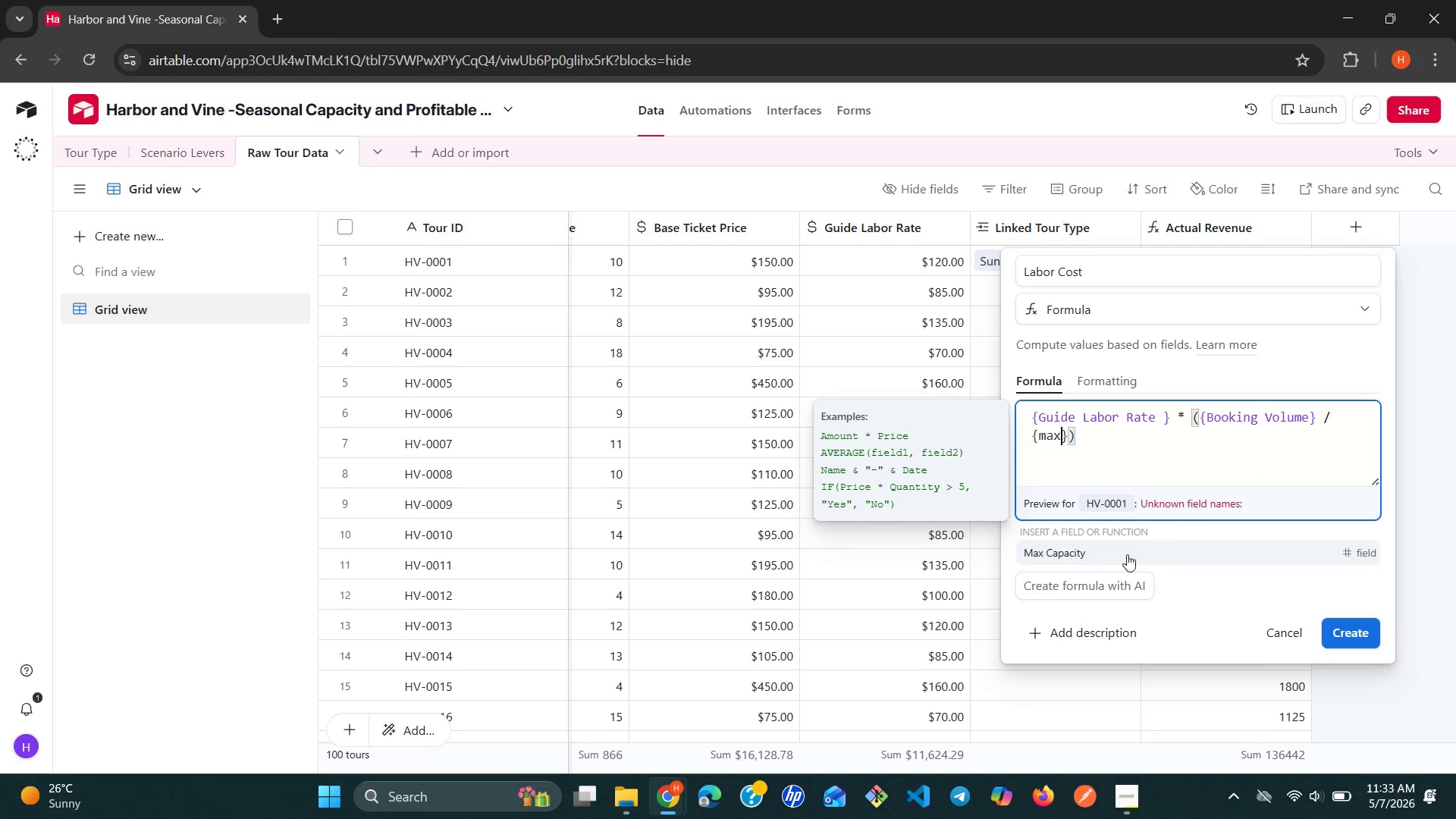 
left_click([1119, 554])
 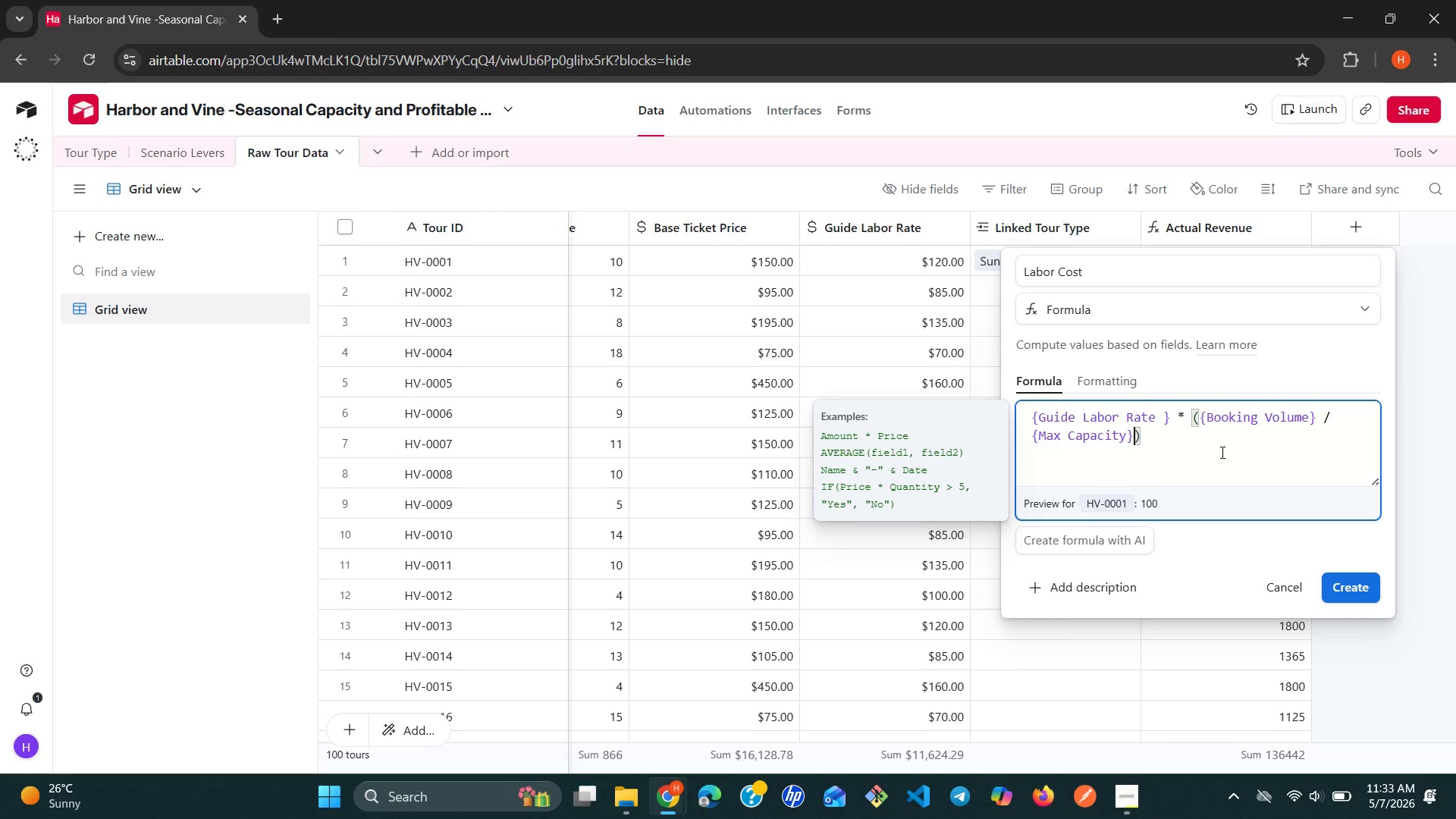 
wait(6.92)
 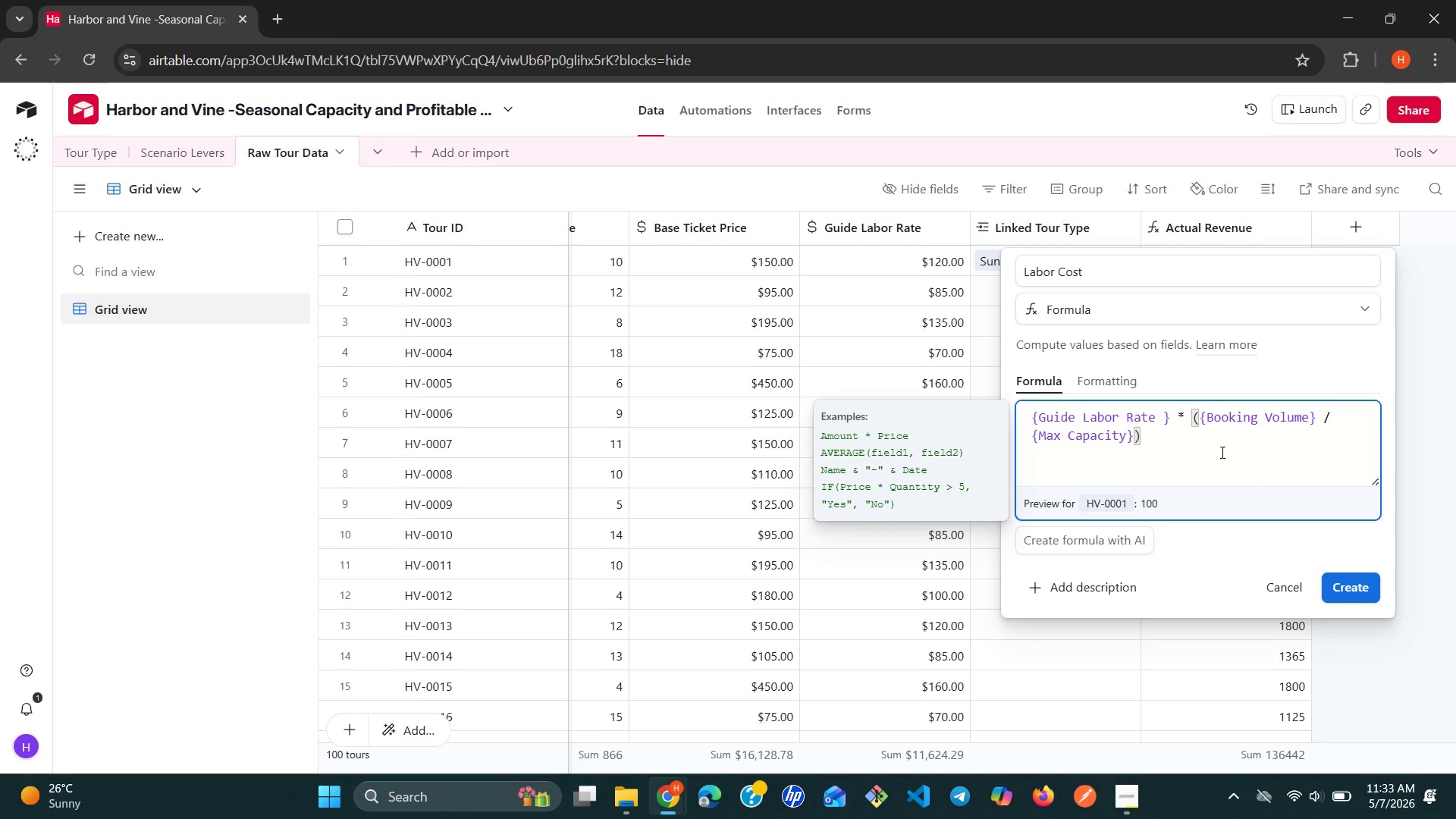 
left_click([1351, 607])
 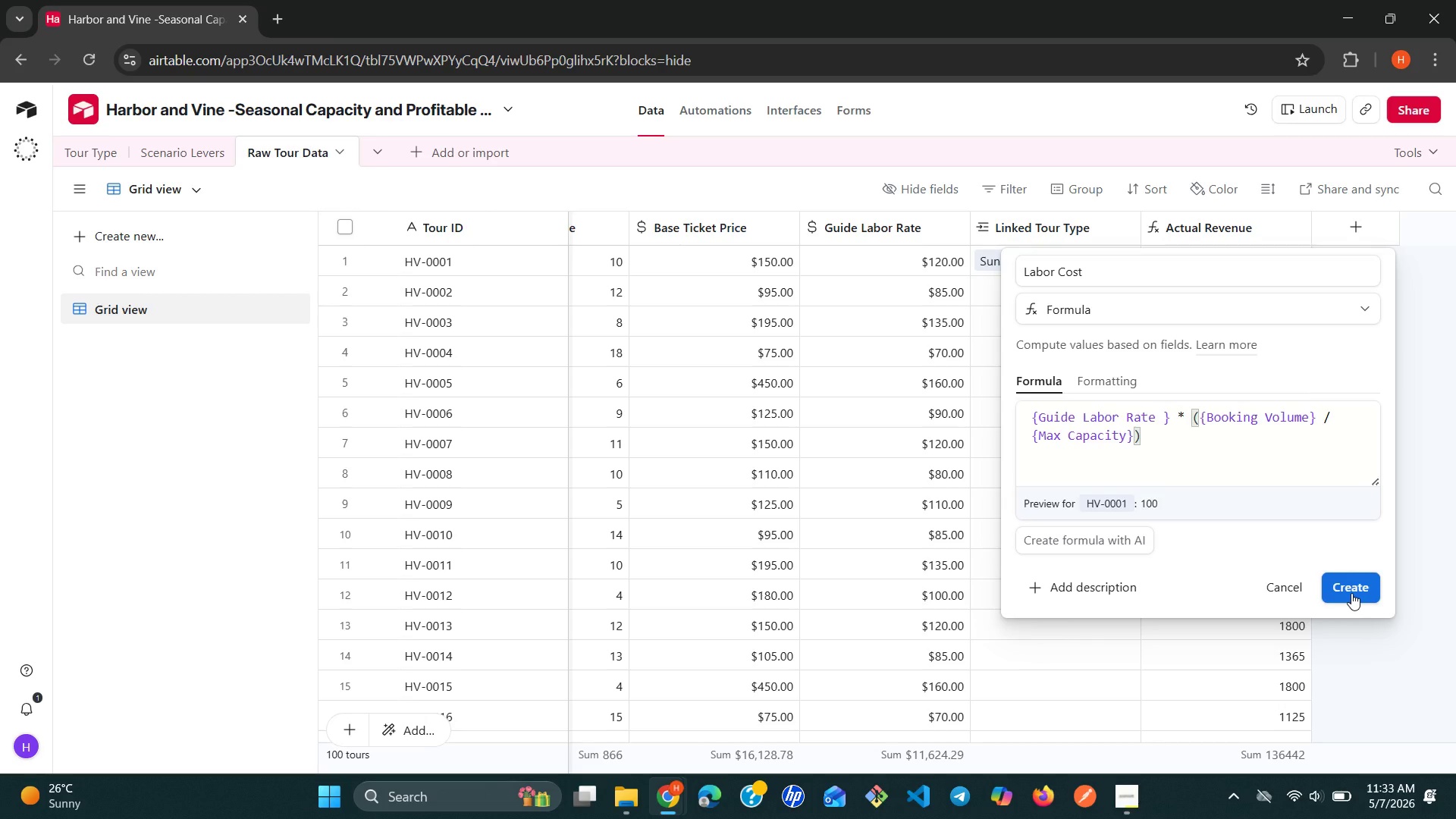 
left_click([1351, 593])
 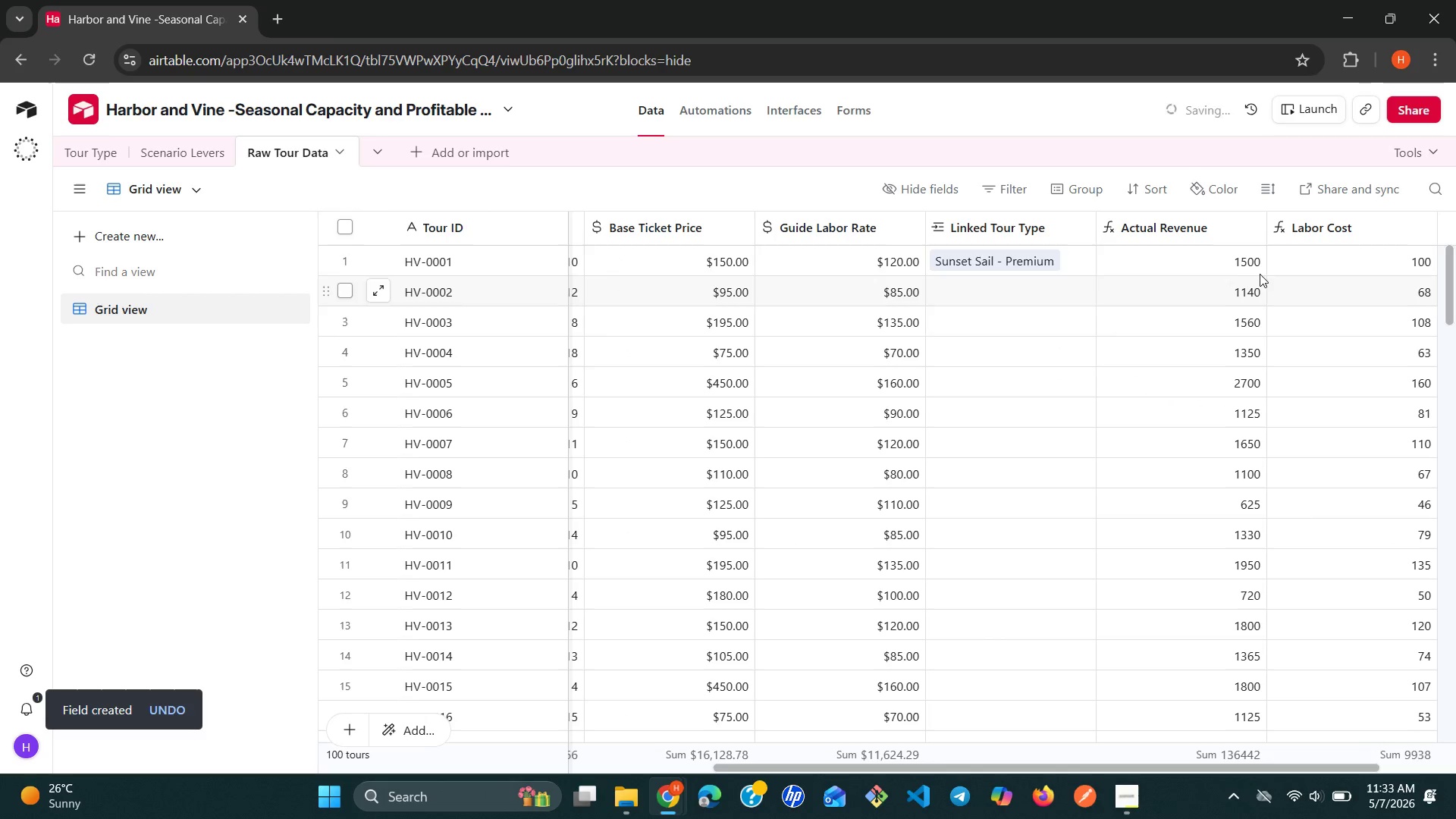 
left_click([1222, 239])
 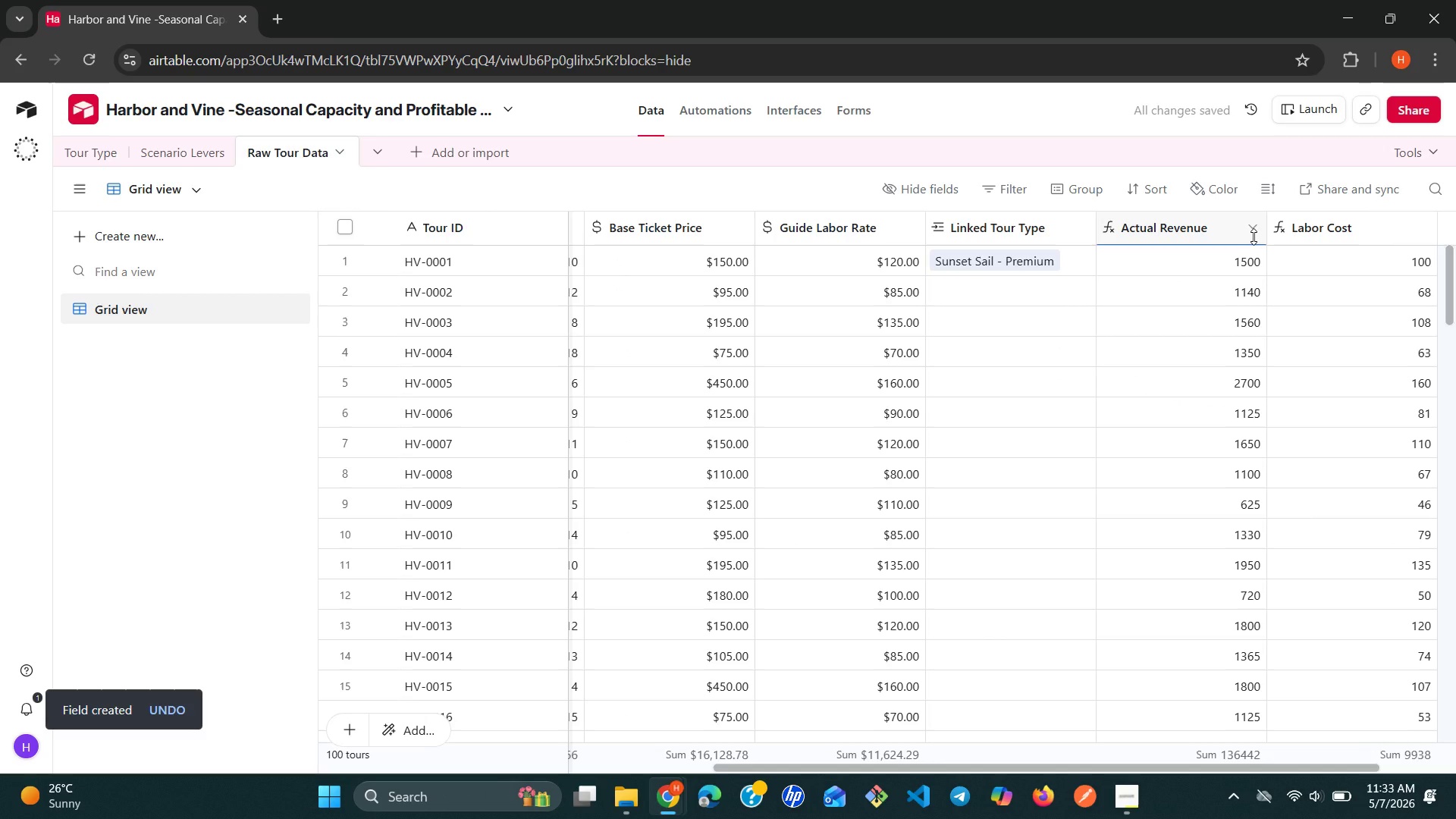 
left_click([1254, 237])
 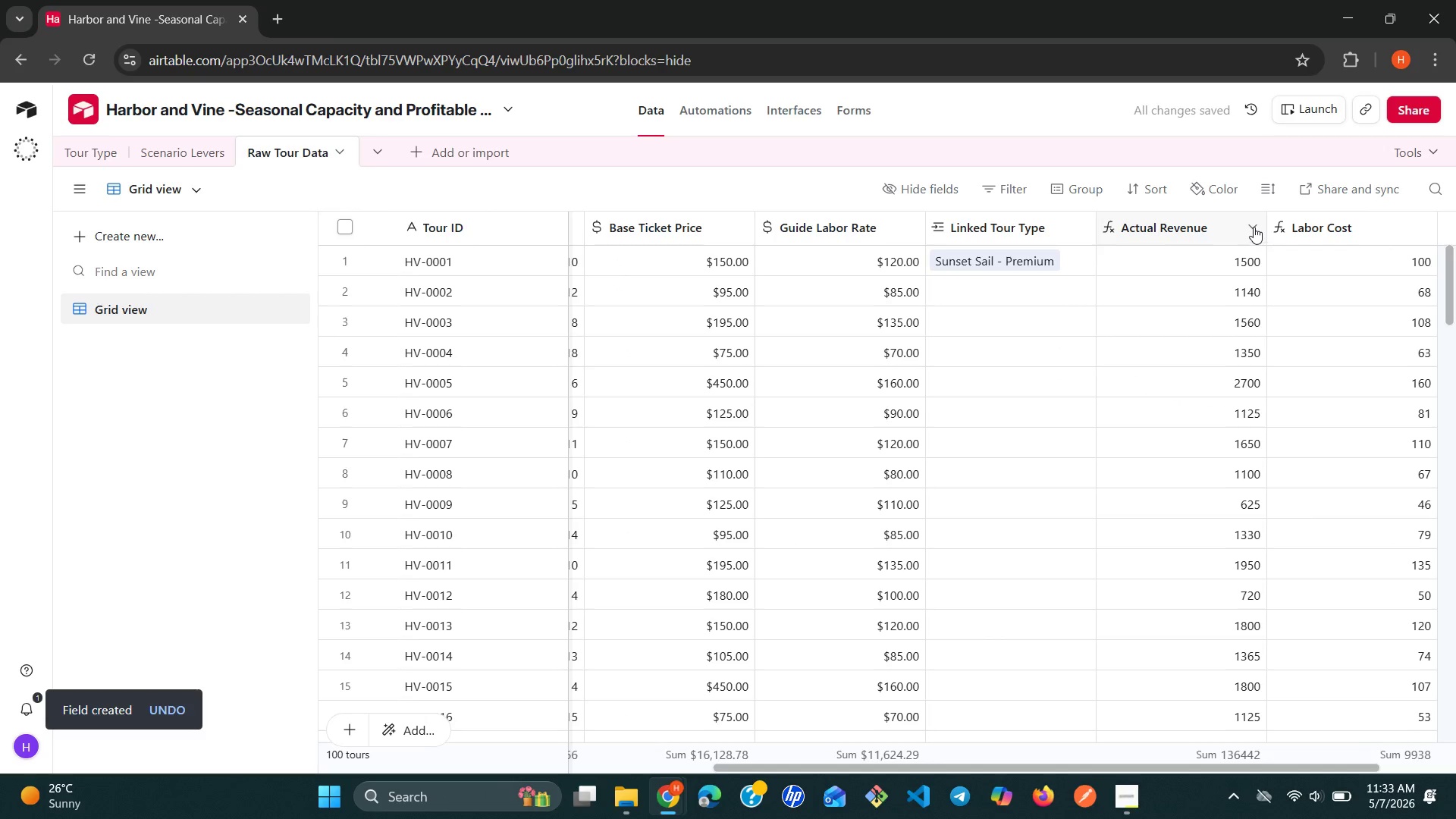 
left_click([1254, 227])
 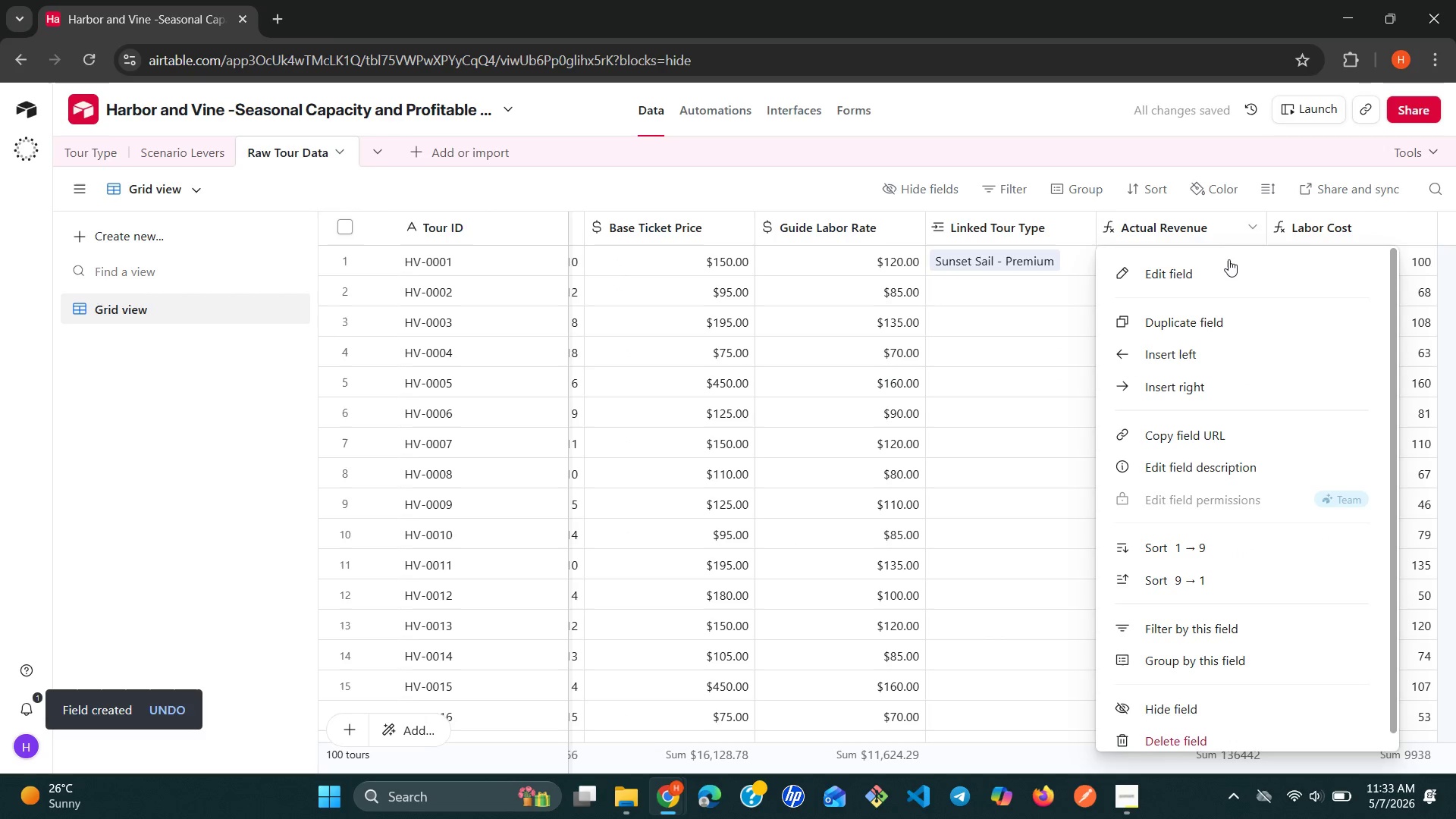 
left_click([1227, 261])
 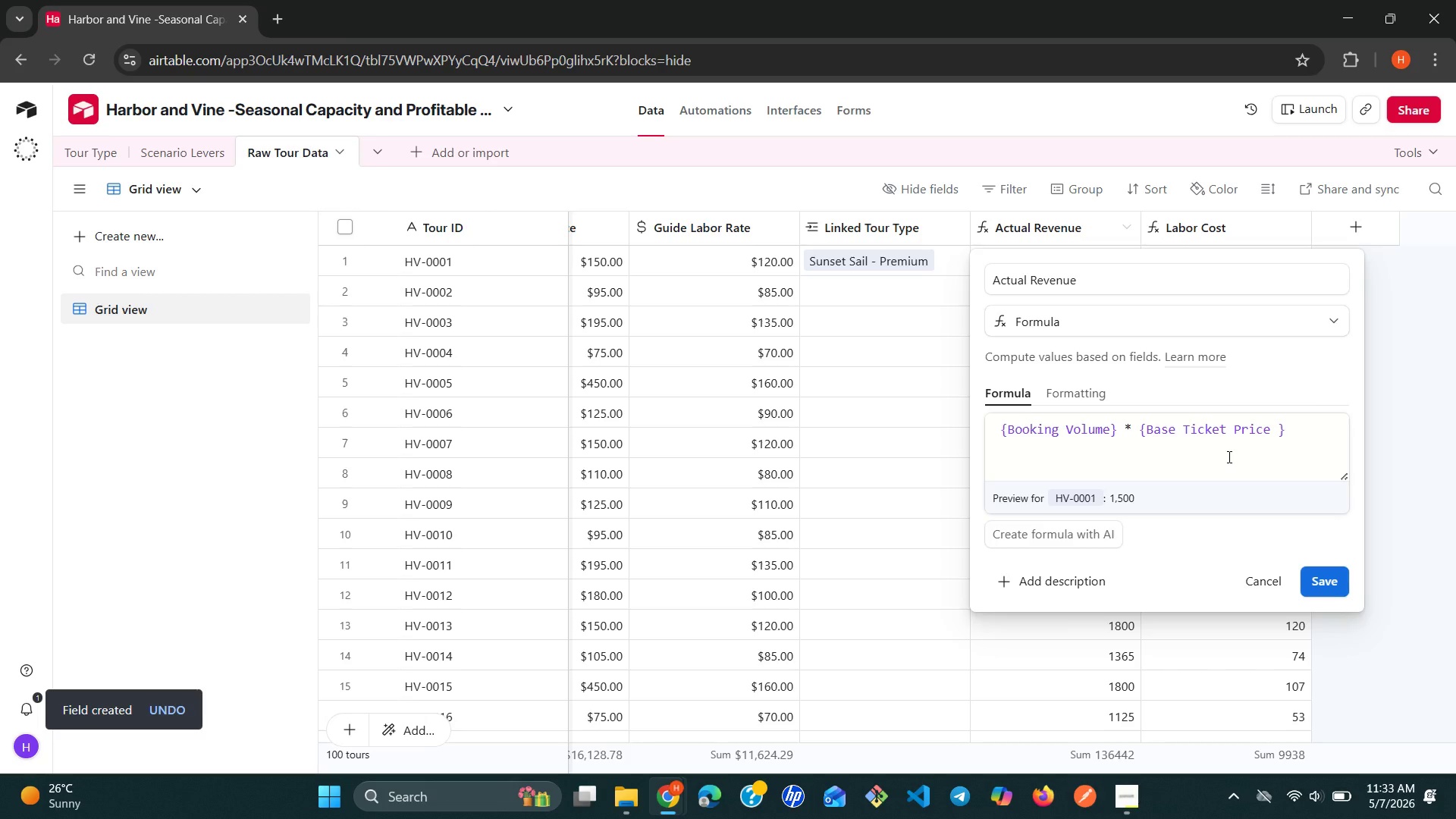 
wait(8.89)
 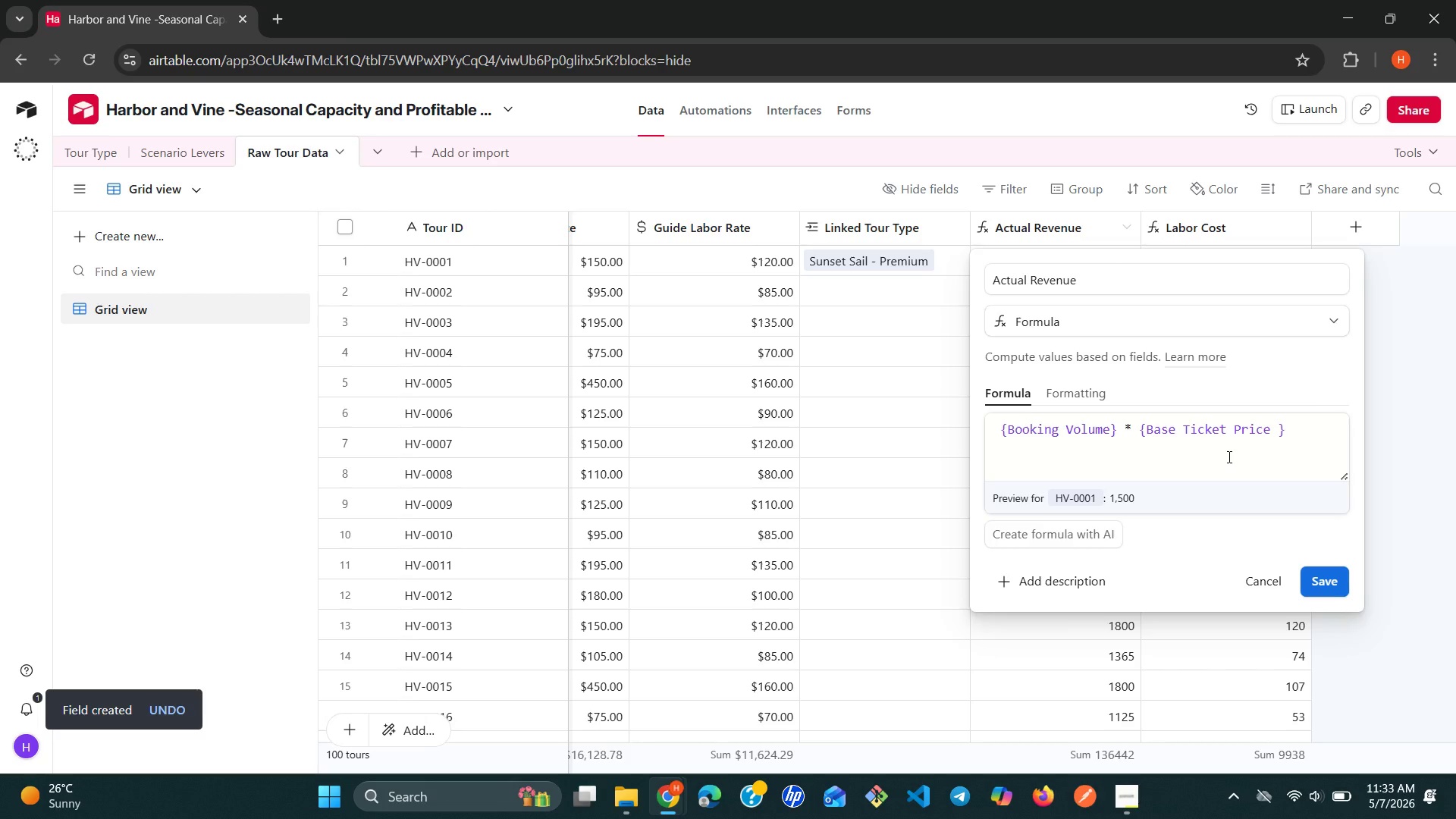 
left_click([1257, 578])
 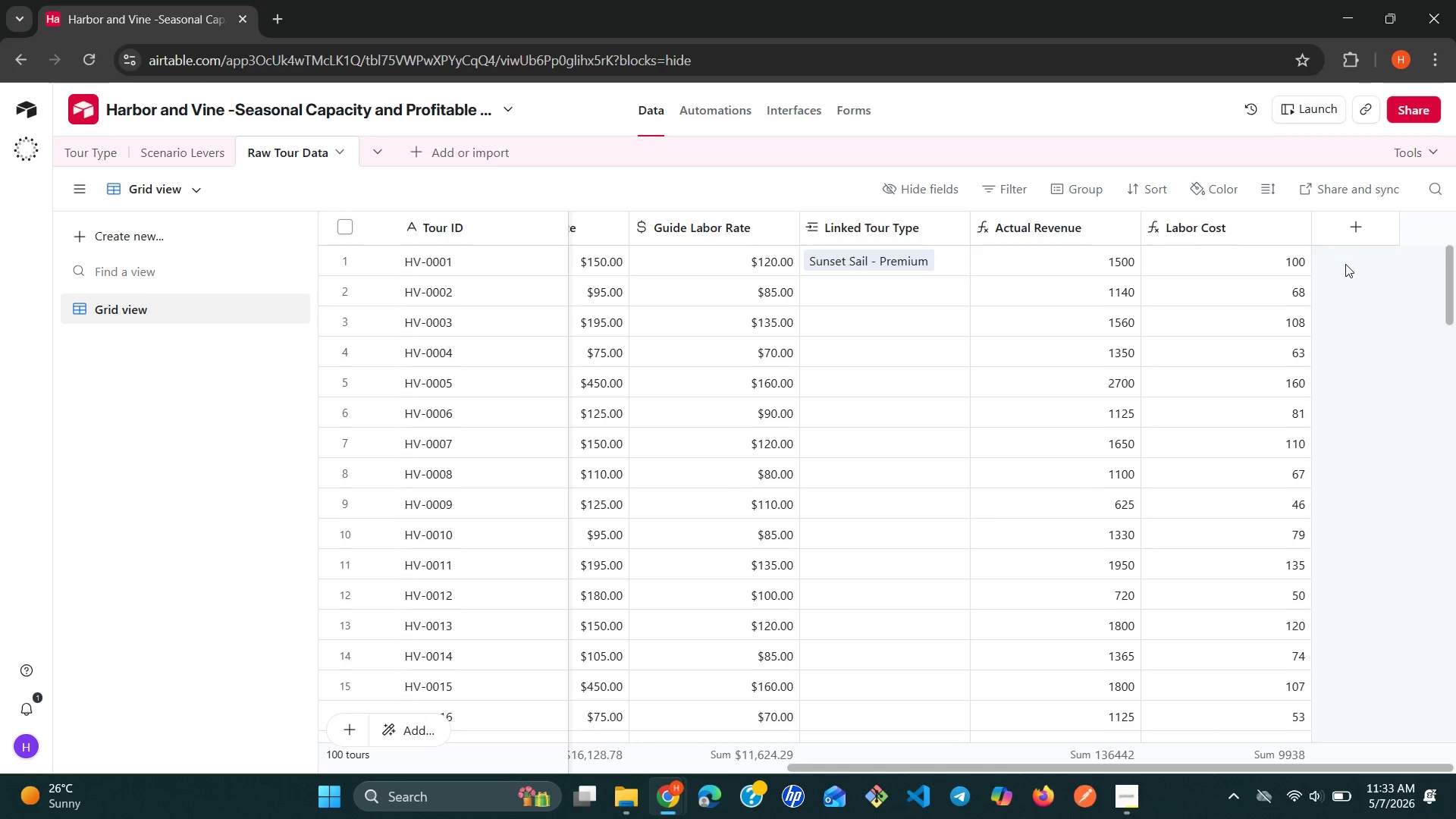 
left_click([1351, 237])
 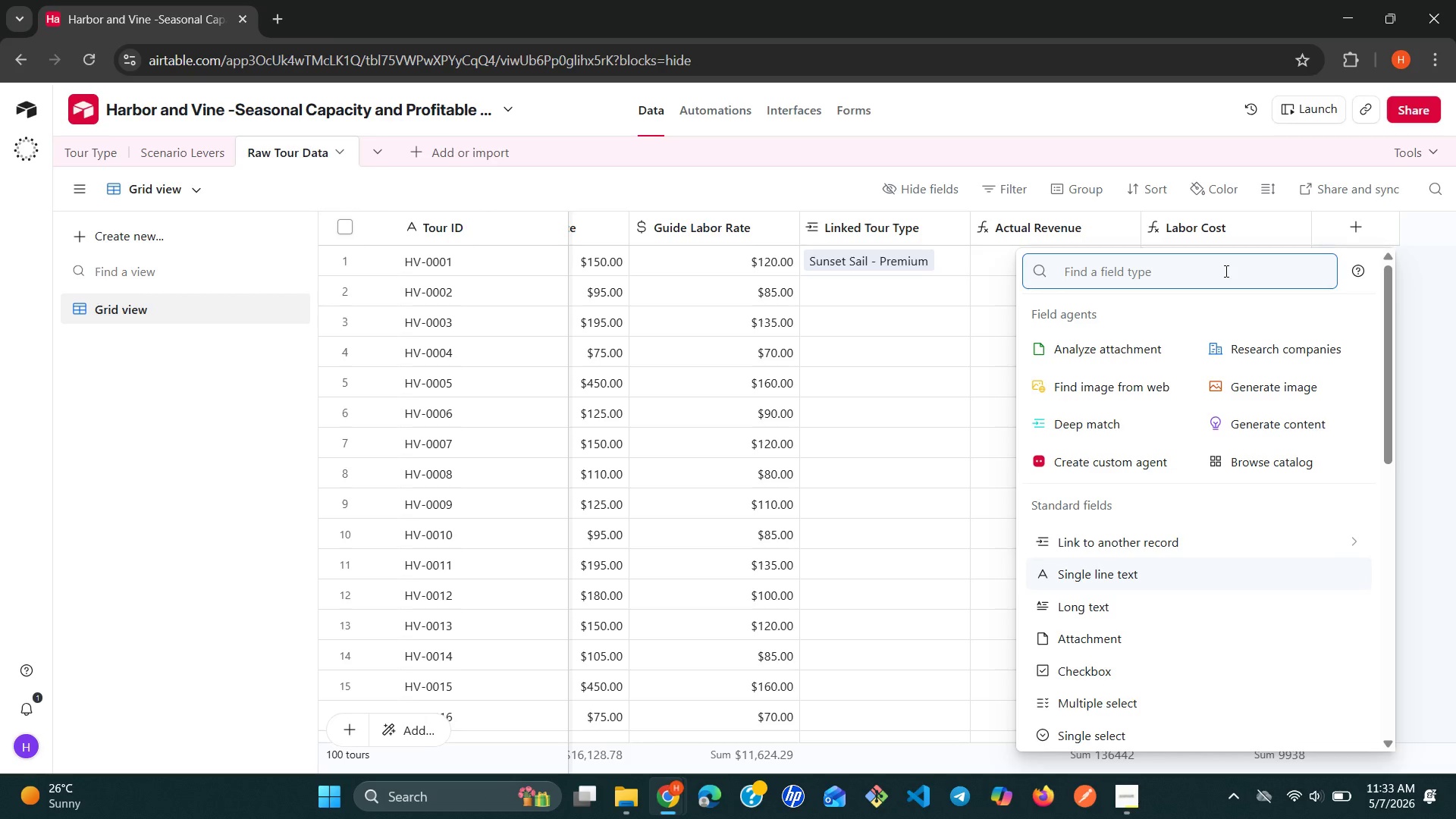 
type(O)
key(Backspace)
type(fo)
 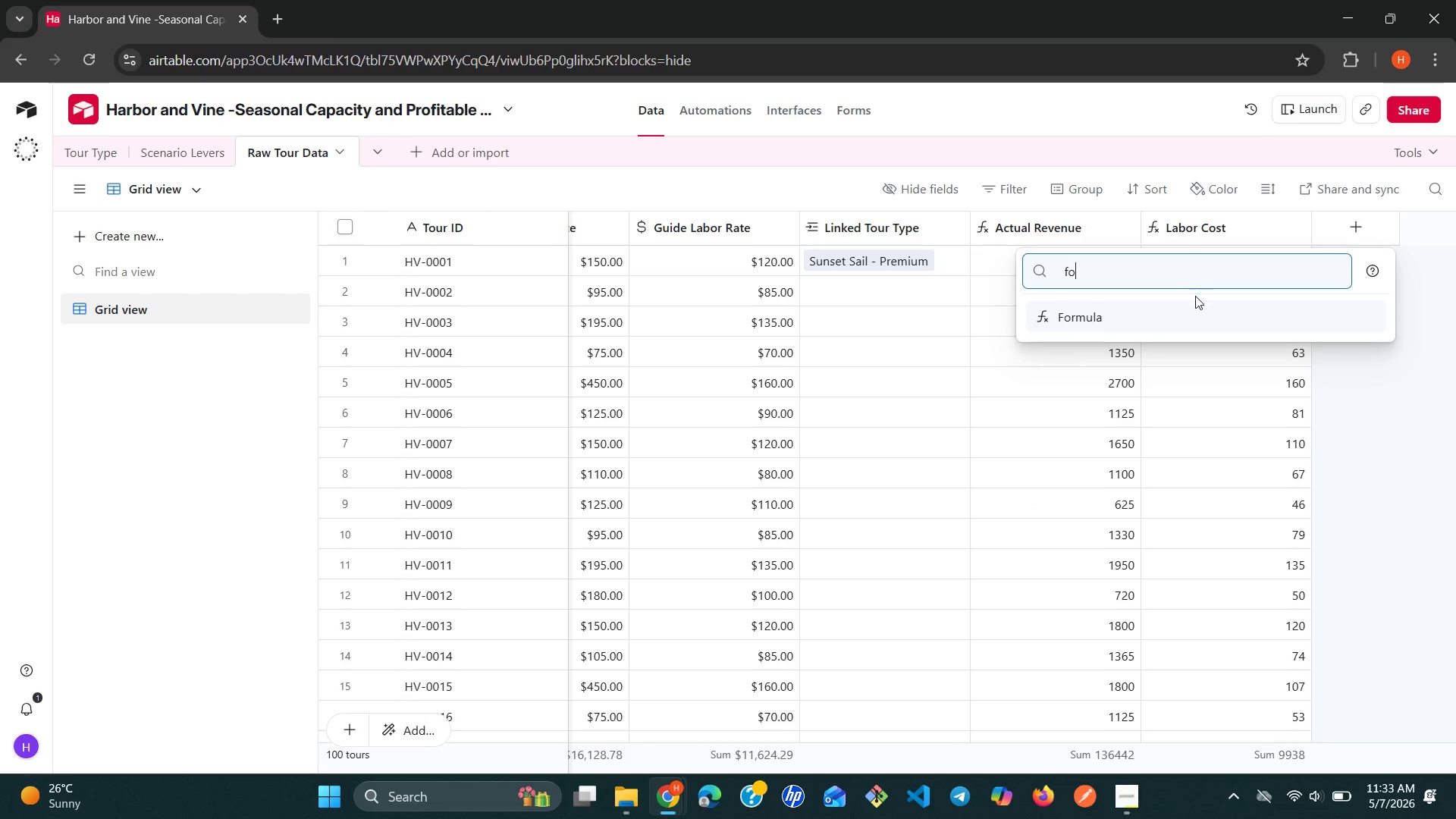 
left_click([1156, 321])
 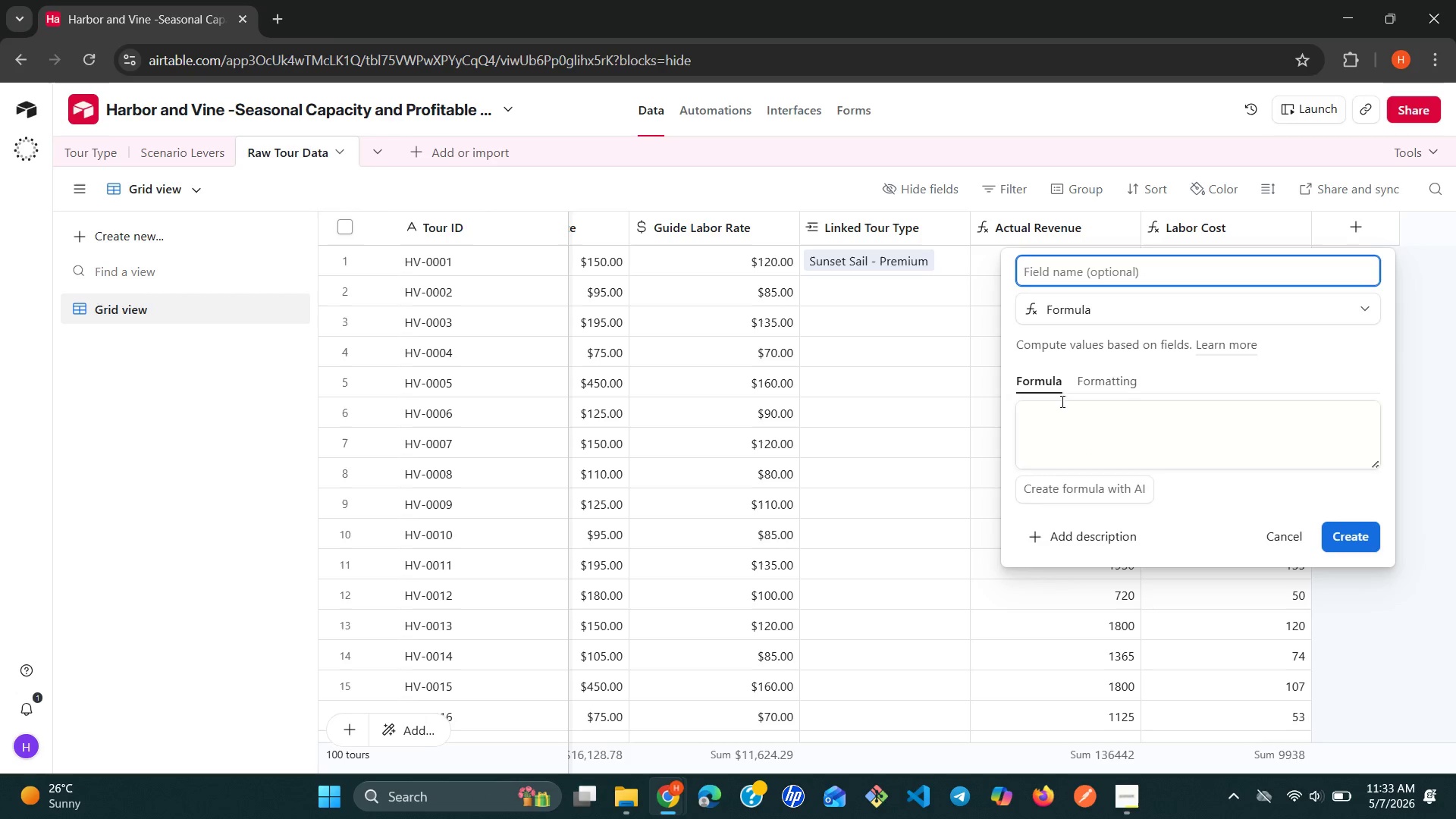 
left_click([1055, 406])
 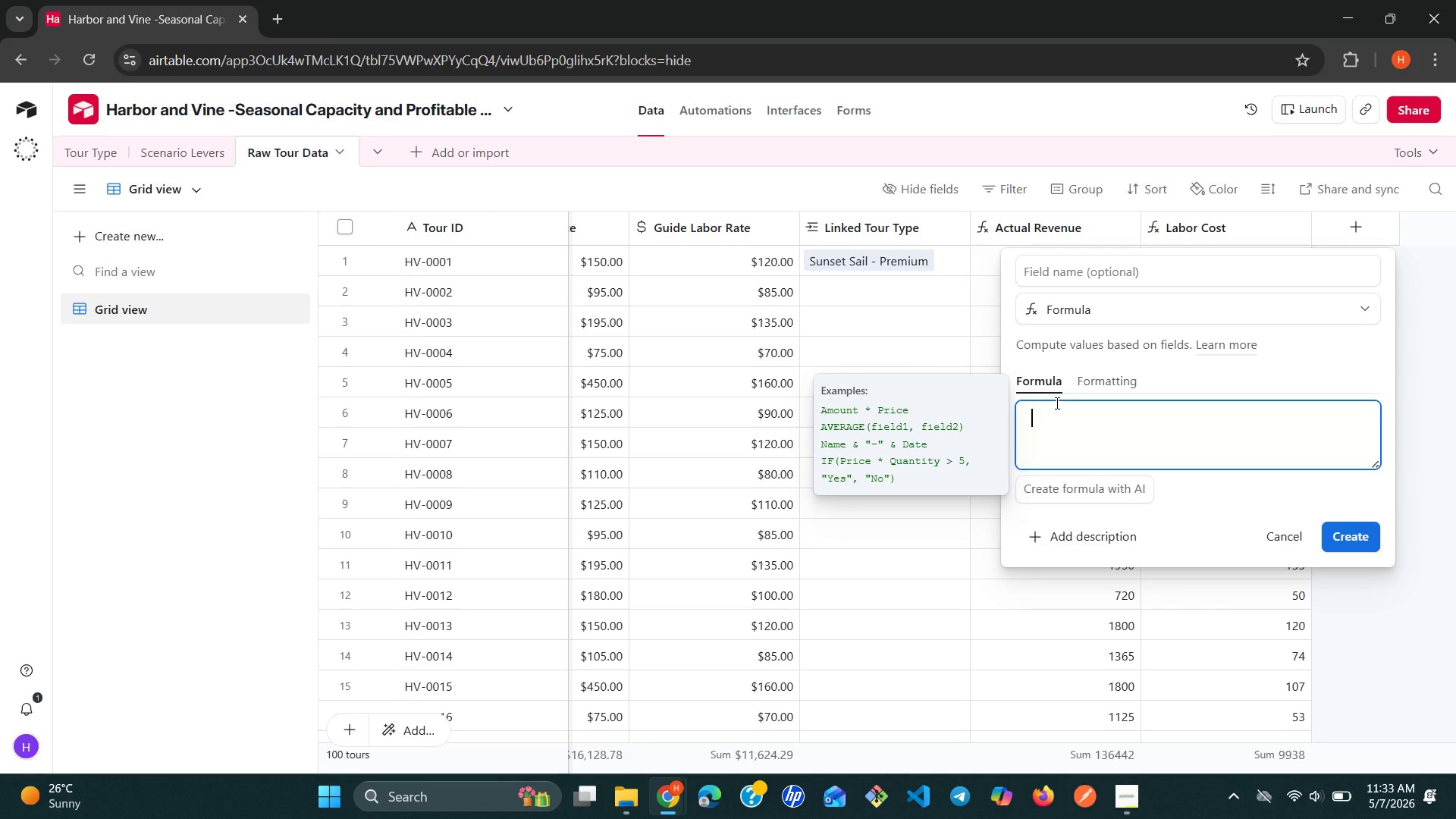 
left_click([1161, 263])
 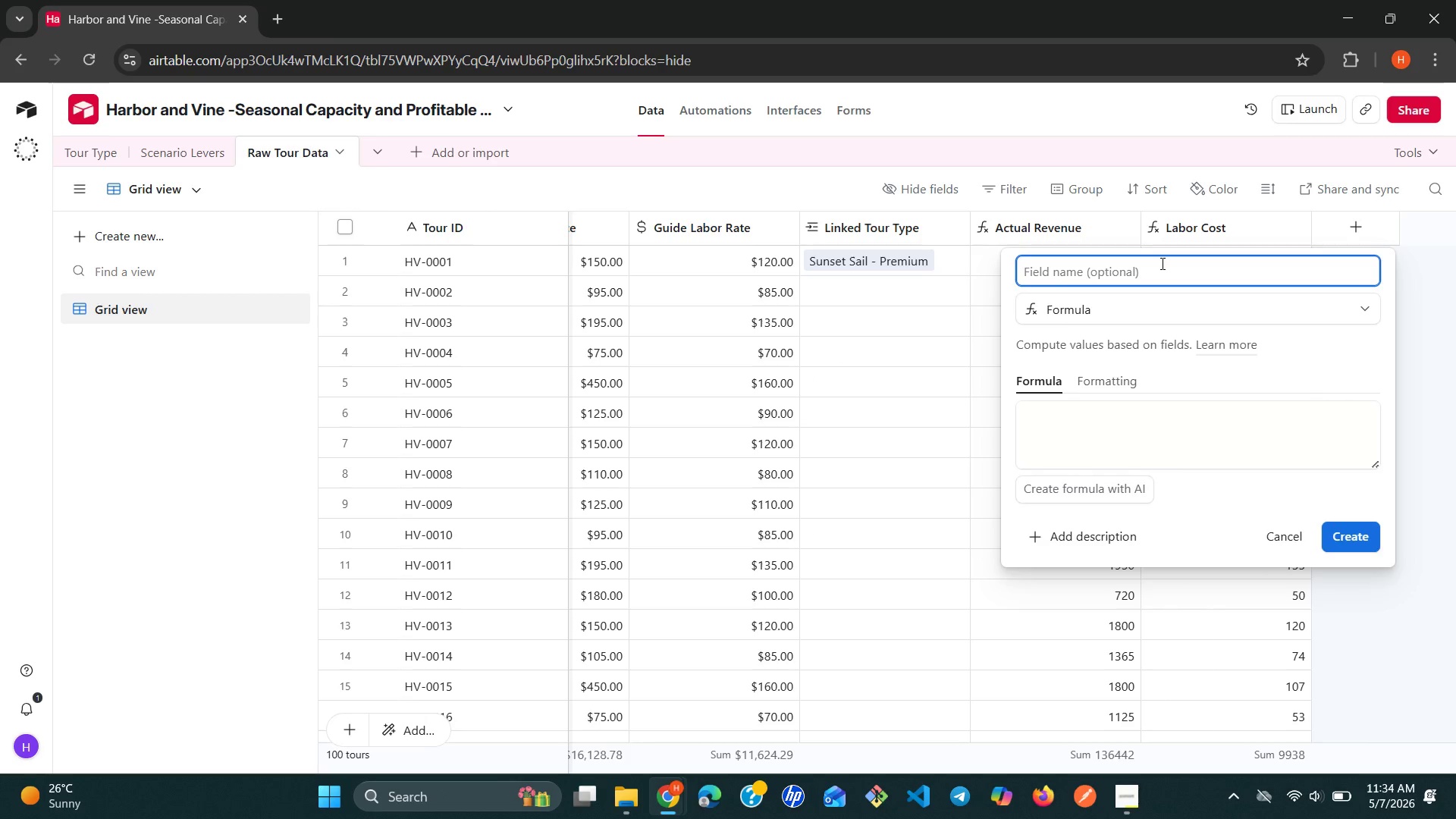 
type(Occupancy)
 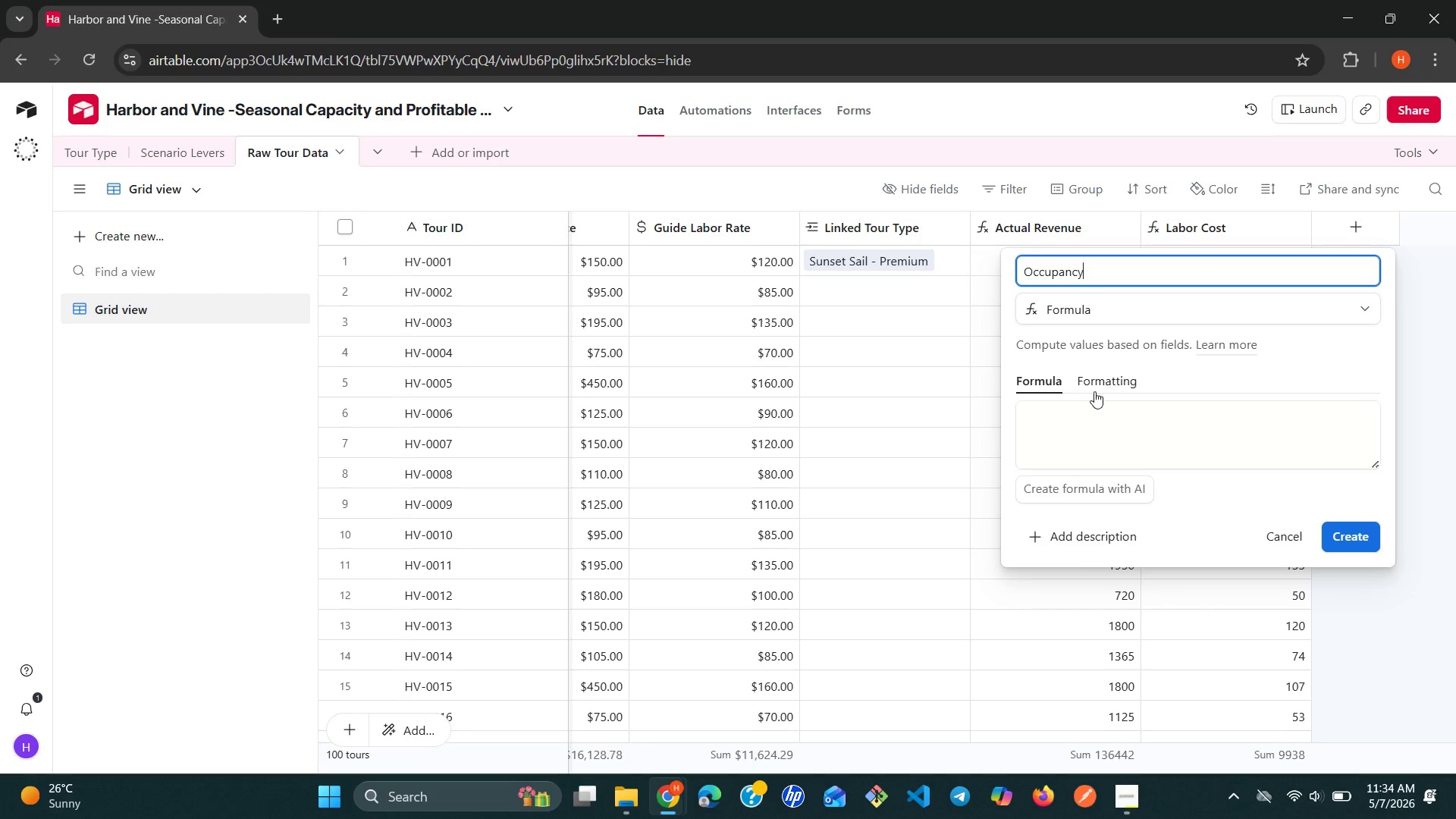 
left_click([1069, 417])
 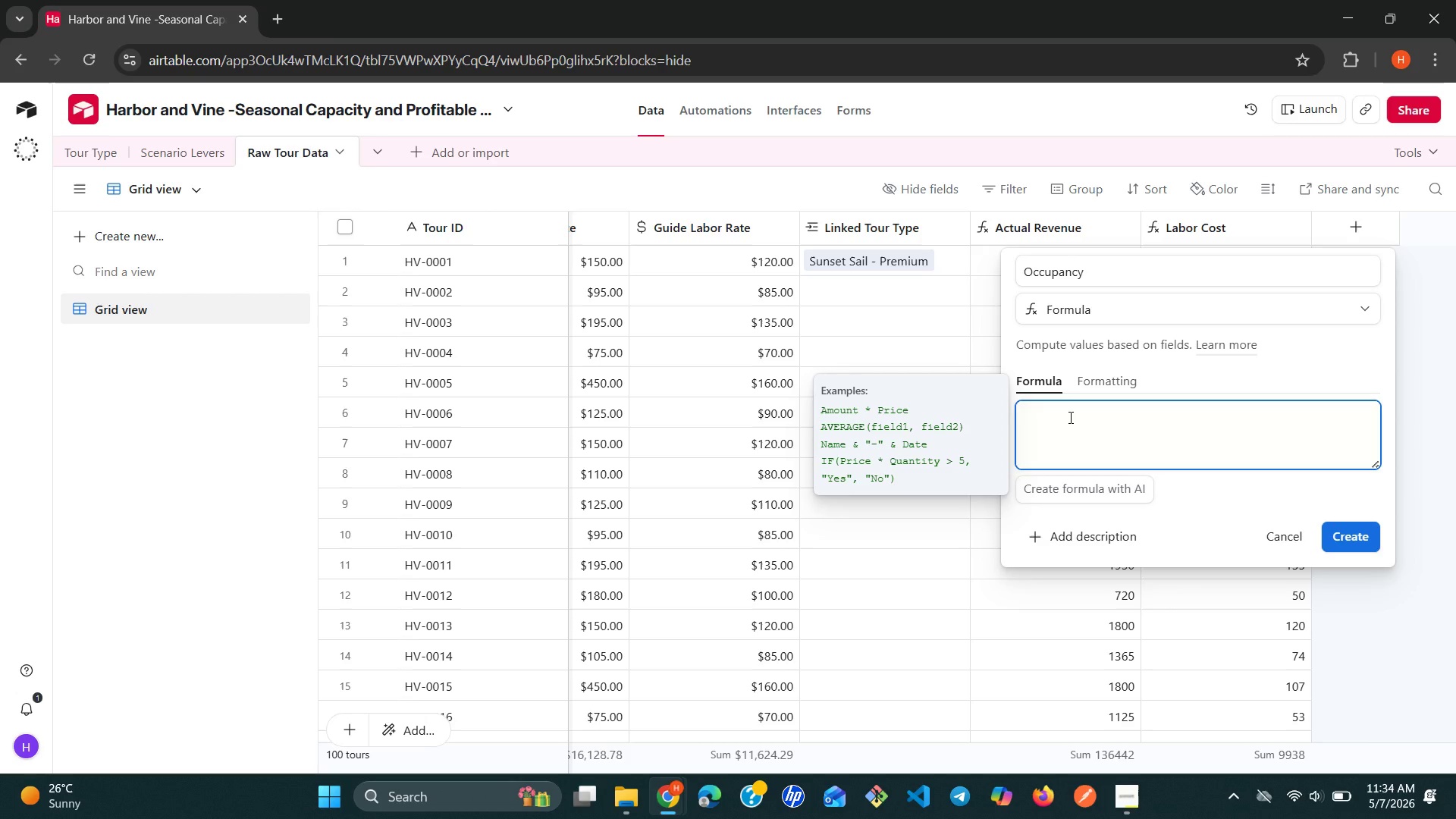 
type(Round)
 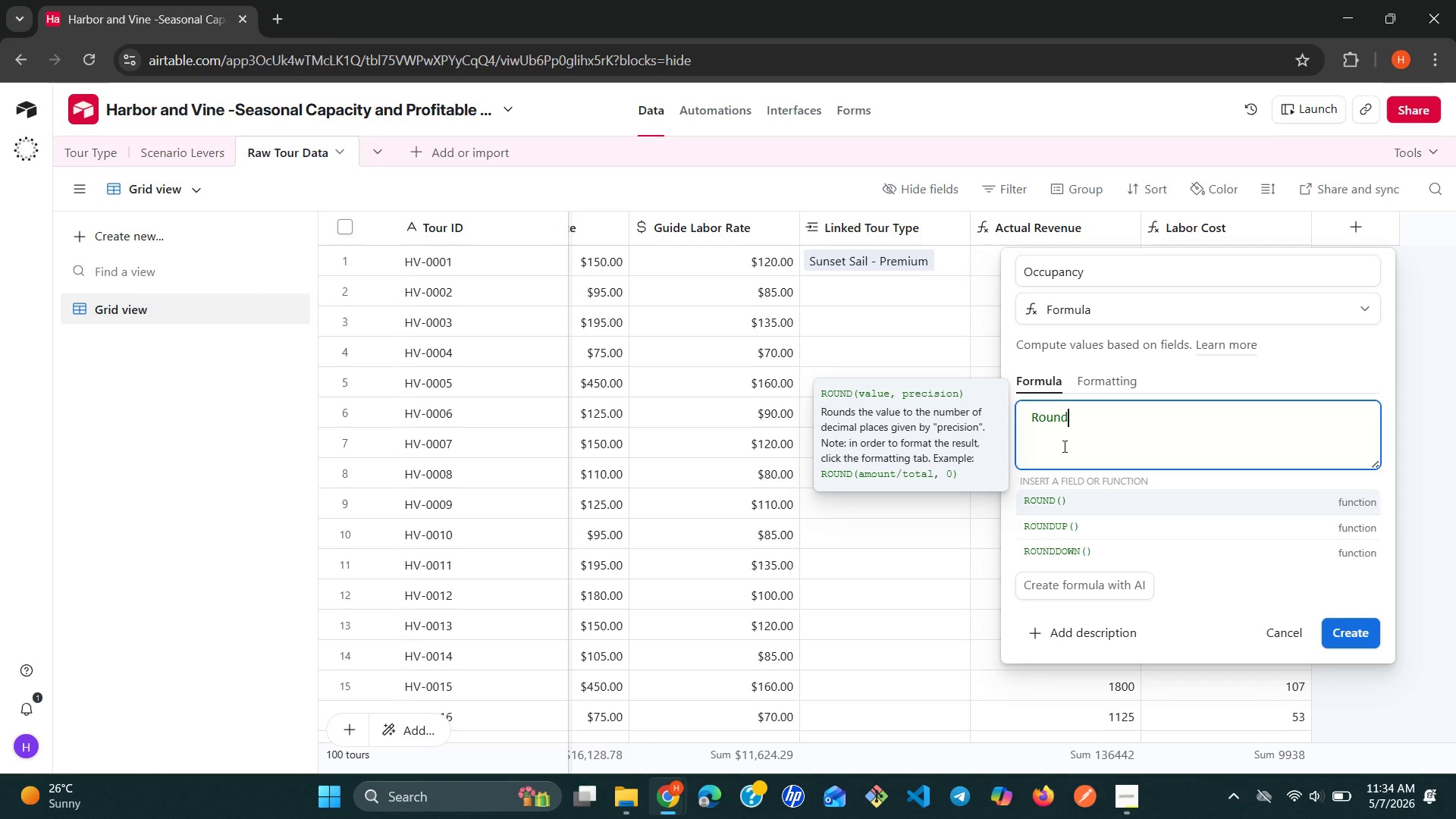 
left_click([1056, 504])
 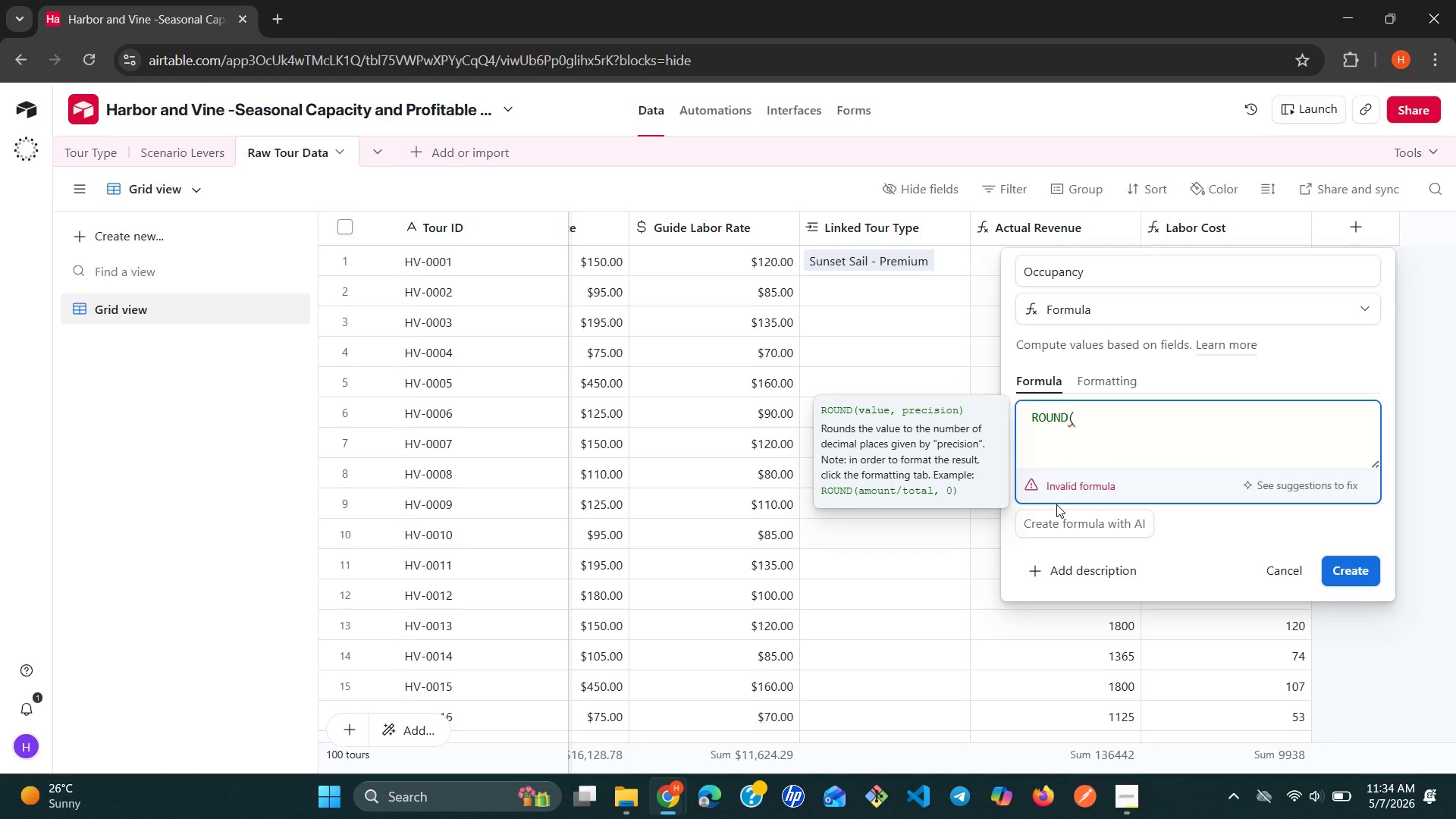 
hold_key(key=ShiftRight, duration=0.94)
 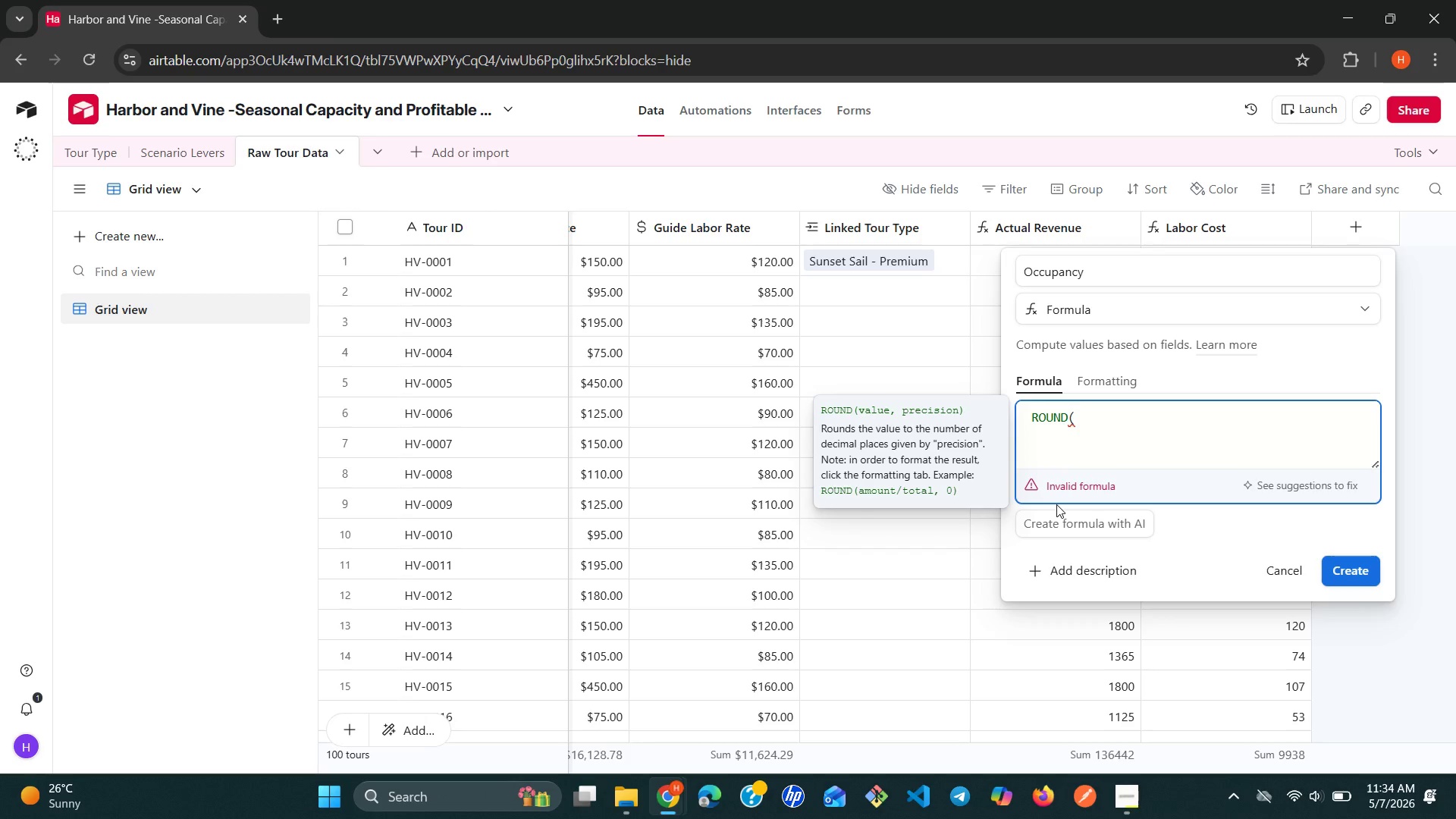 
type({book)
 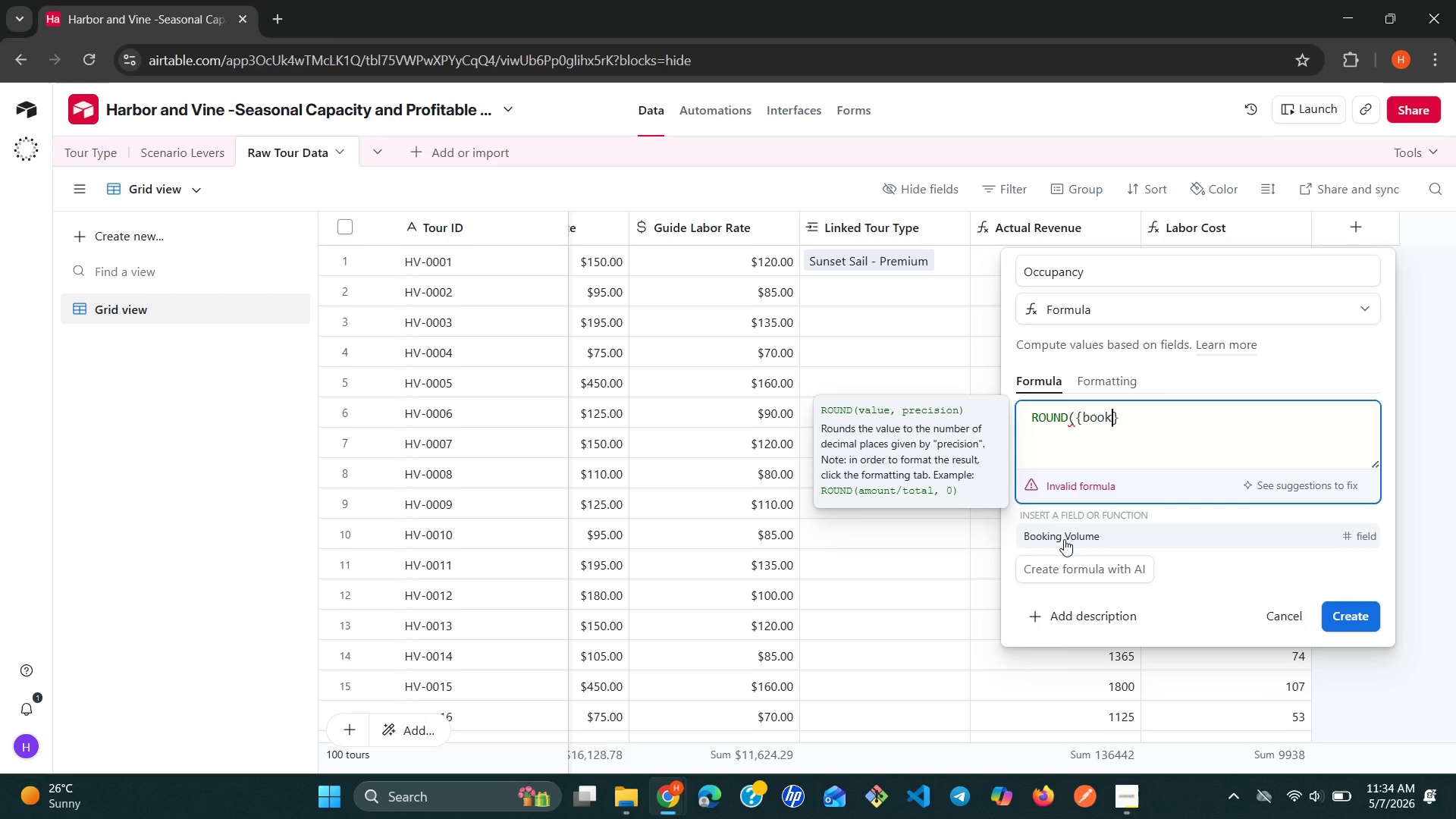 
left_click([1064, 539])
 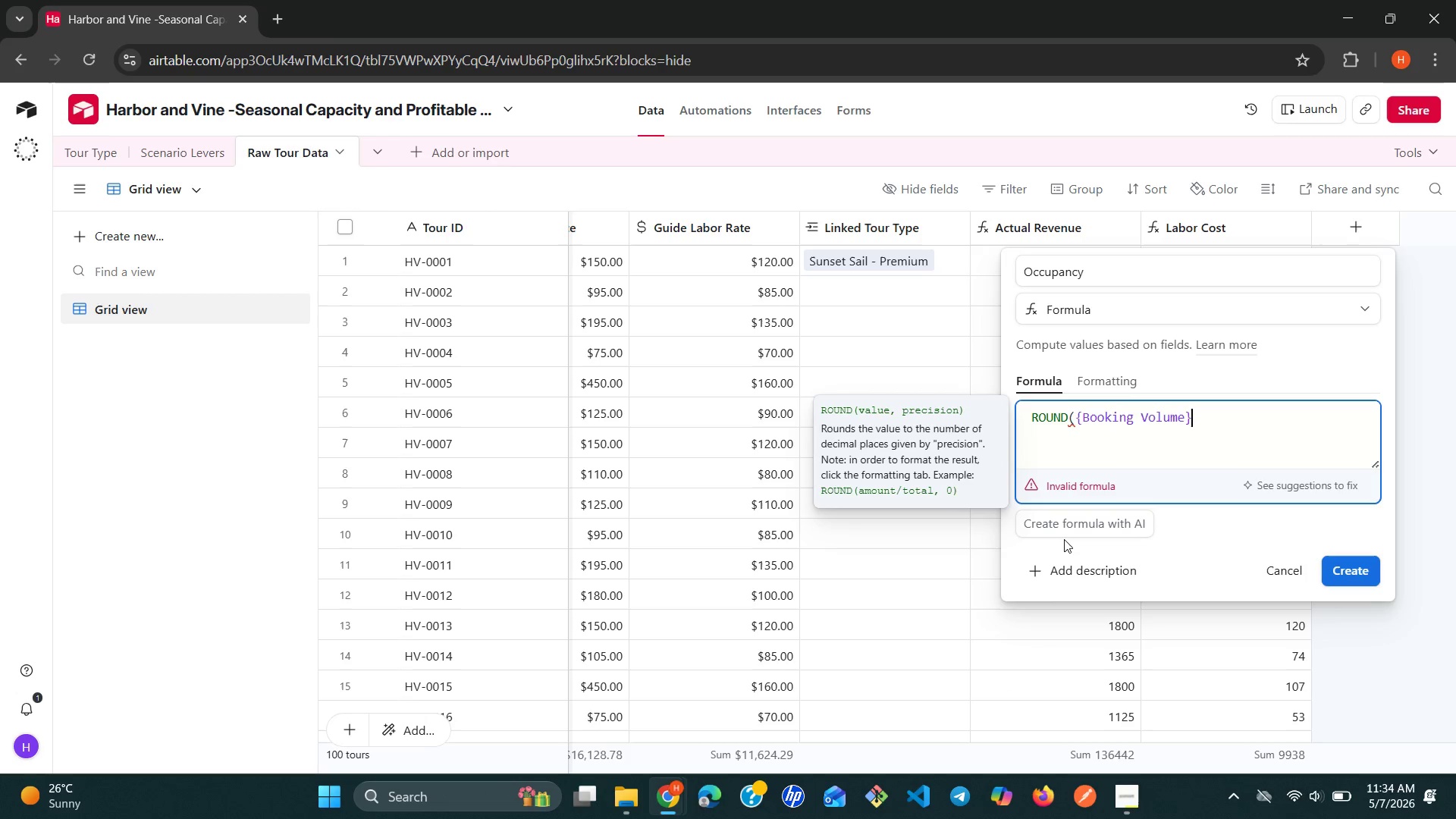 
type( / {max)
 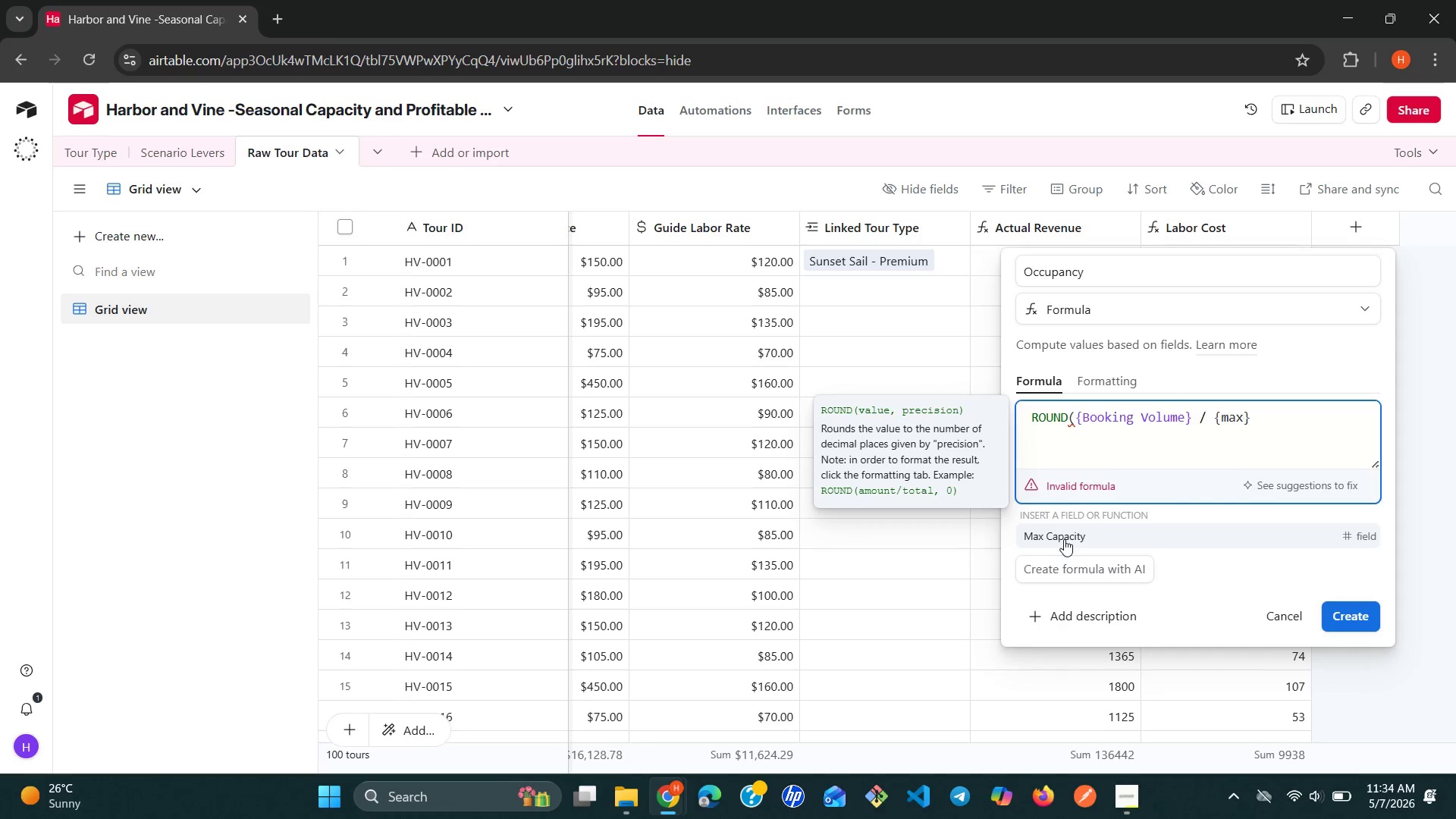 
left_click([1064, 539])
 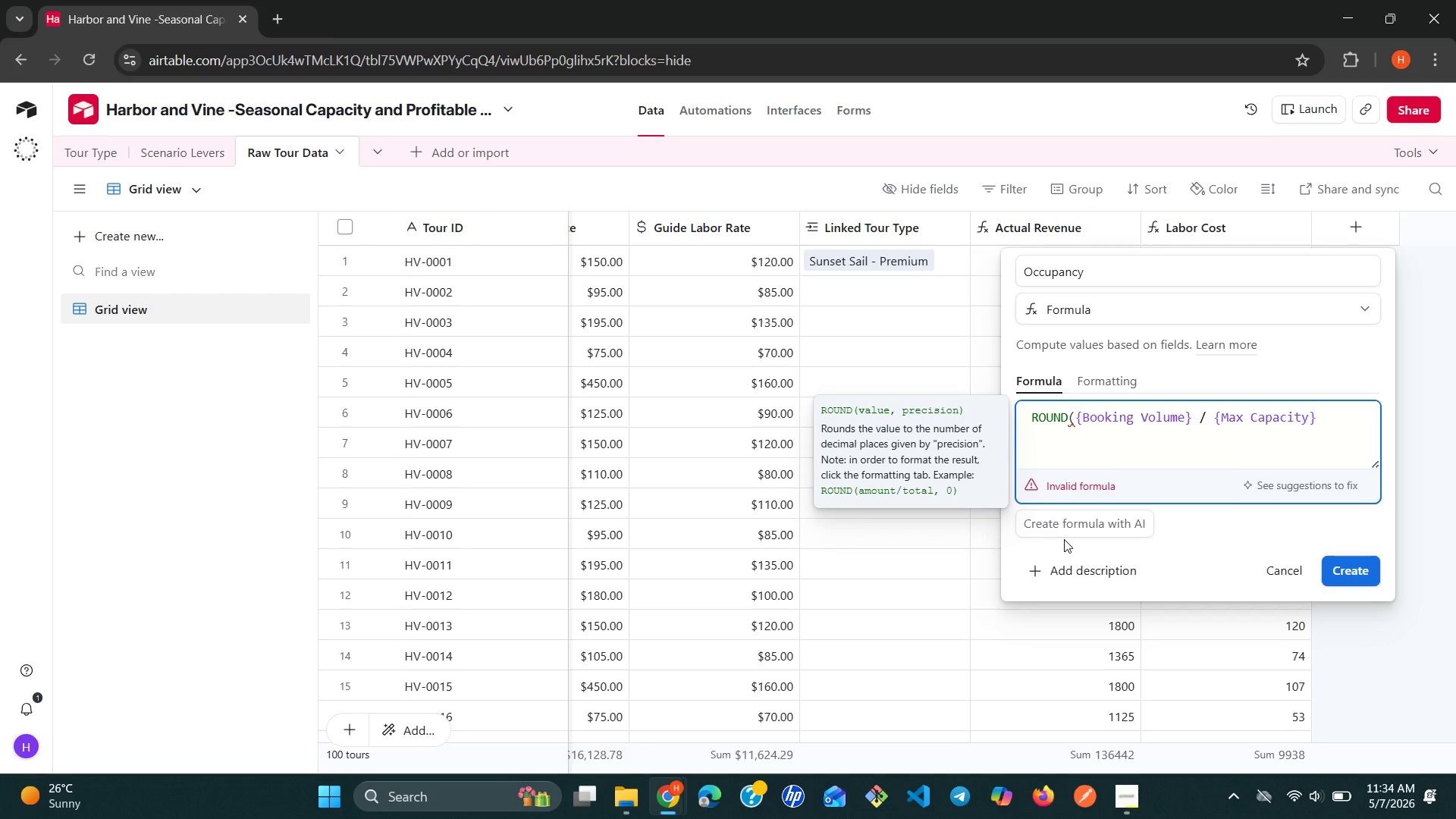 
type( * 100, 1))
 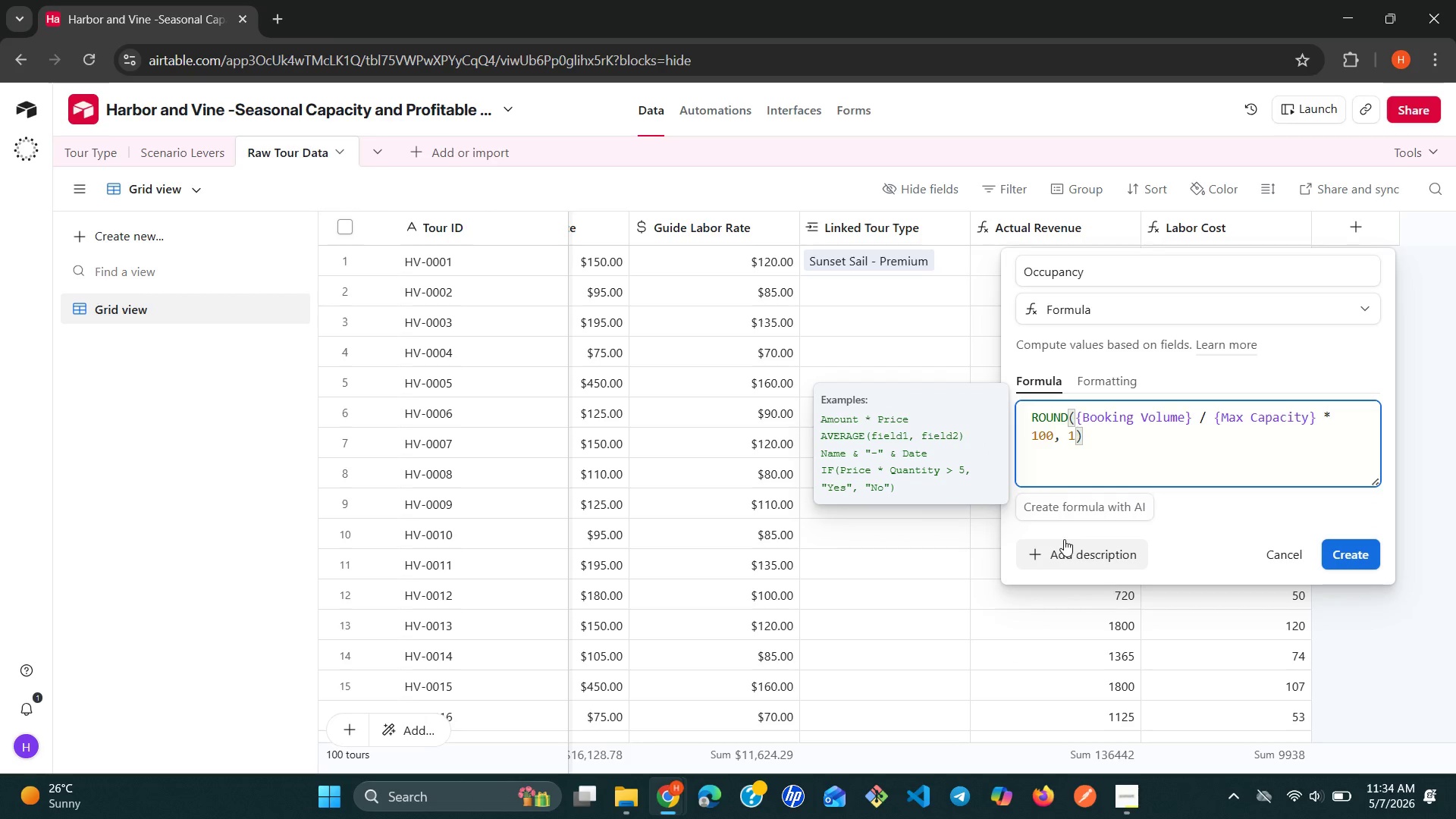 
wait(5.86)
 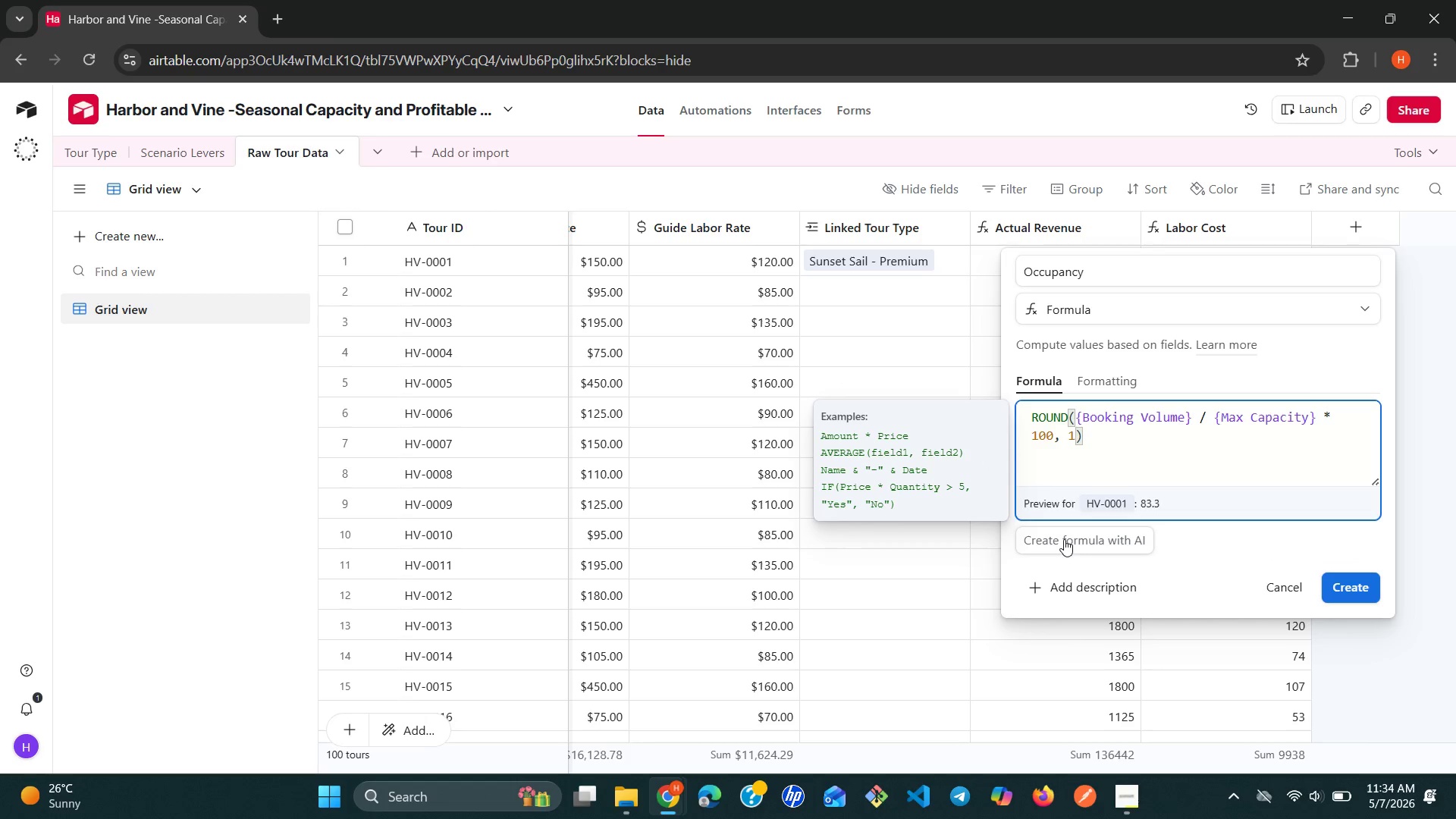 
key(Space)
 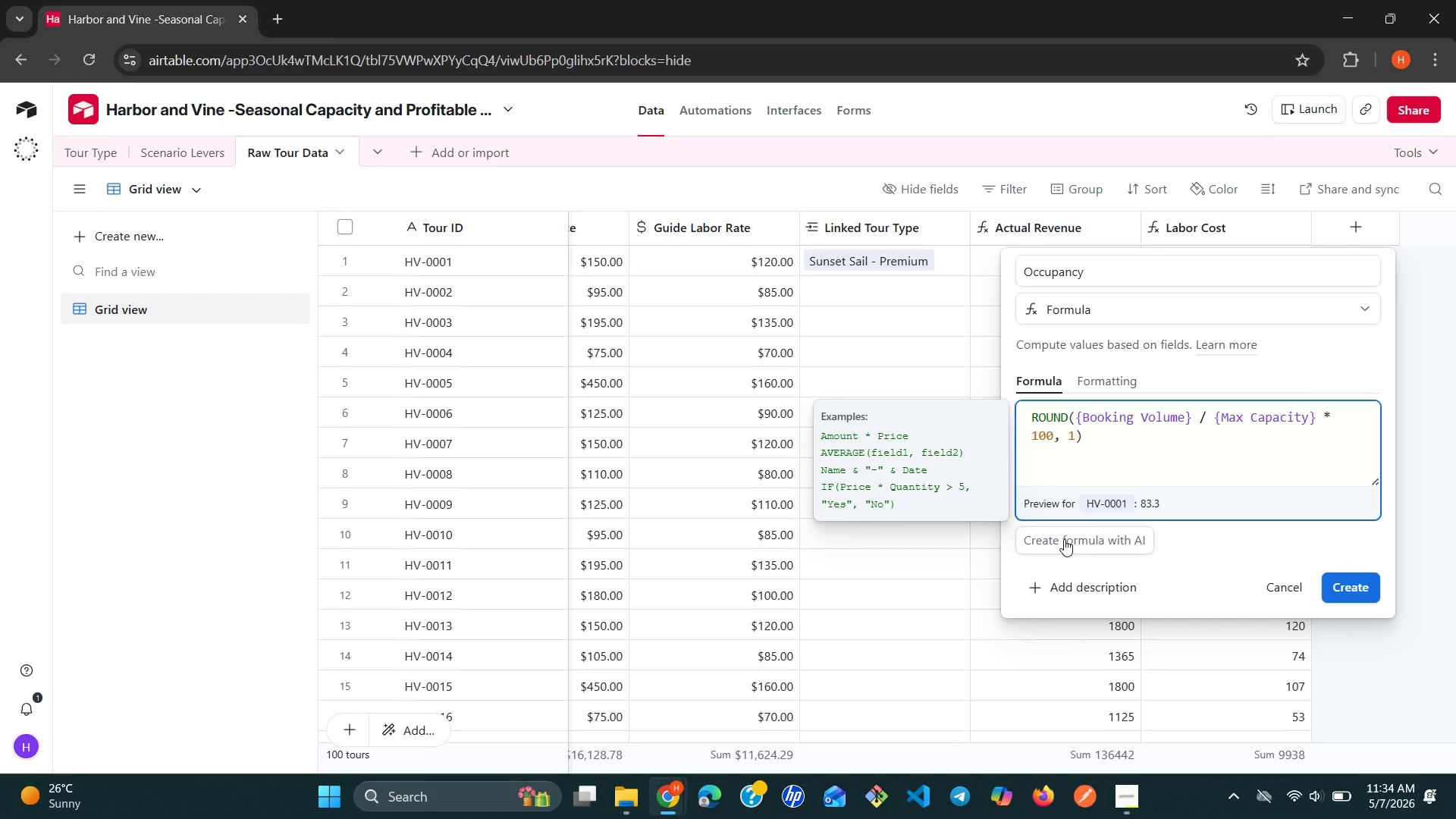 
key(Shift+7)
 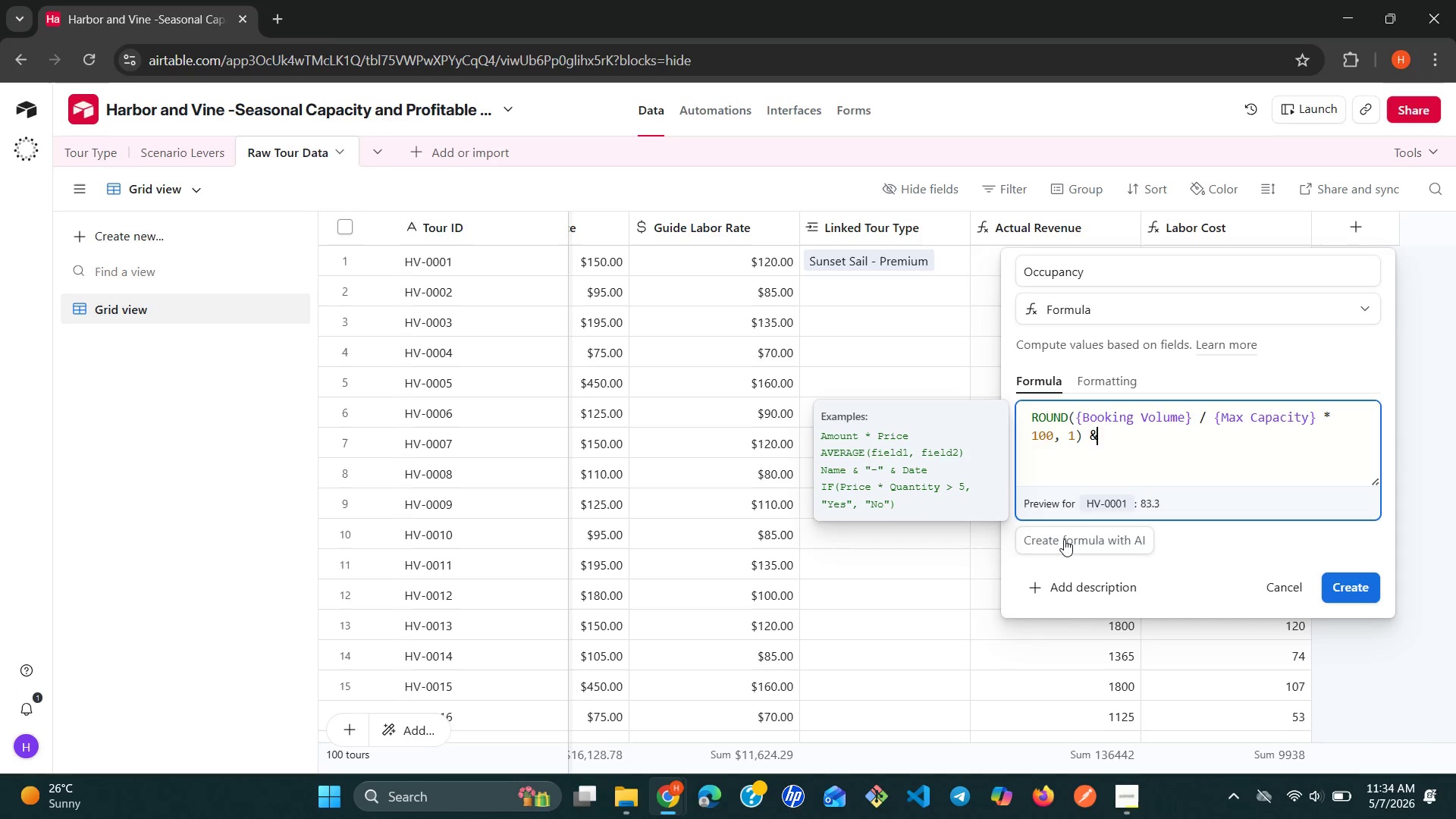 
key(Space)
 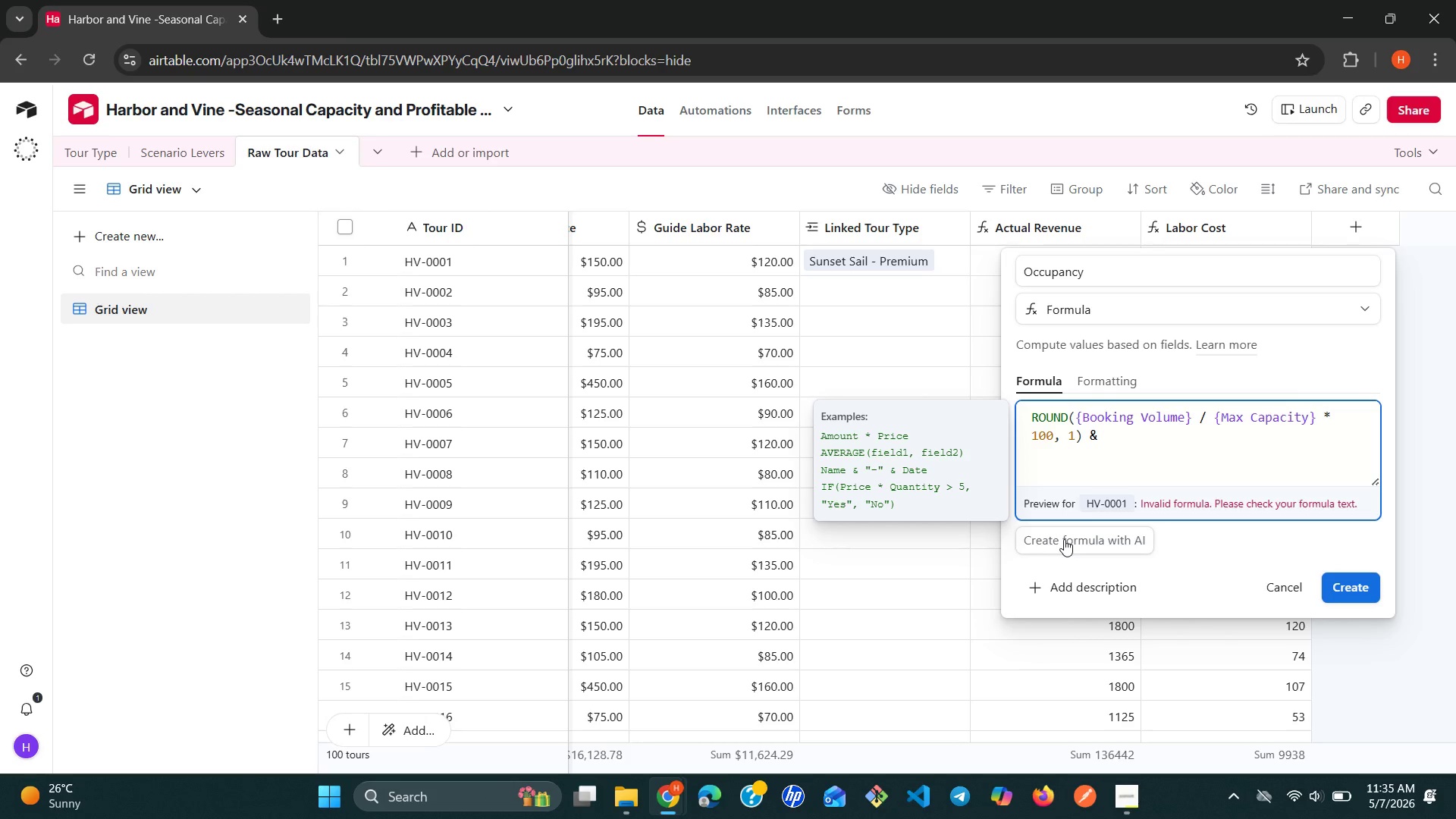 
key(Shift+ShiftRight)
 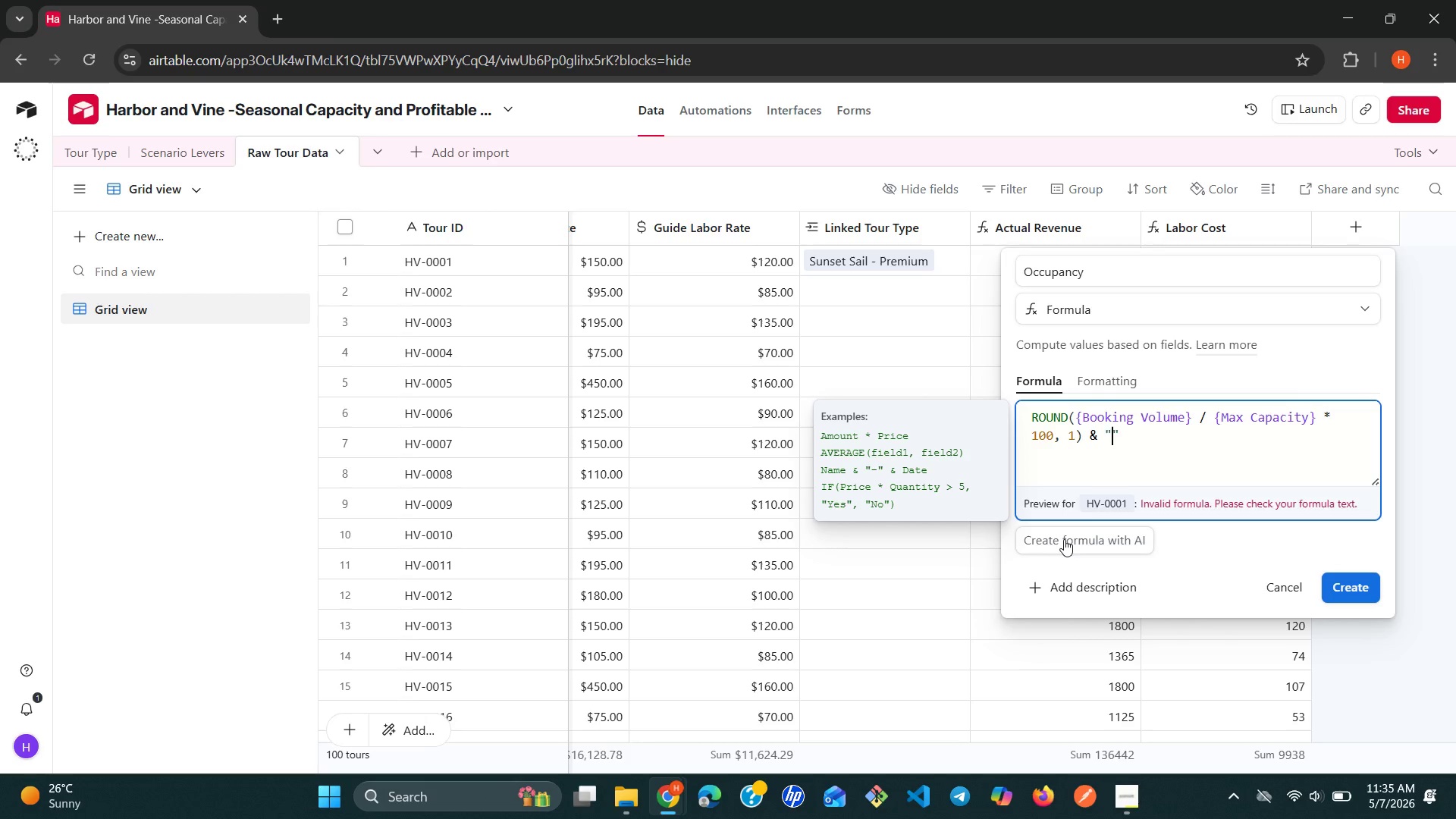 
key(Shift+Quote)
 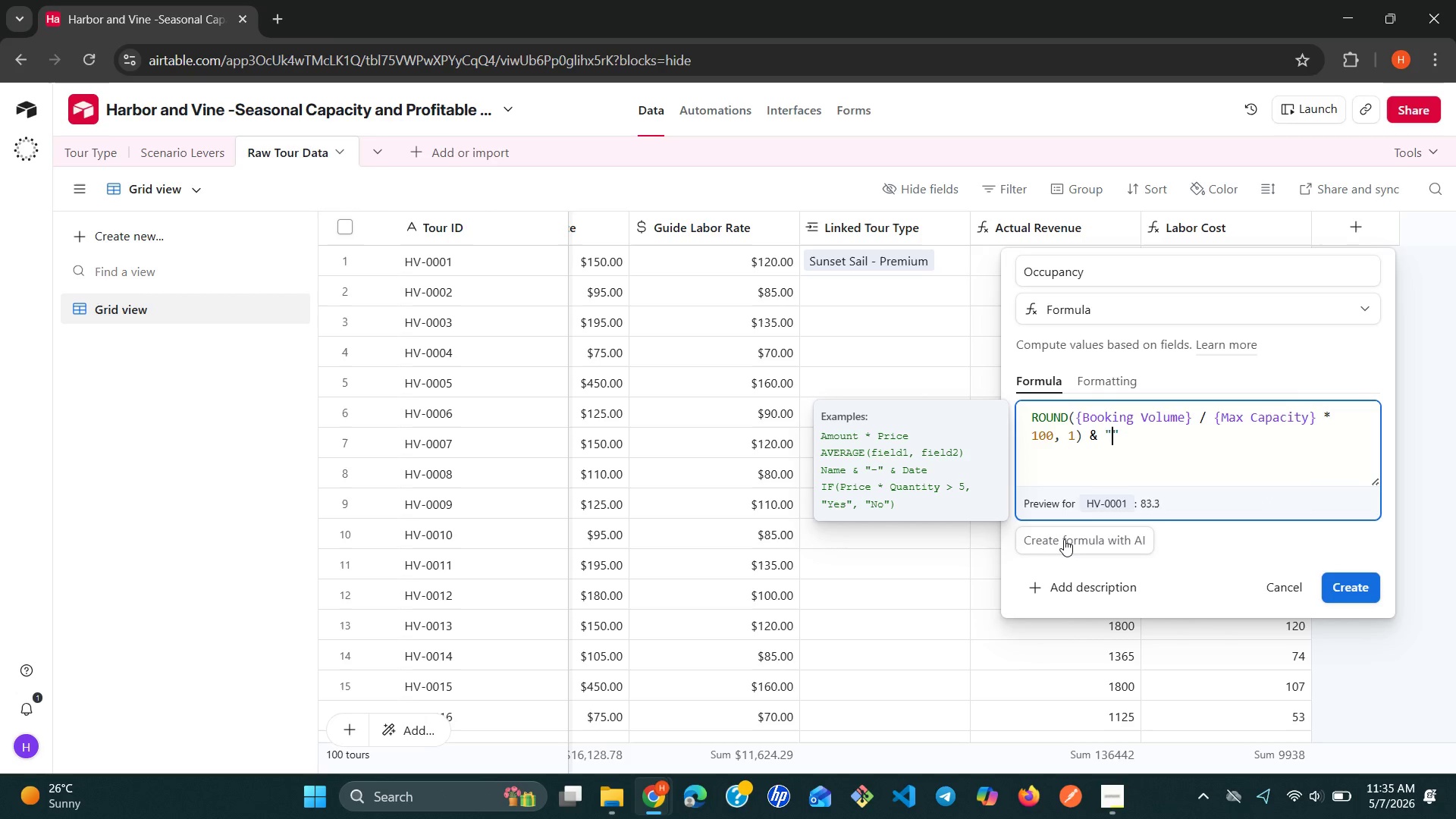 
key(Shift+ShiftRight)
 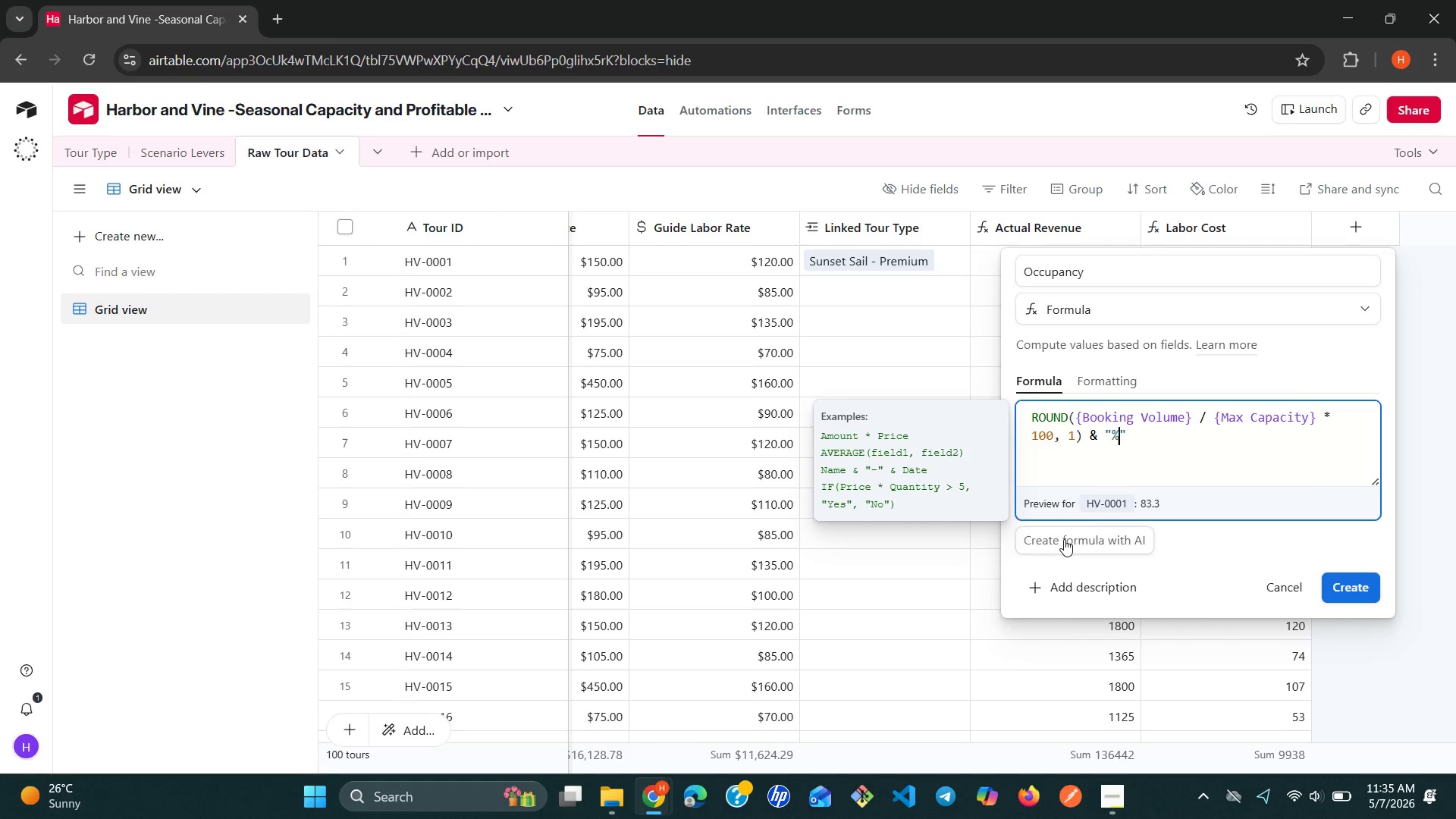 
key(Shift+5)
 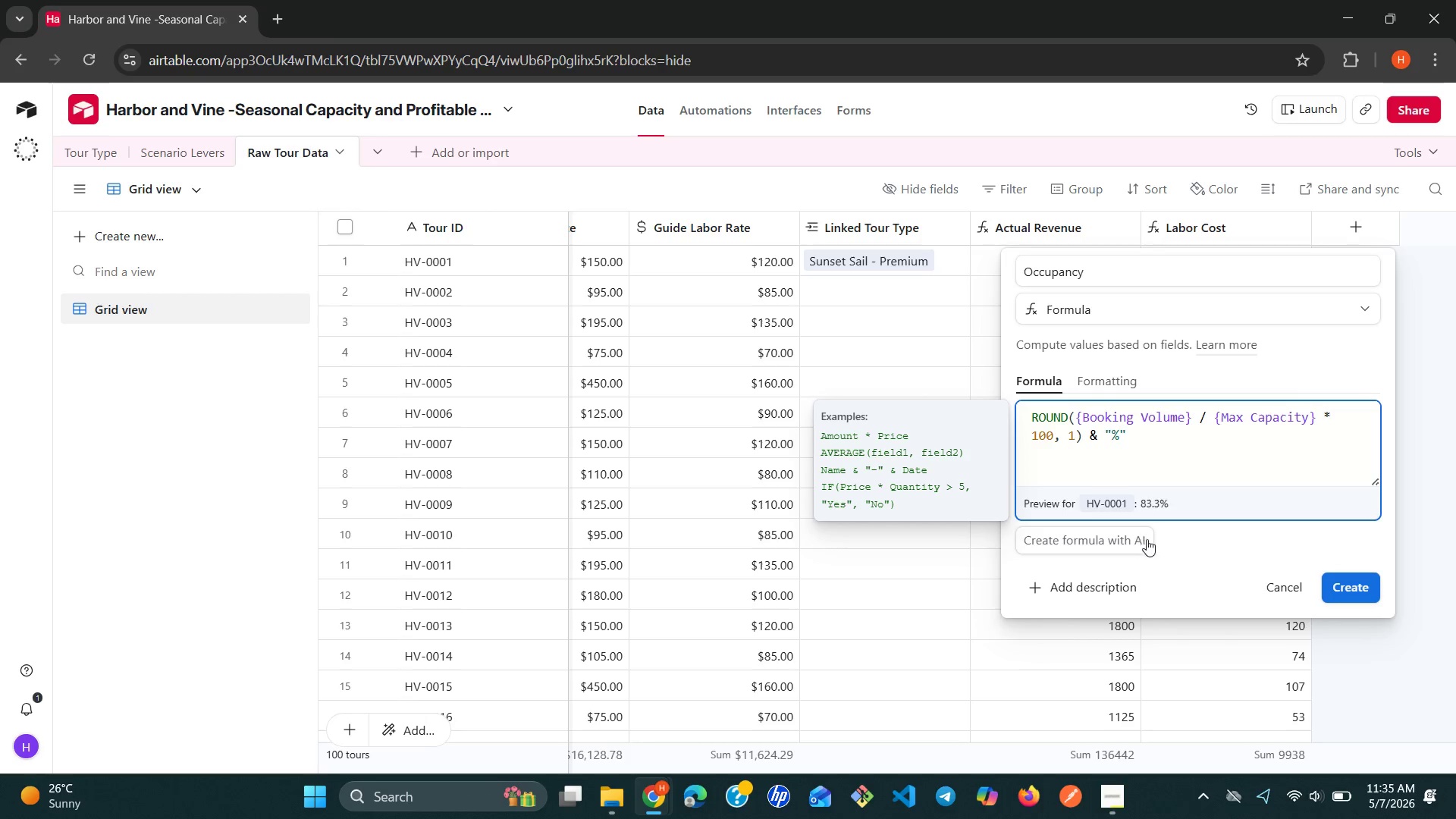 
wait(7.88)
 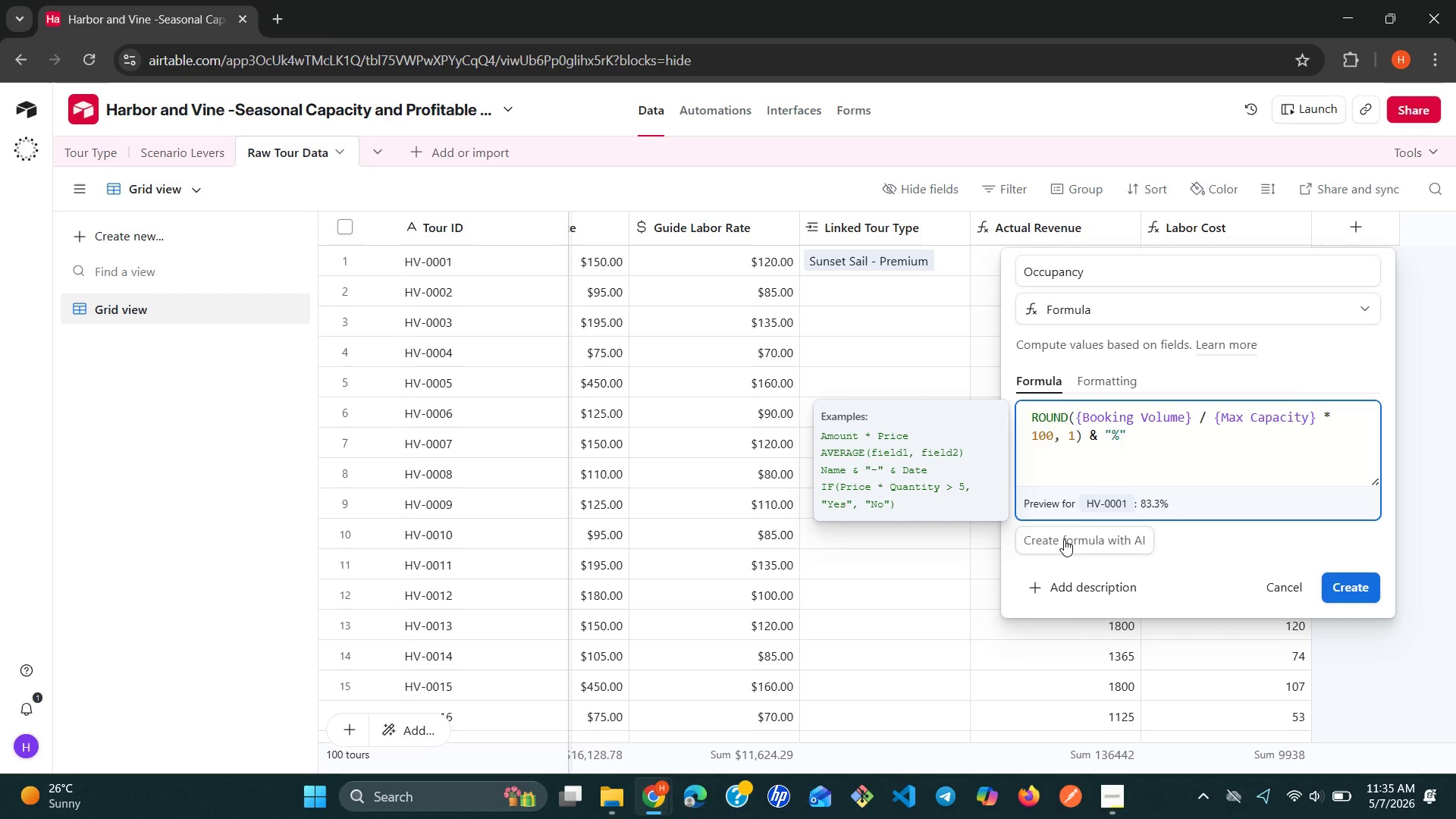 
left_click([1355, 582])
 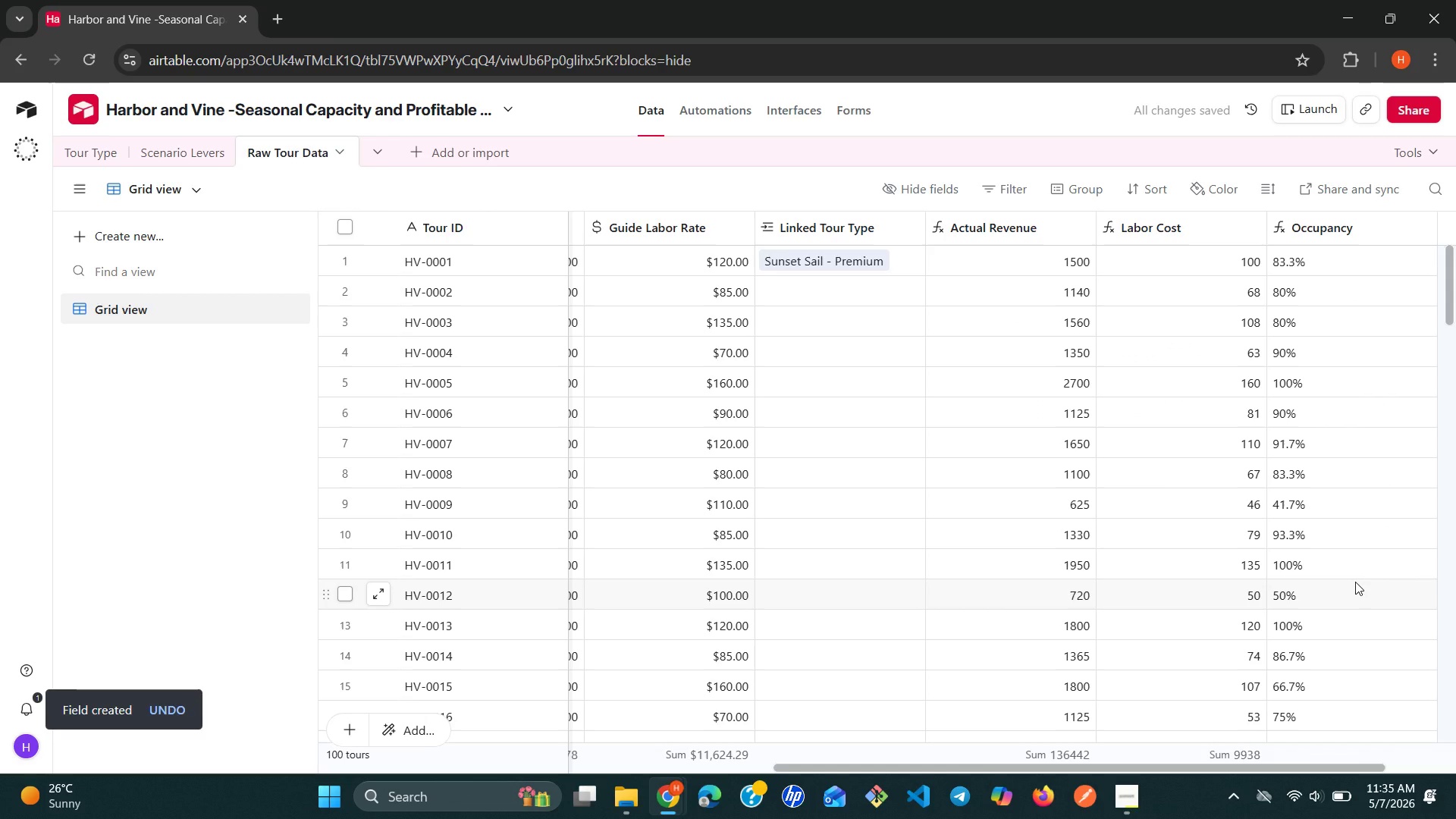 
wait(14.58)
 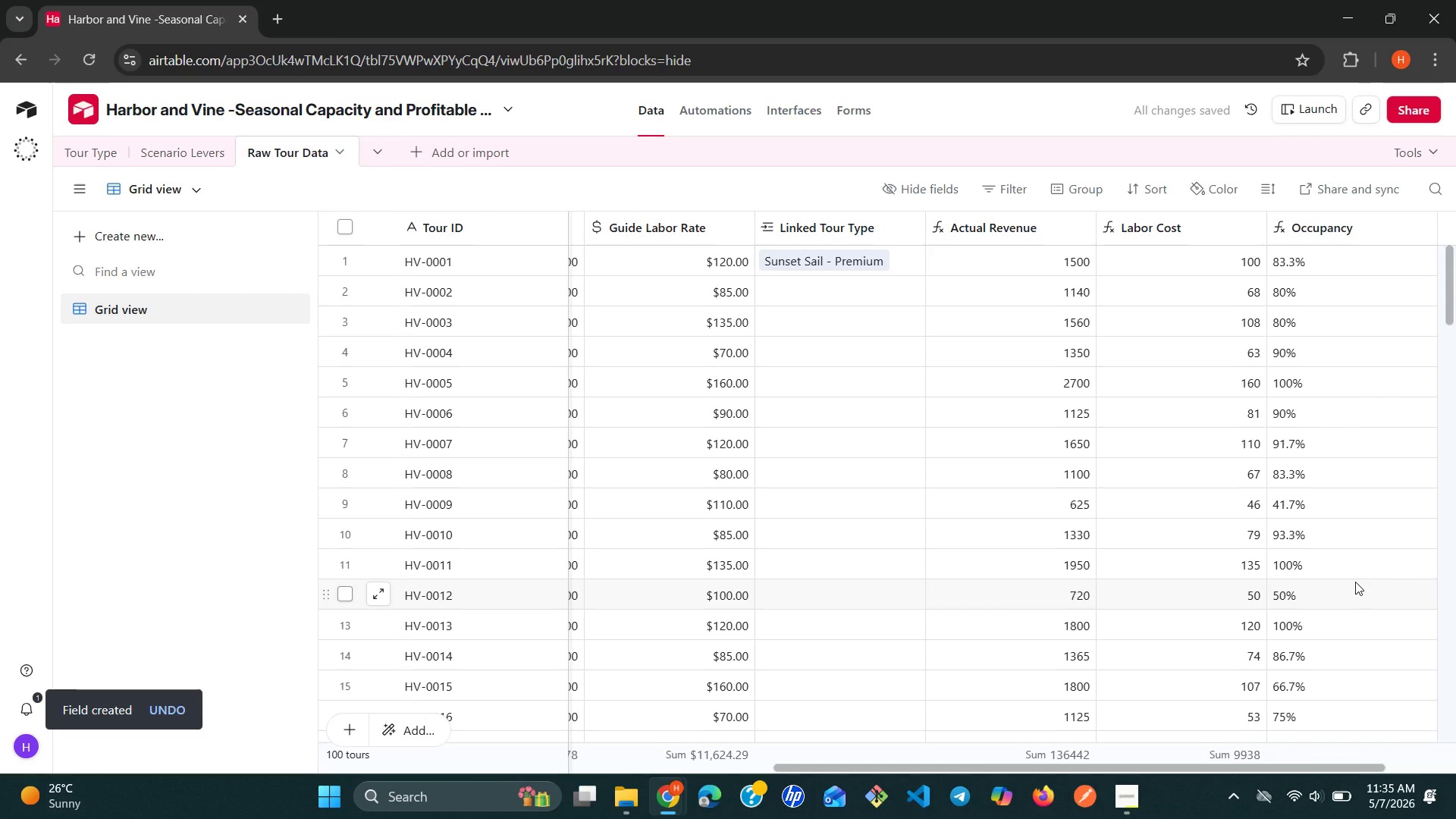 
left_click([1373, 221])
 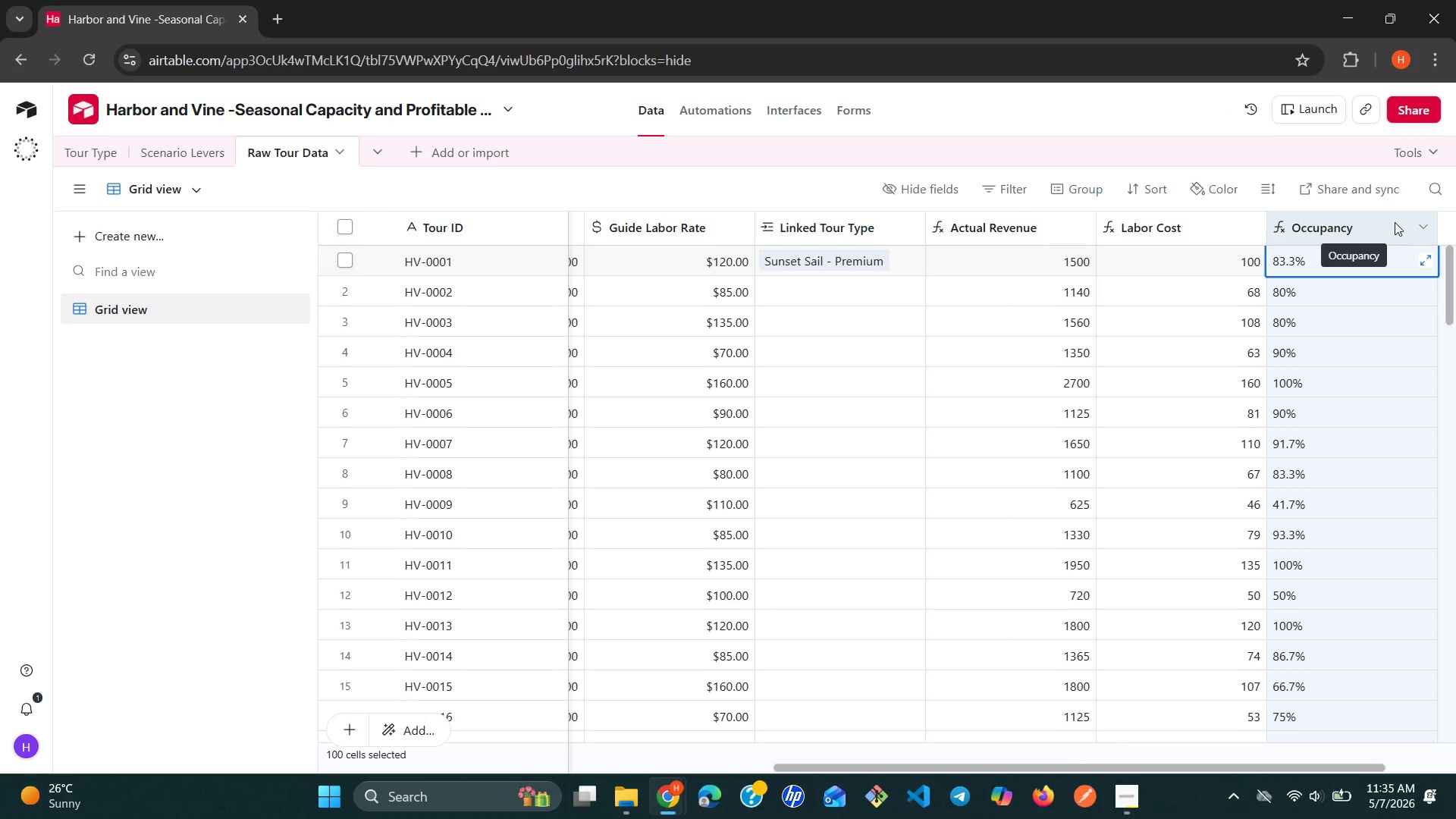 
double_click([1395, 222])
 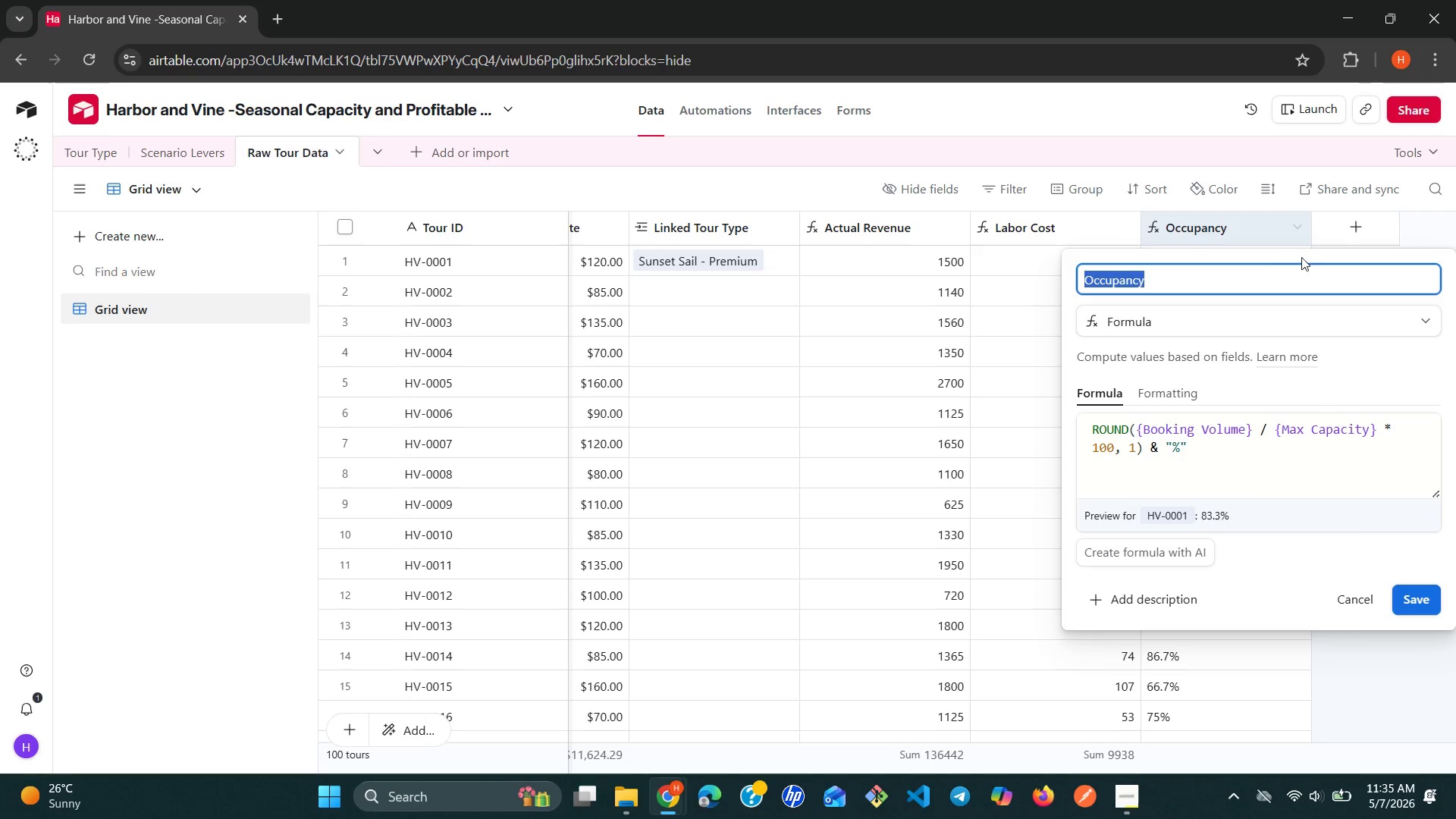 
left_click([1238, 281])
 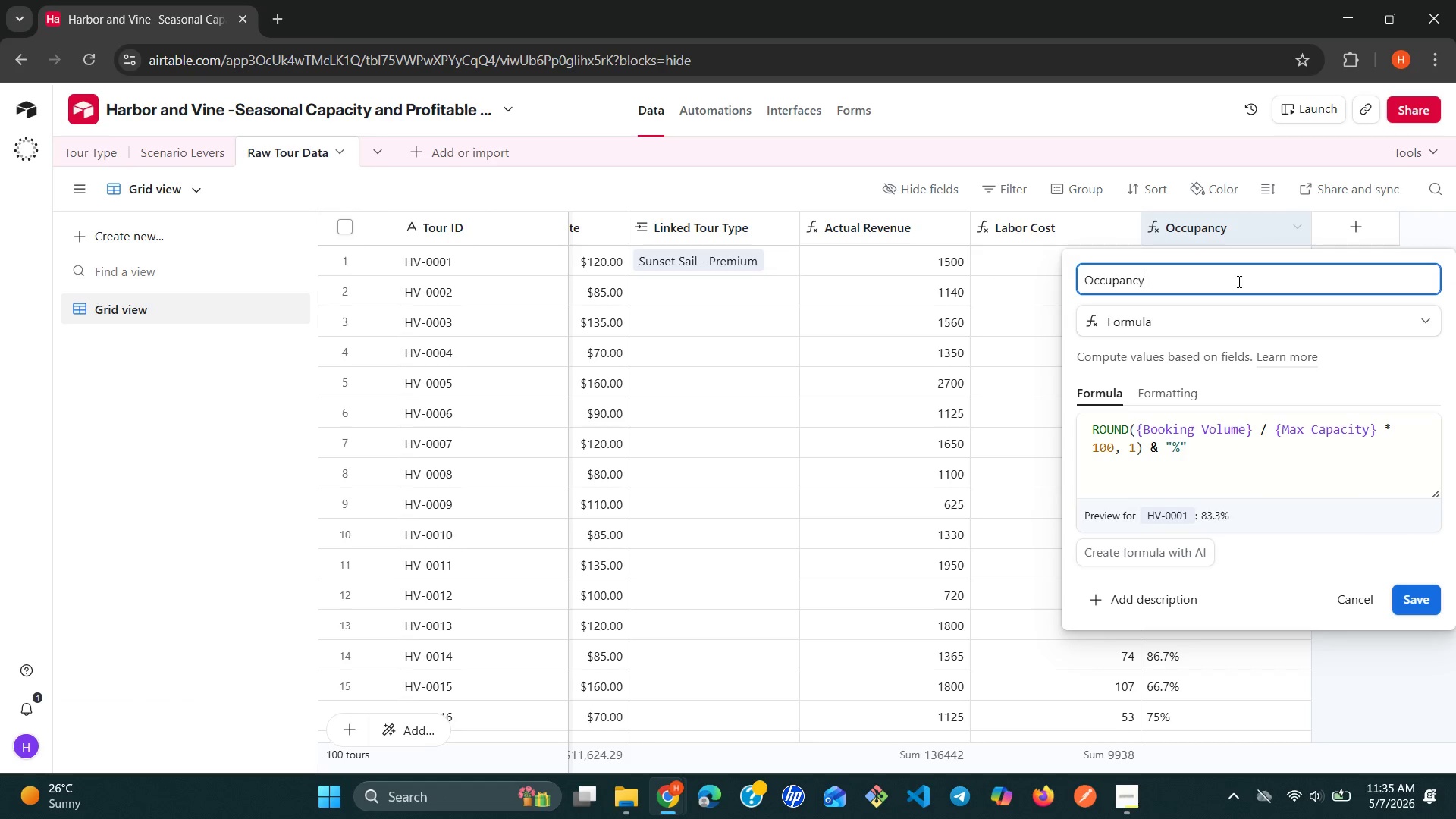 
key(Space)
 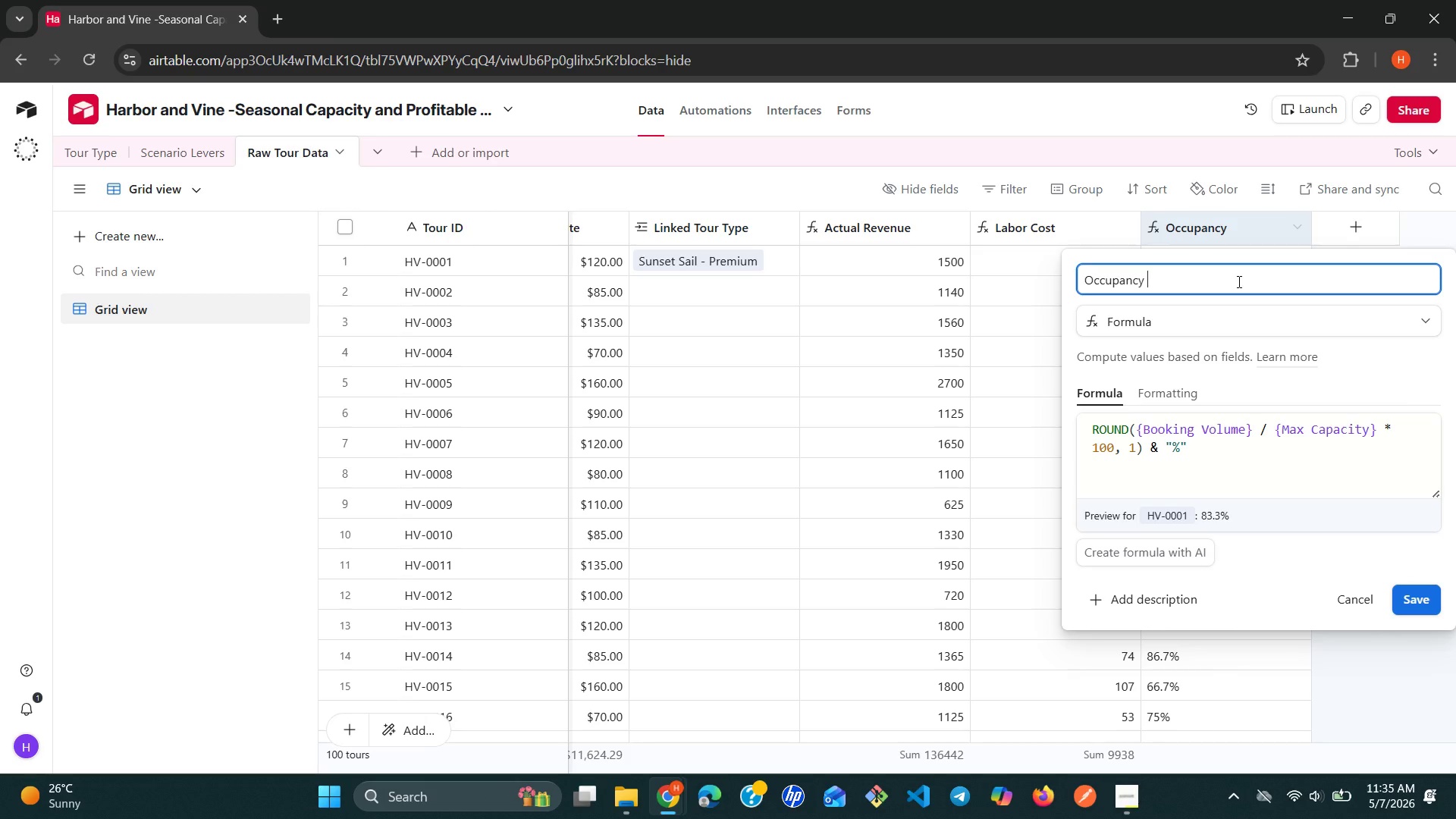 
key(Shift+5)
 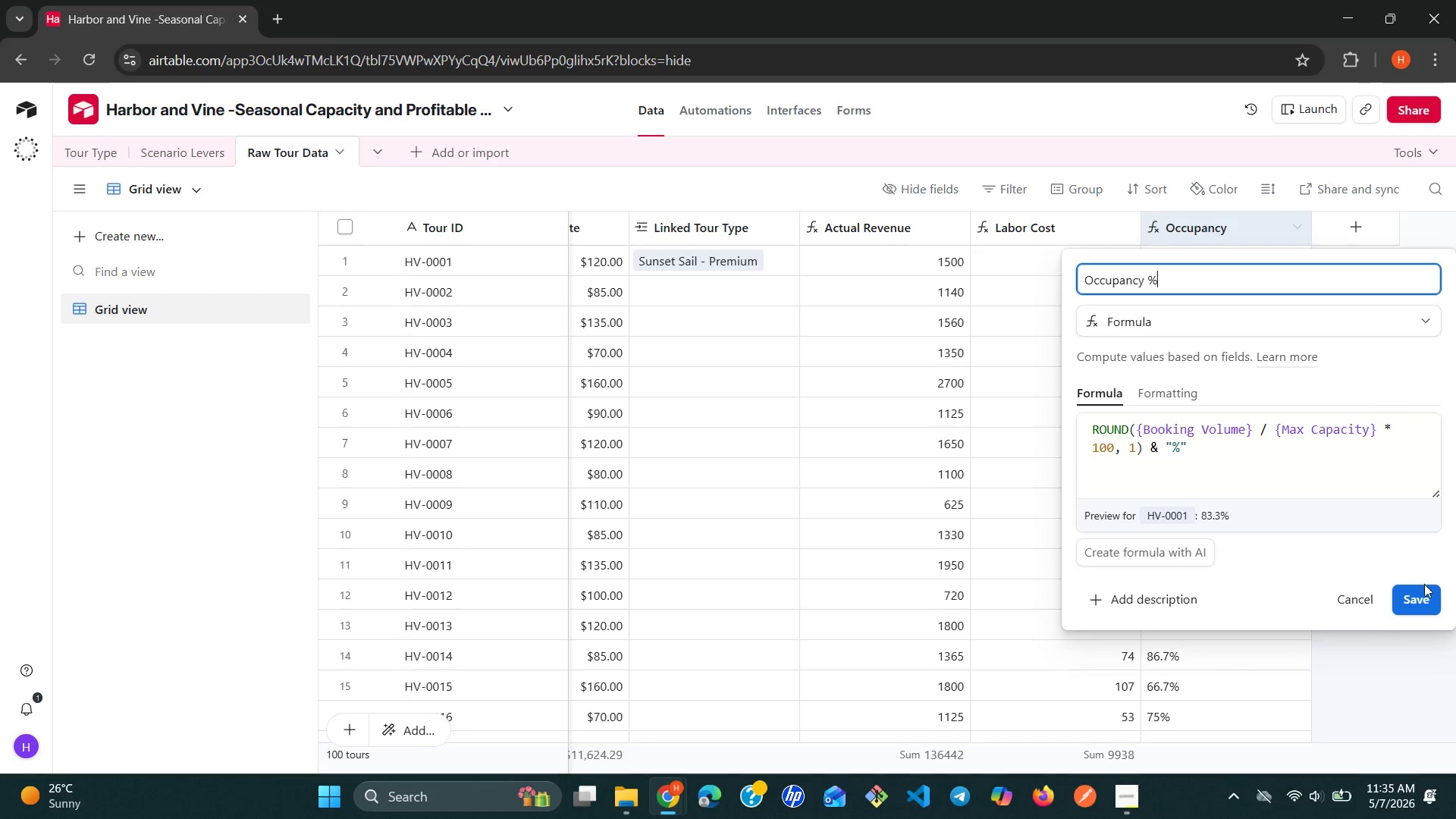 
left_click([1424, 592])
 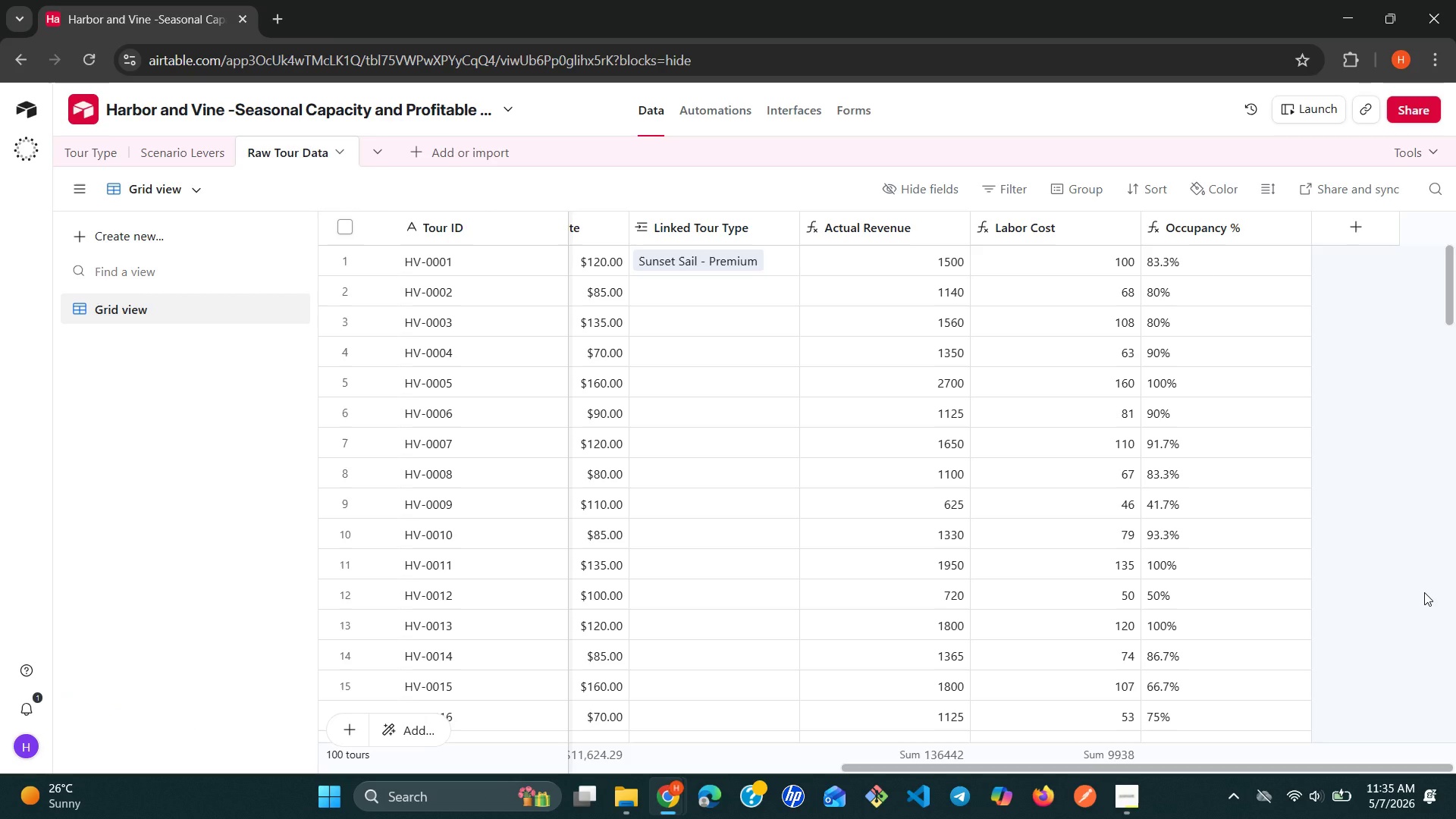 
wait(16.84)
 